 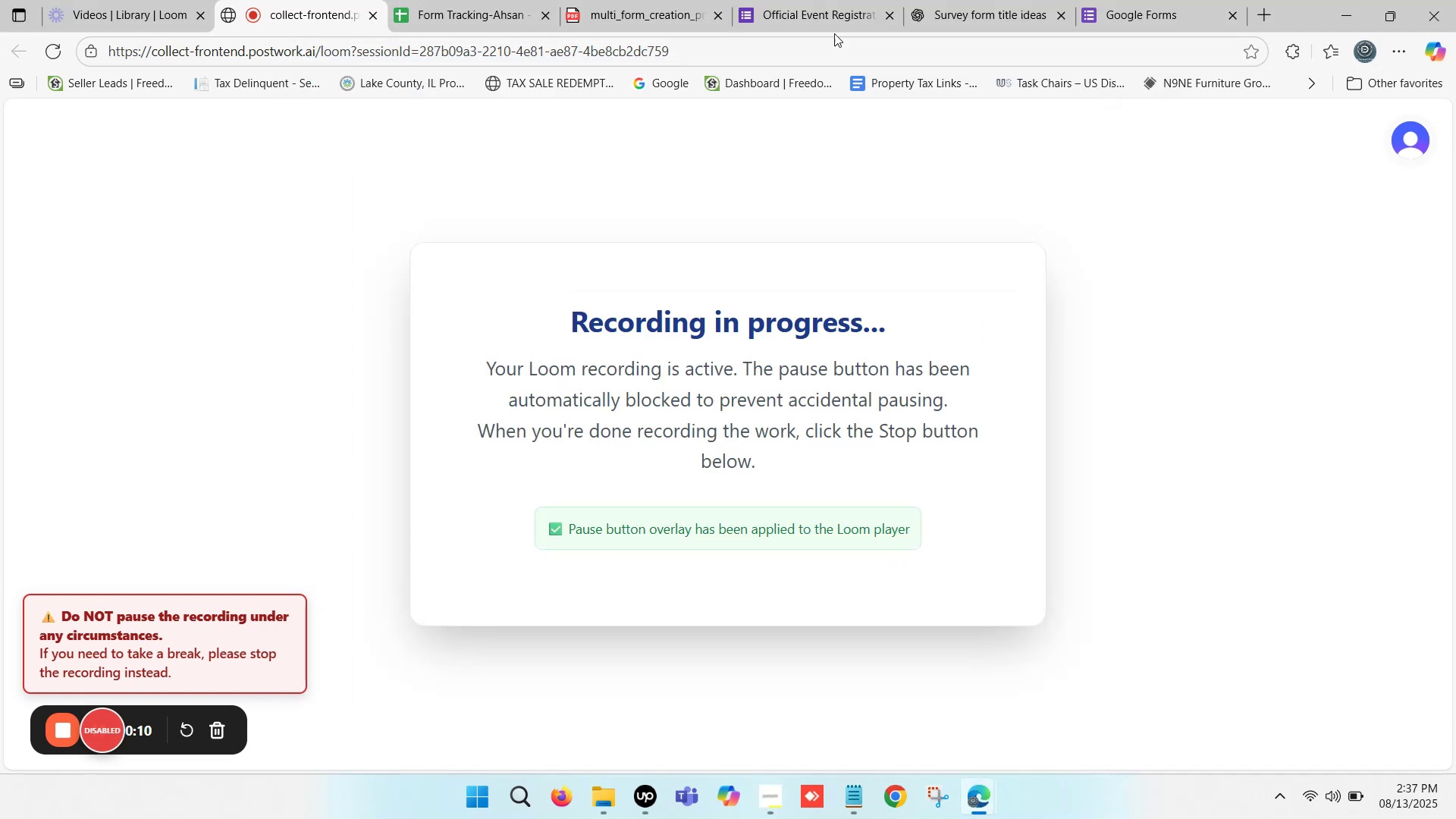 
left_click([642, 0])
 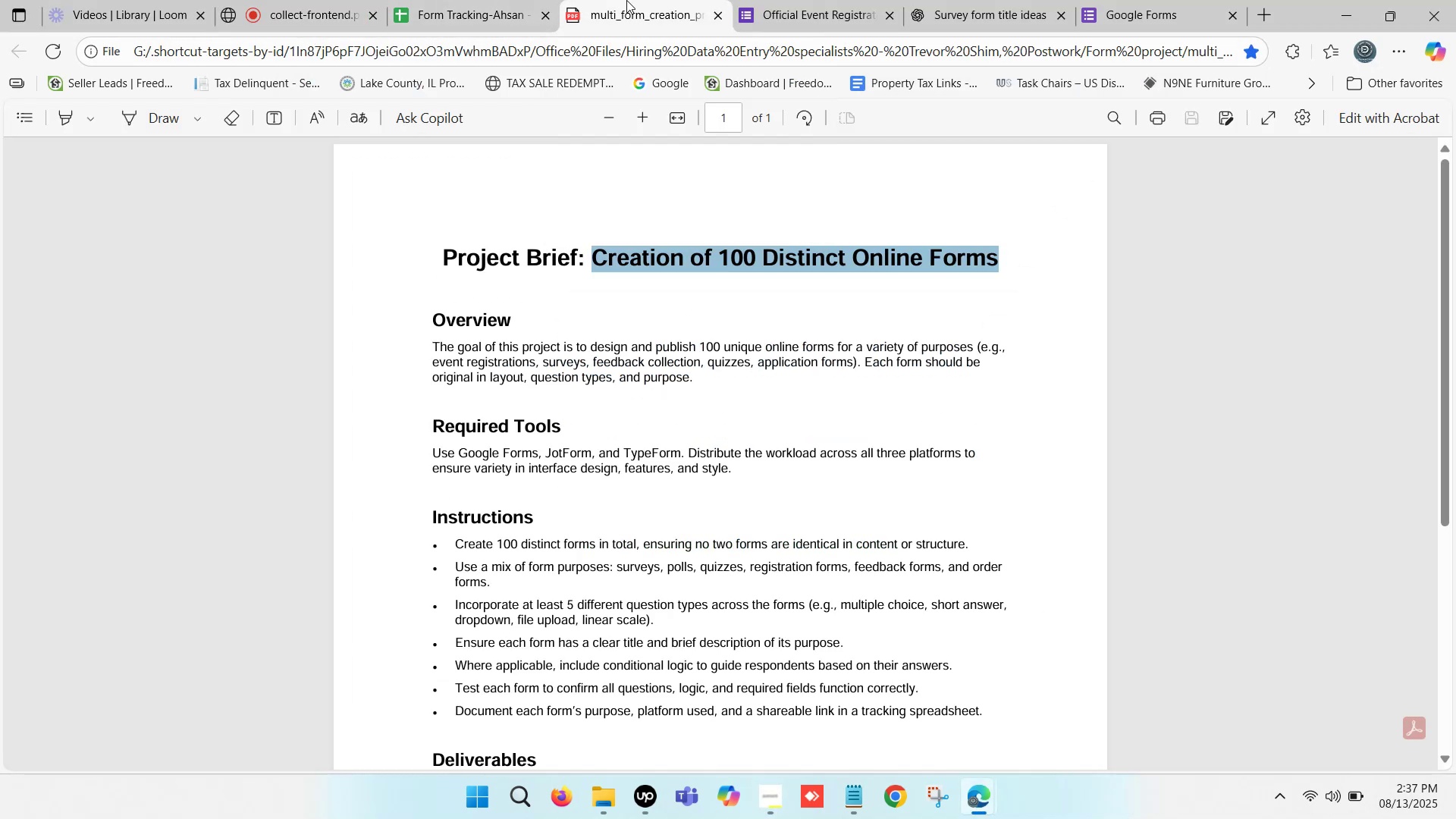 
left_click([1131, 0])
 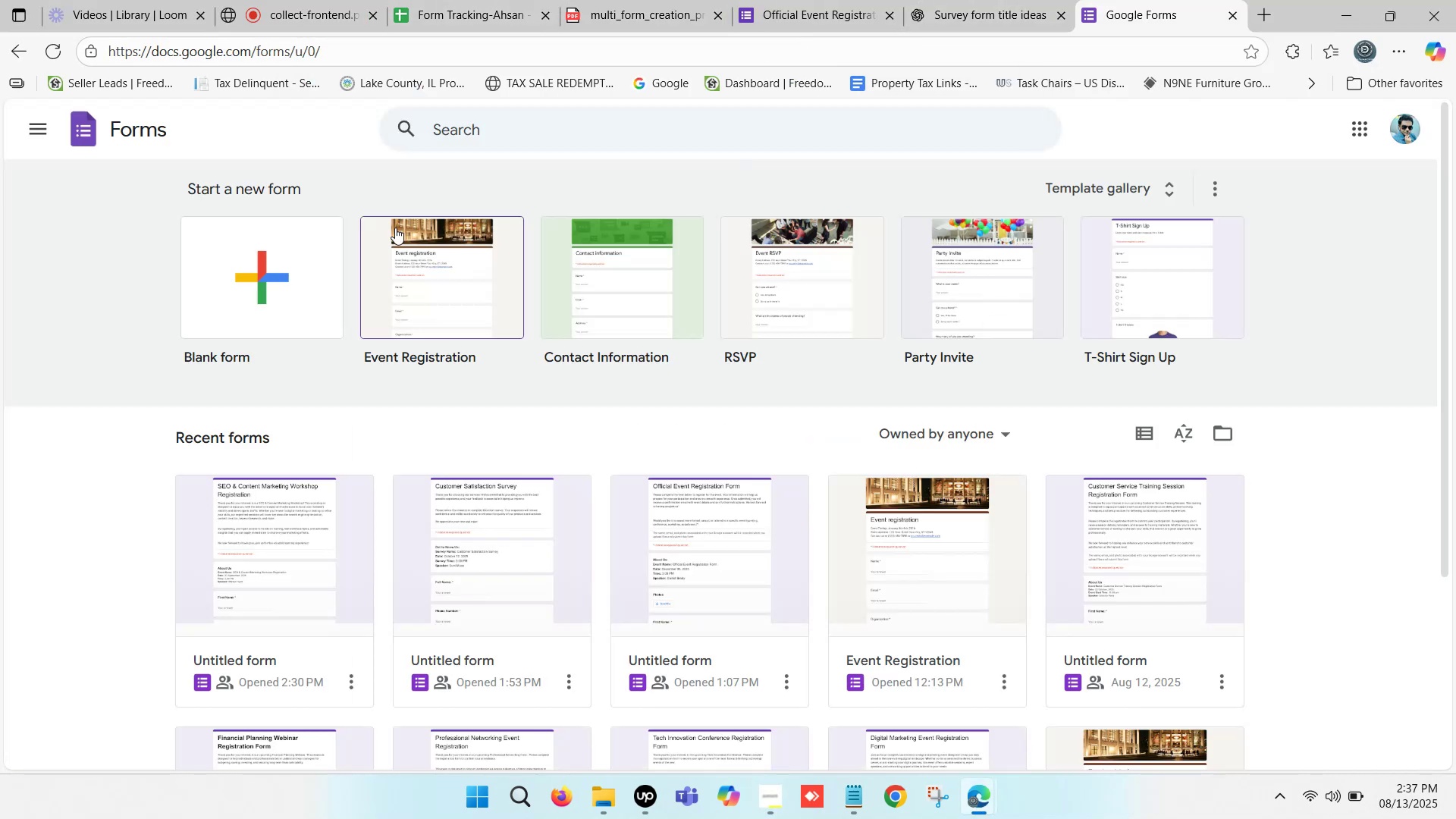 
left_click([259, 290])
 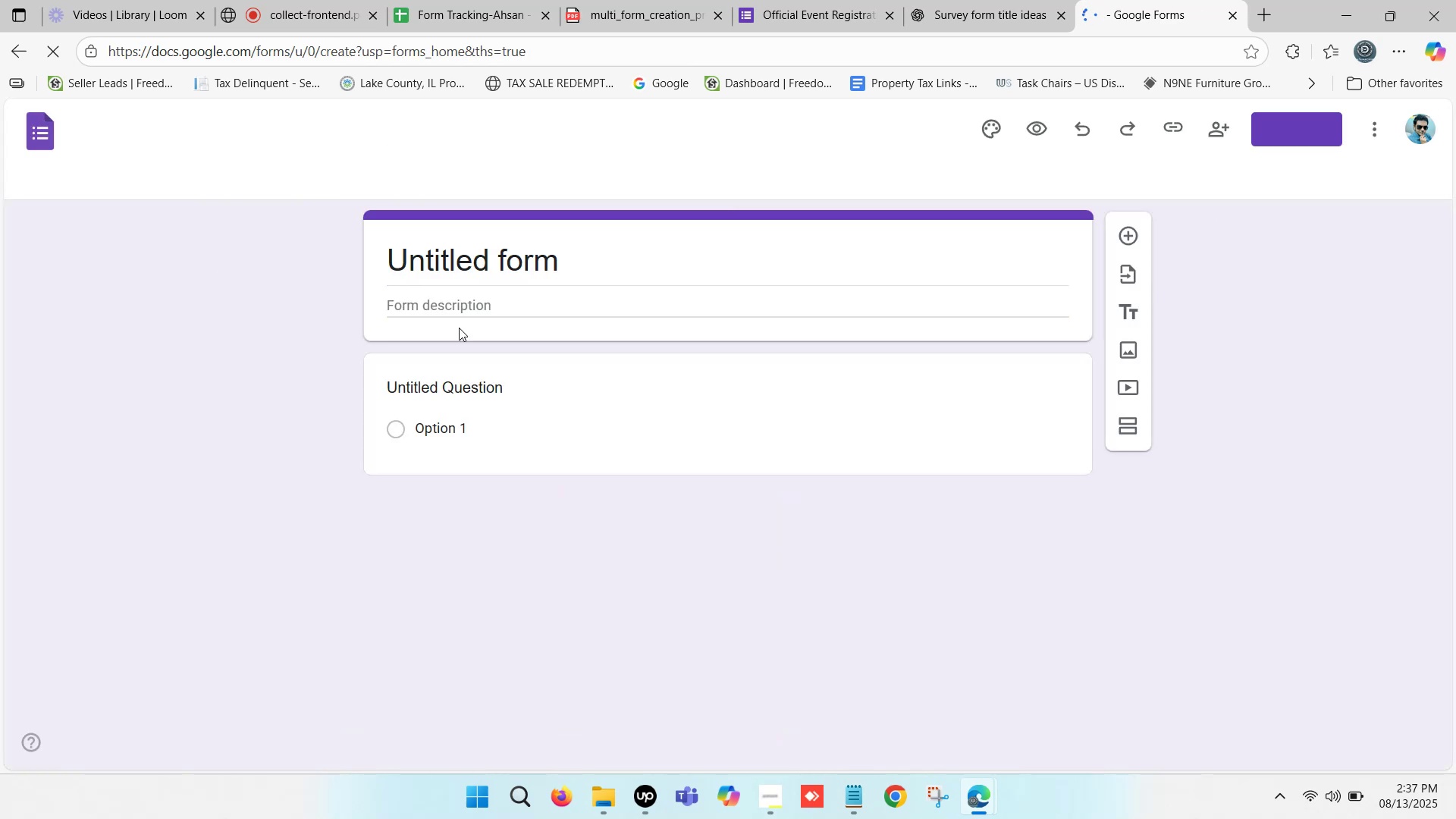 
left_click([508, 263])
 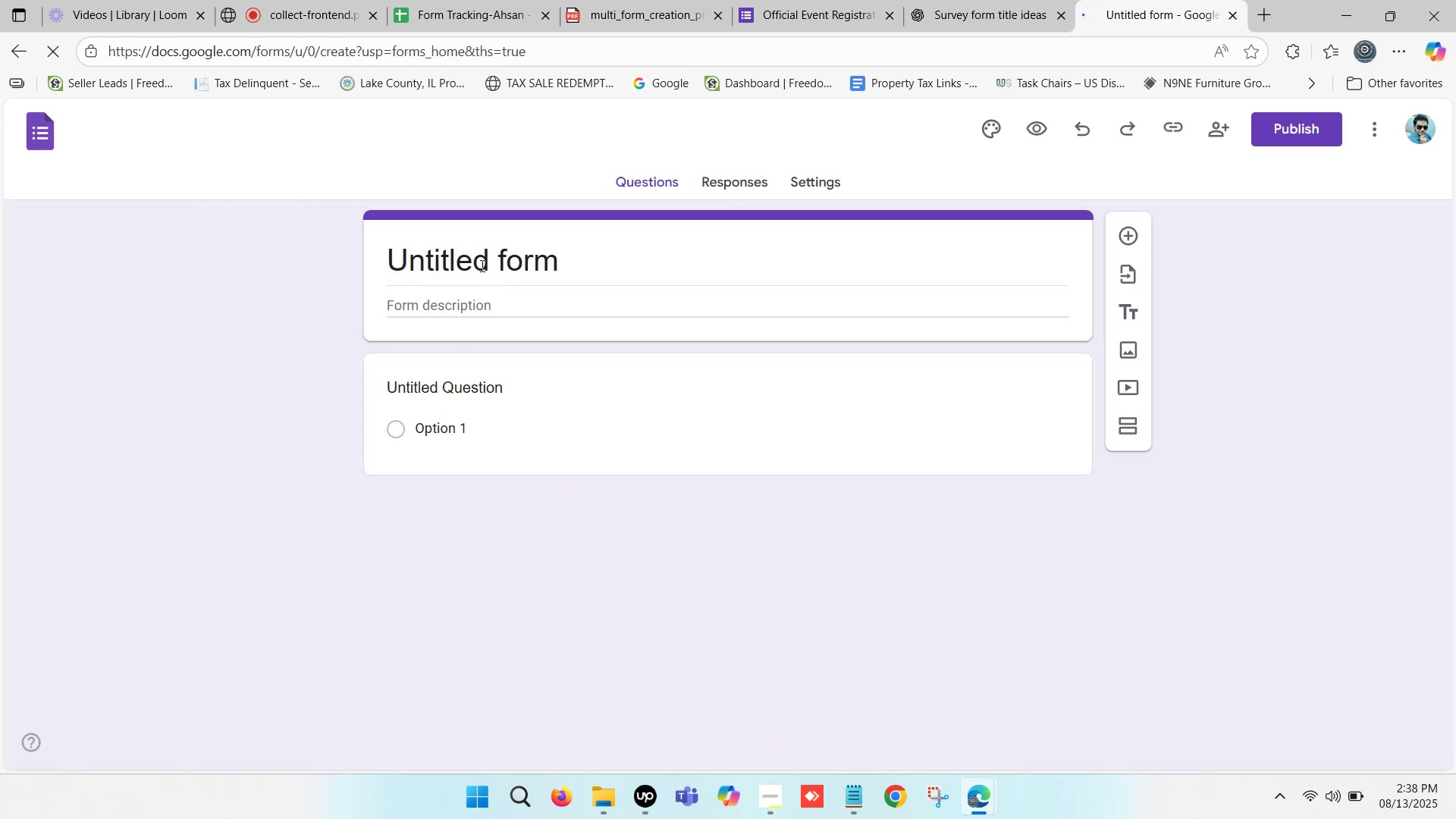 
left_click([473, 259])
 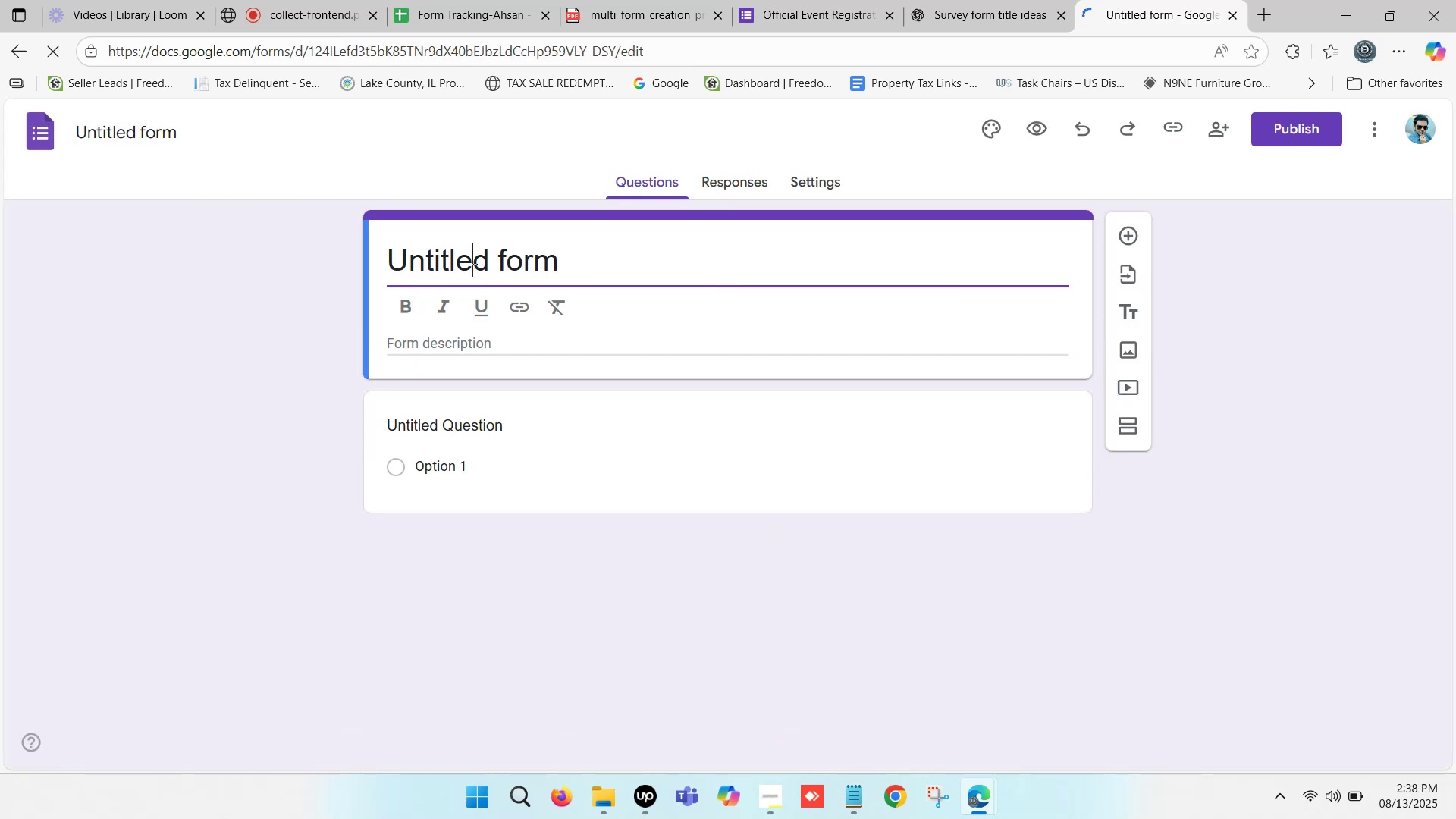 
left_click([473, 258])
 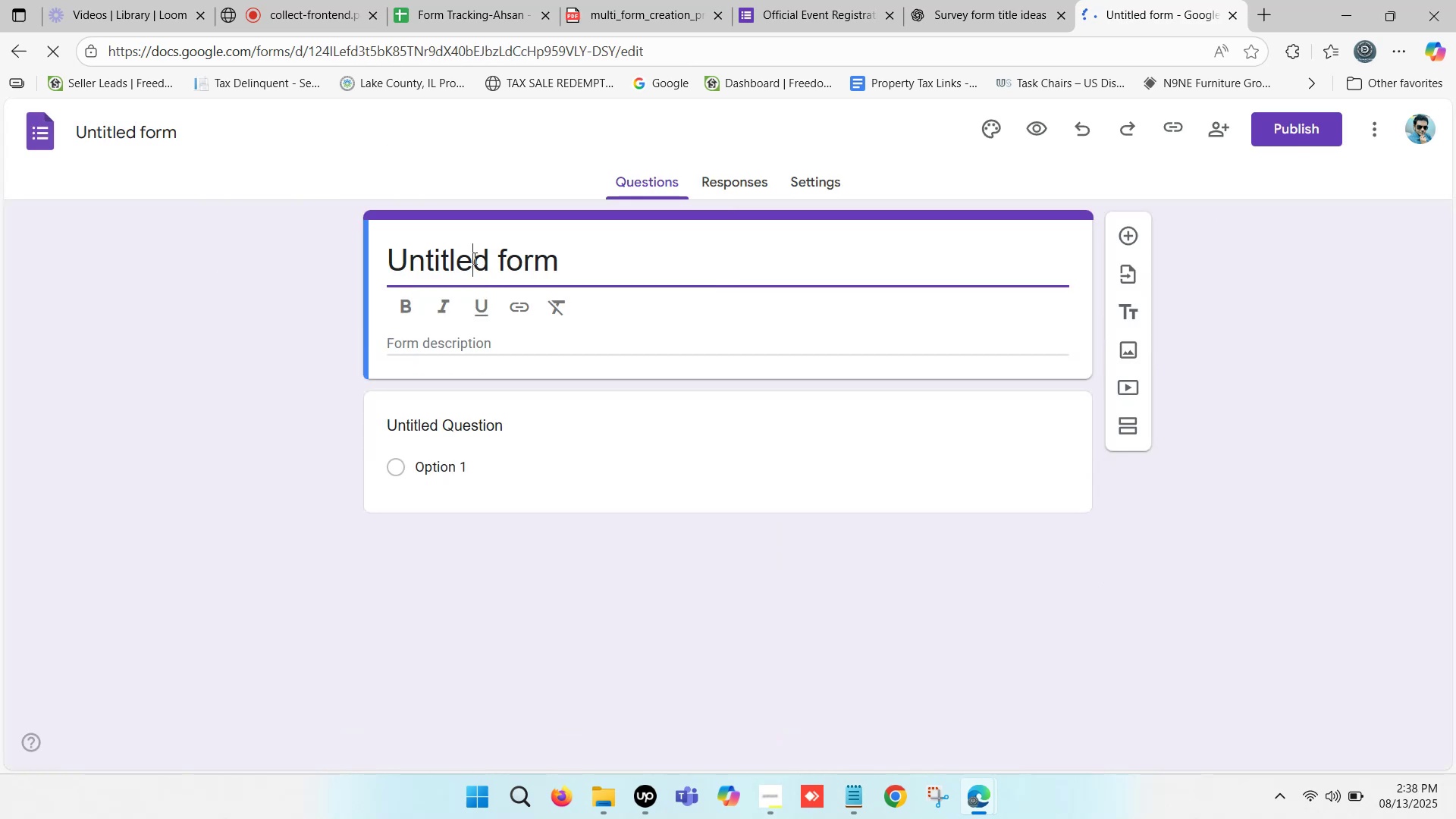 
key(Control+A)
 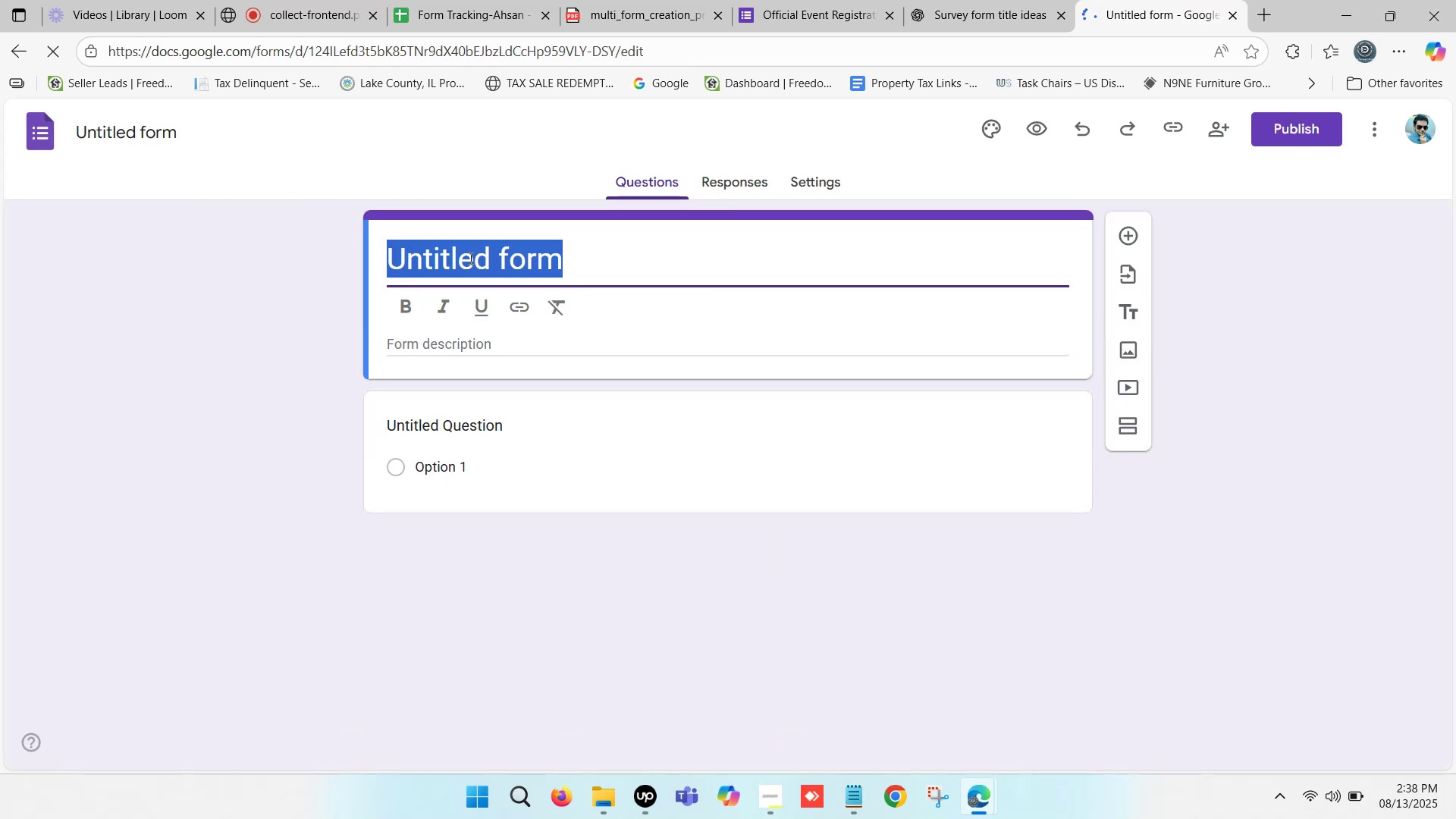 
key(Control+V)
 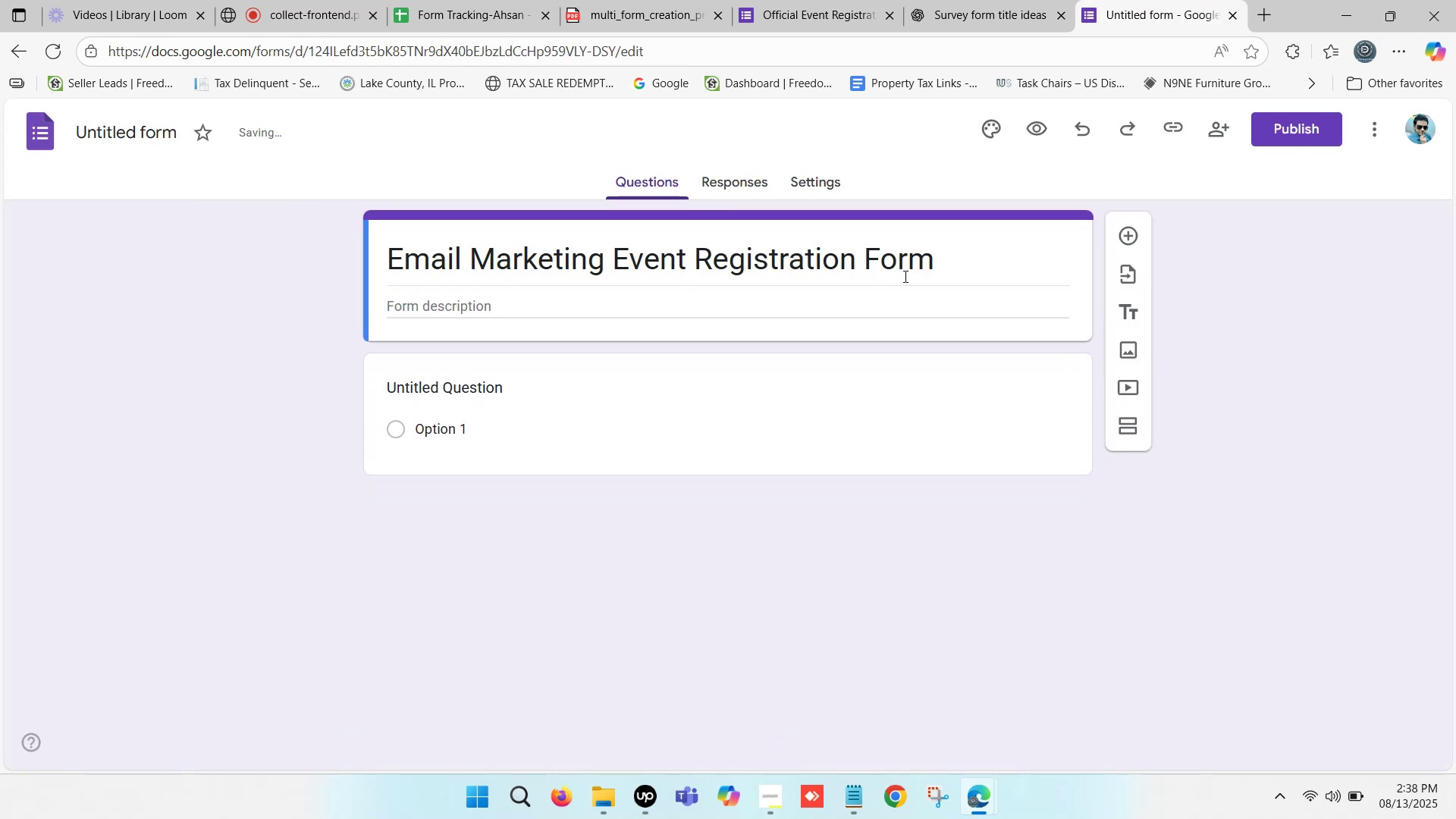 
left_click_drag(start_coordinate=[953, 264], to_coordinate=[977, 265])
 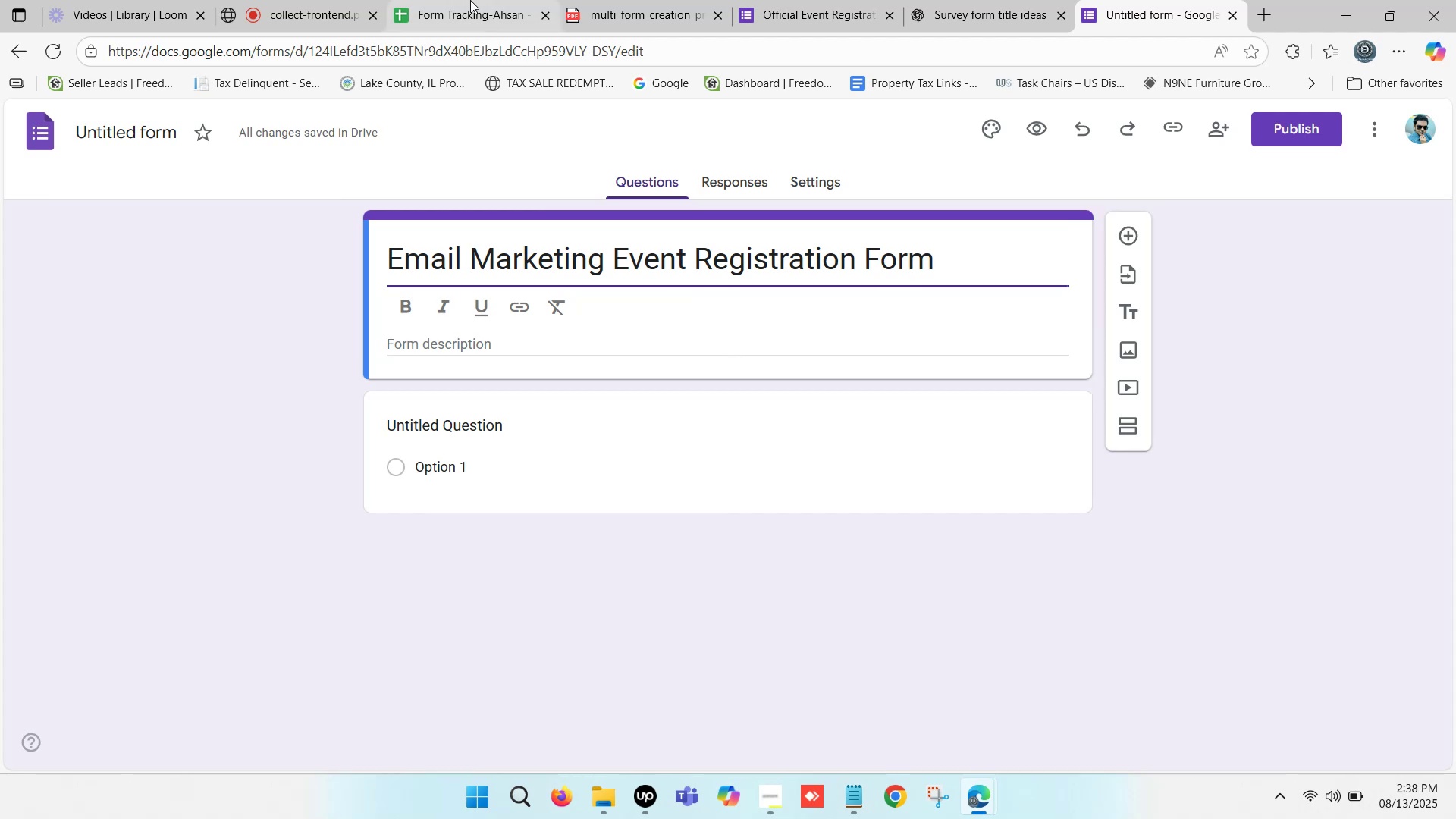 
left_click([470, 0])
 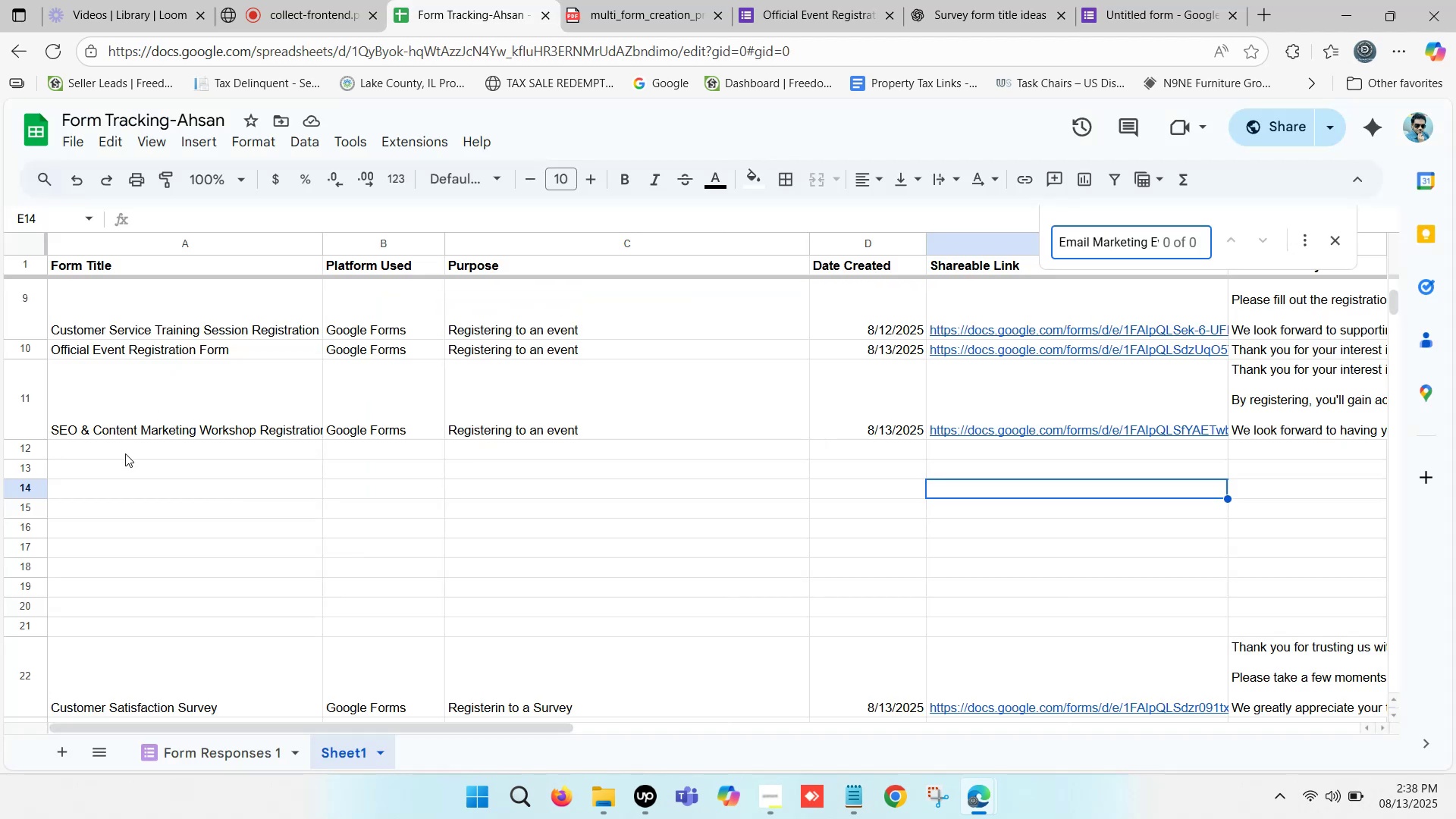 
double_click([124, 454])
 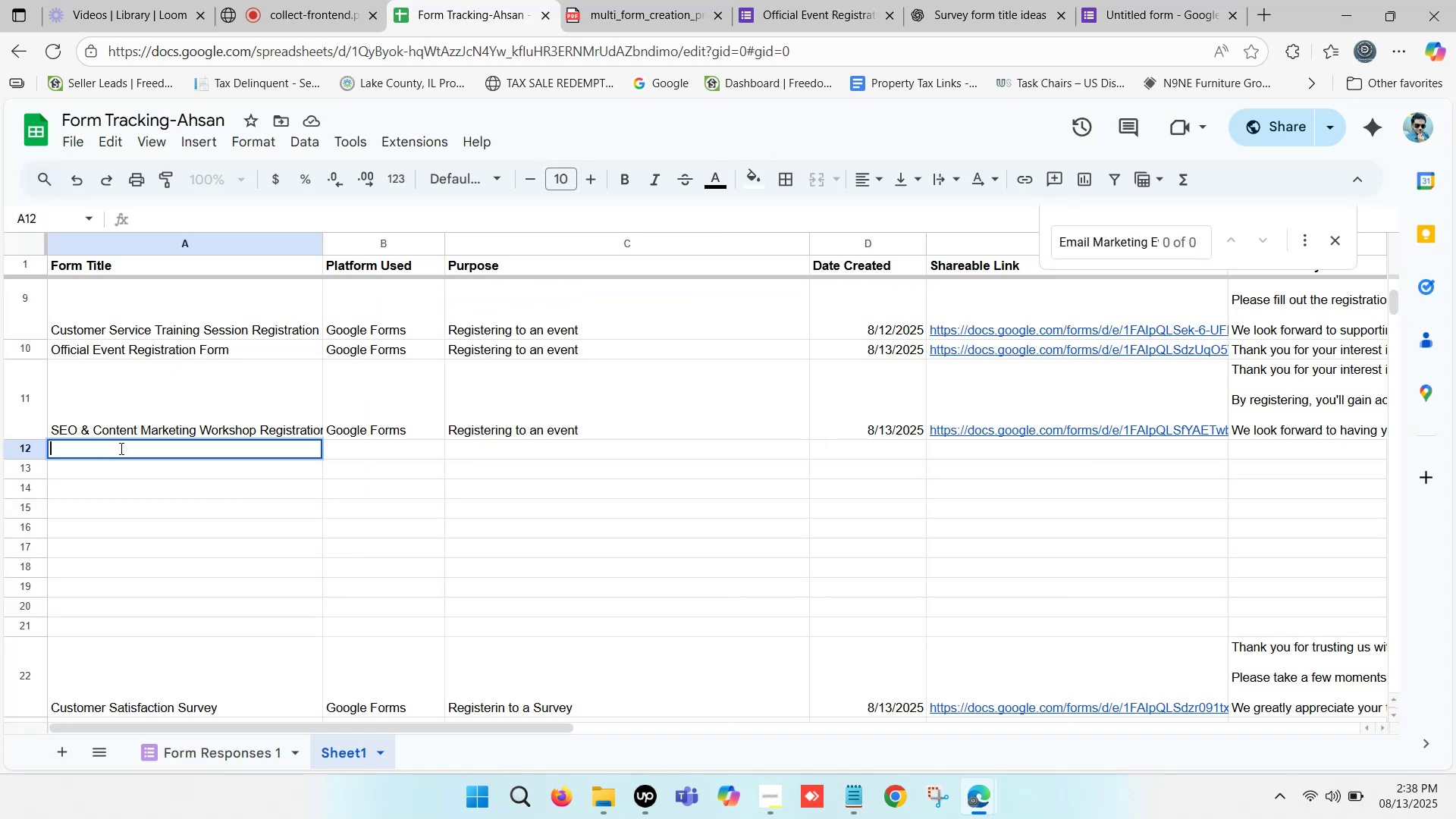 
key(Control+V)
 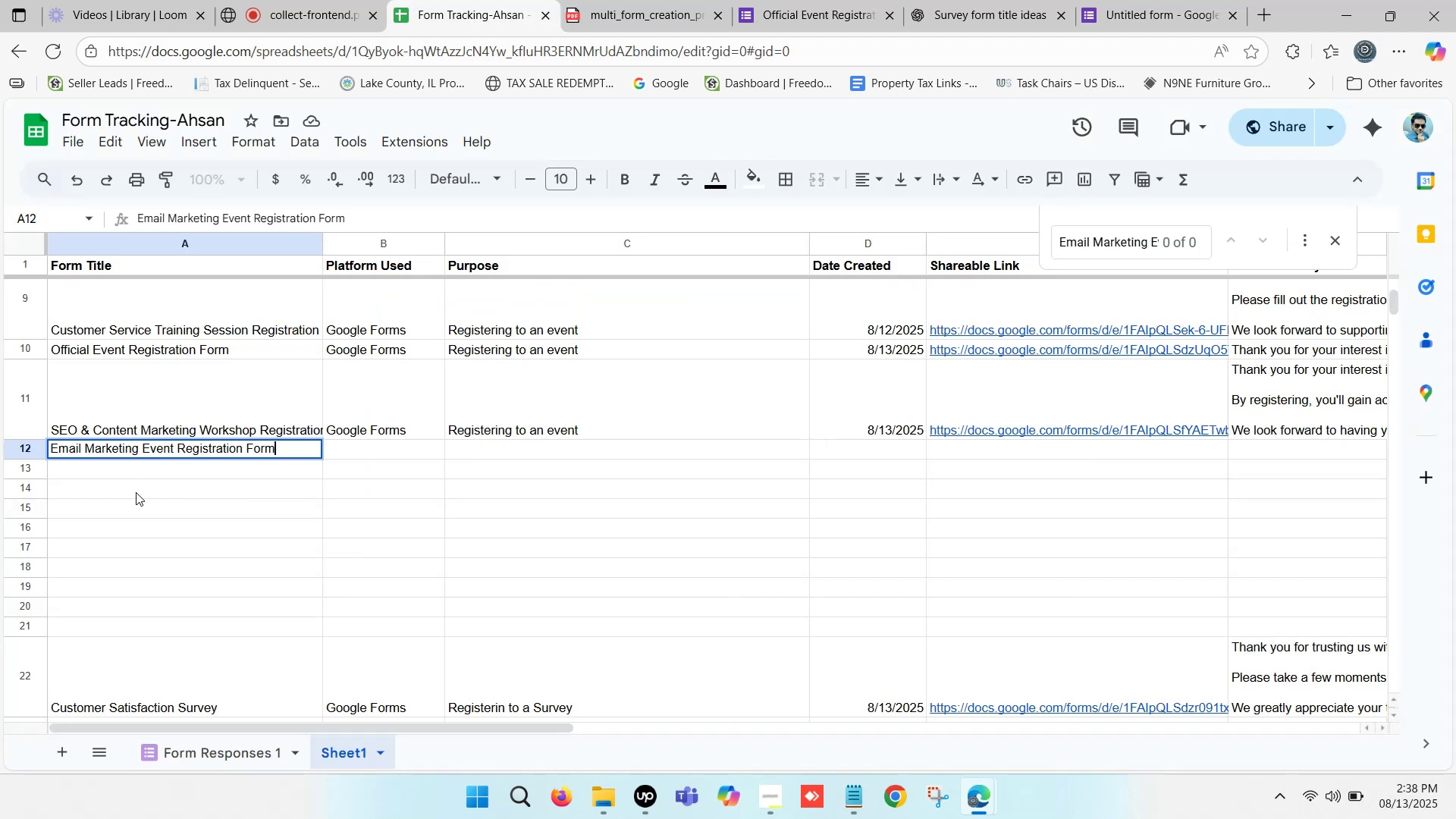 
left_click([132, 507])
 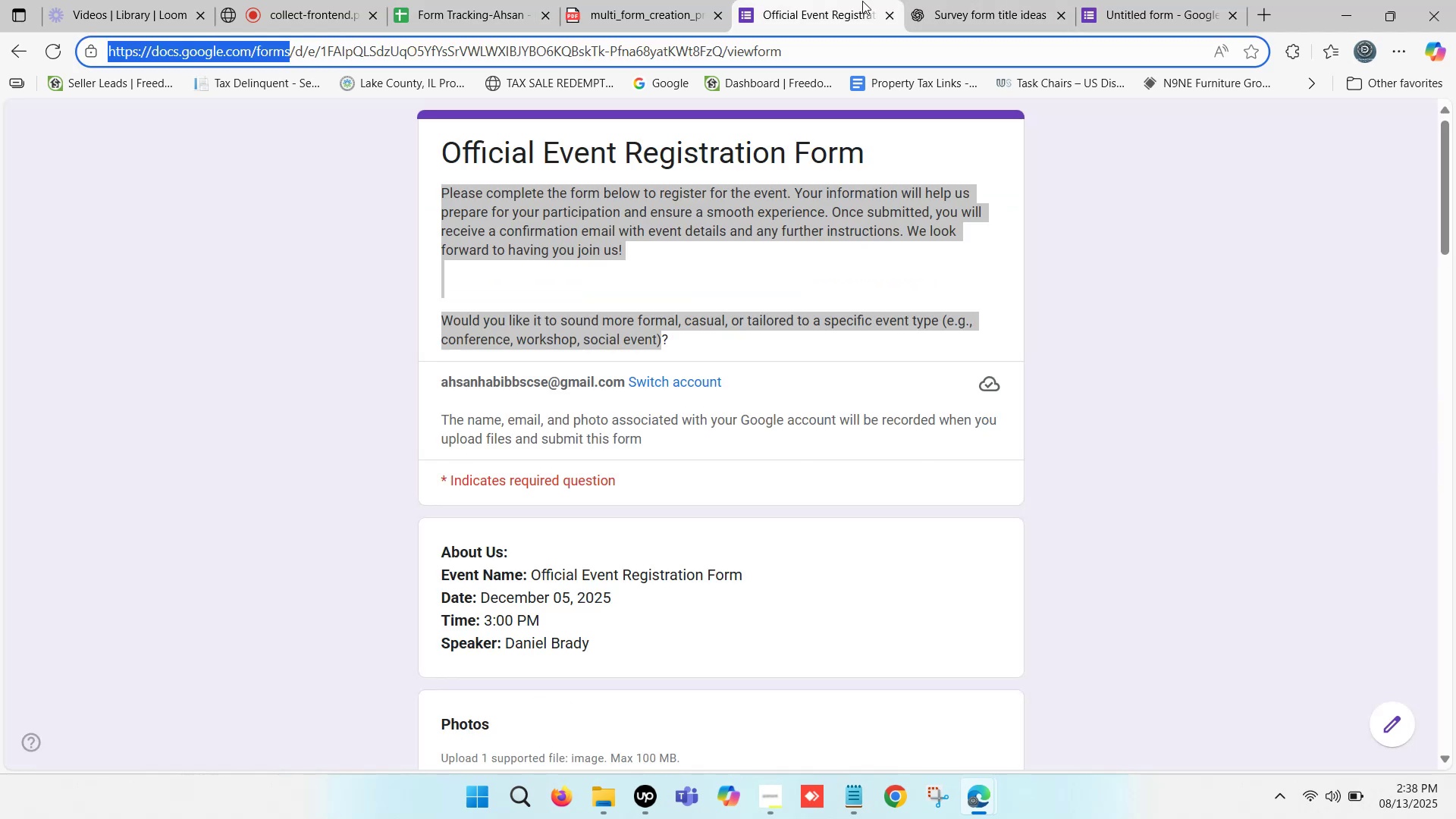 
left_click([971, 0])
 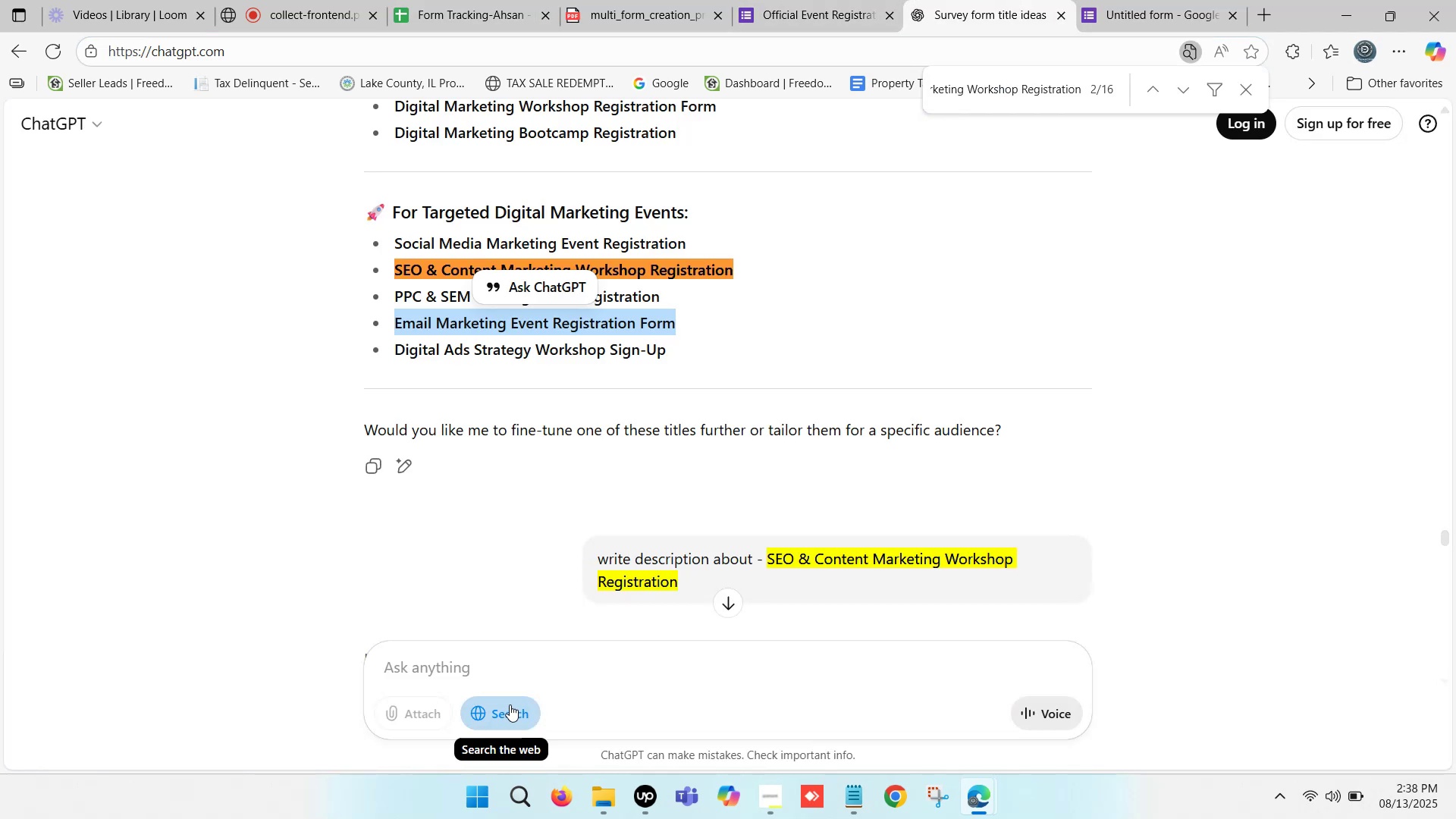 
left_click([469, 666])
 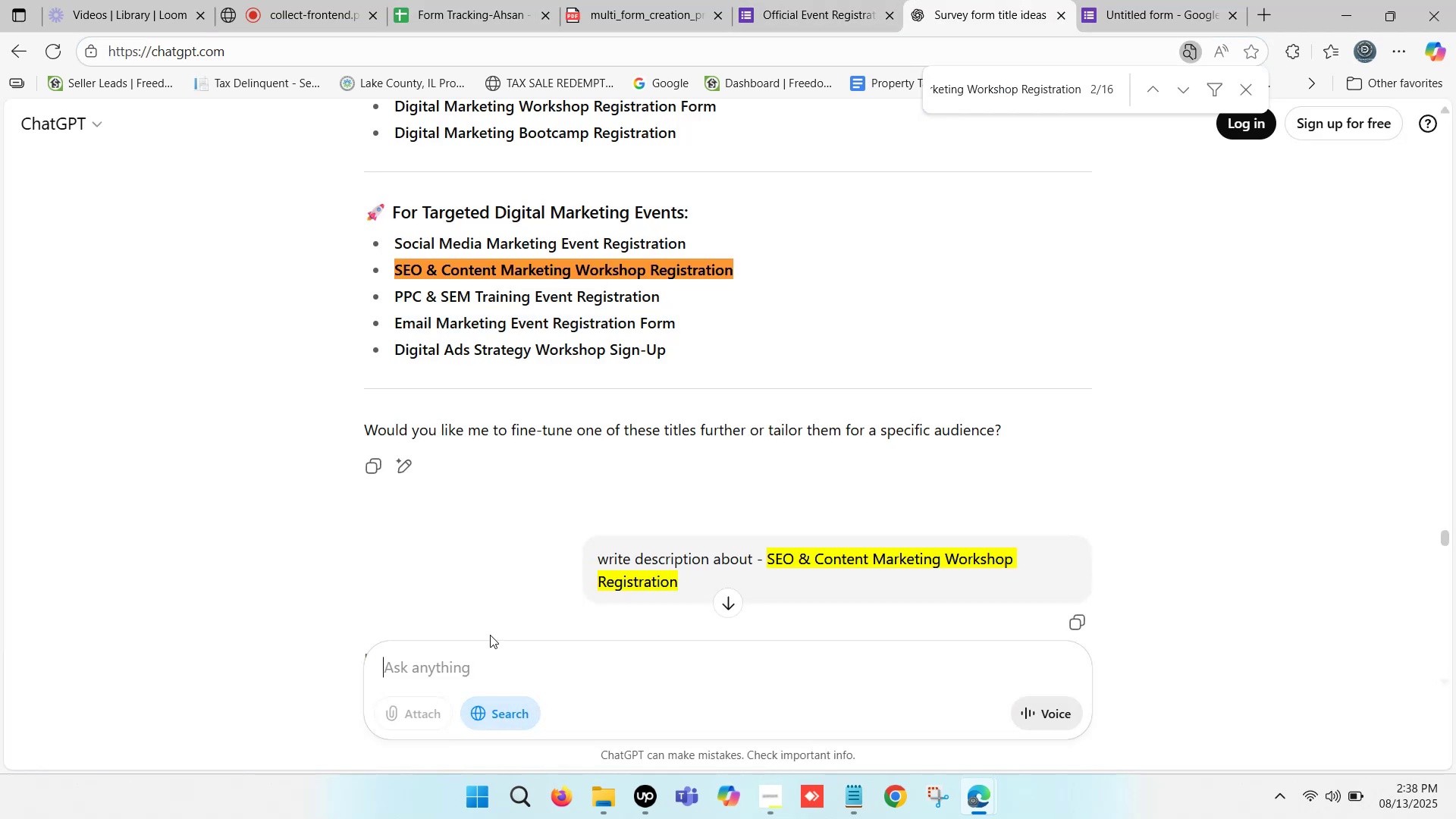 
type(make a description for gg)
key(Backspace)
type(oogle form about - )
 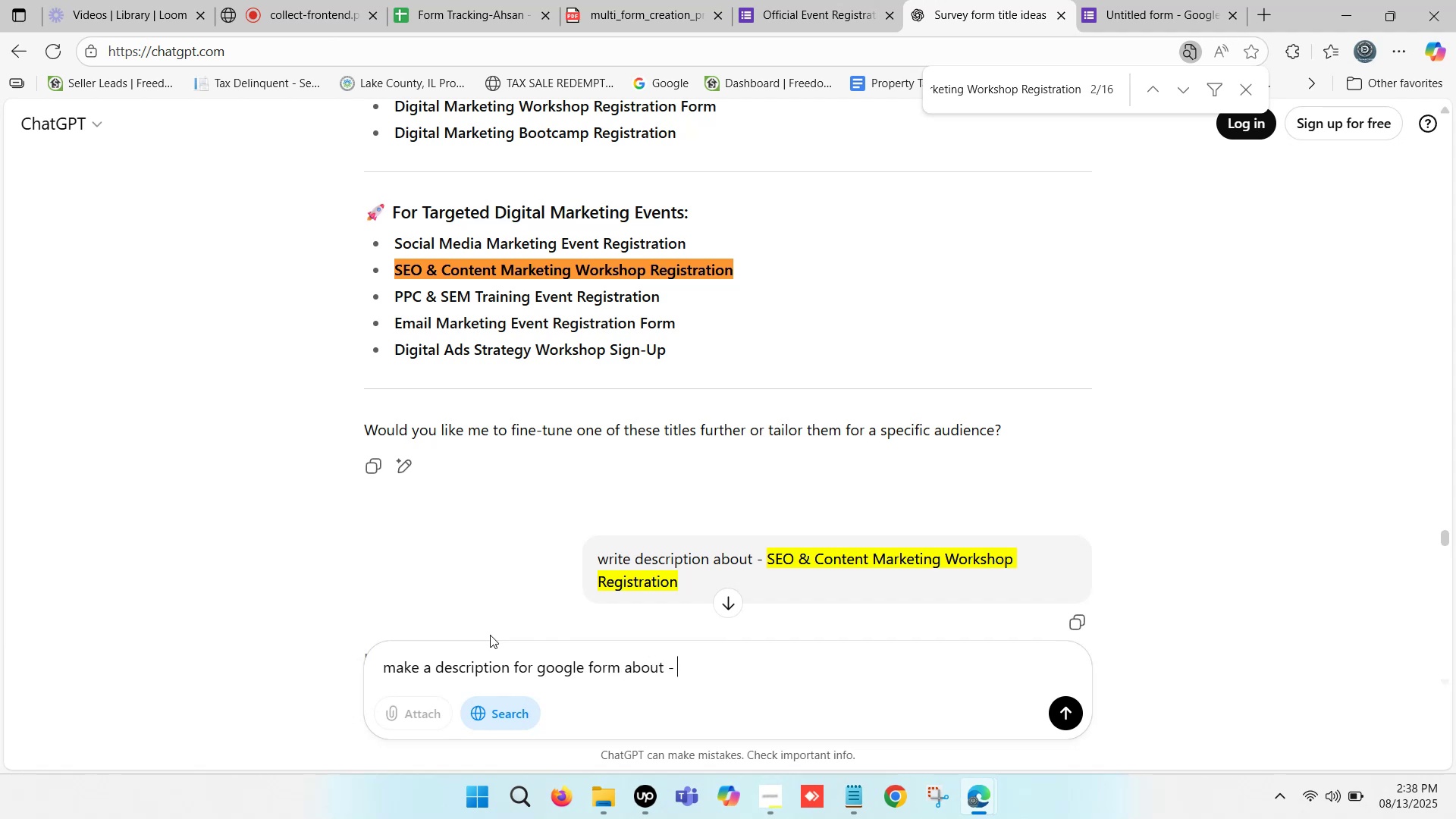 
key(Control+ControlLeft)
 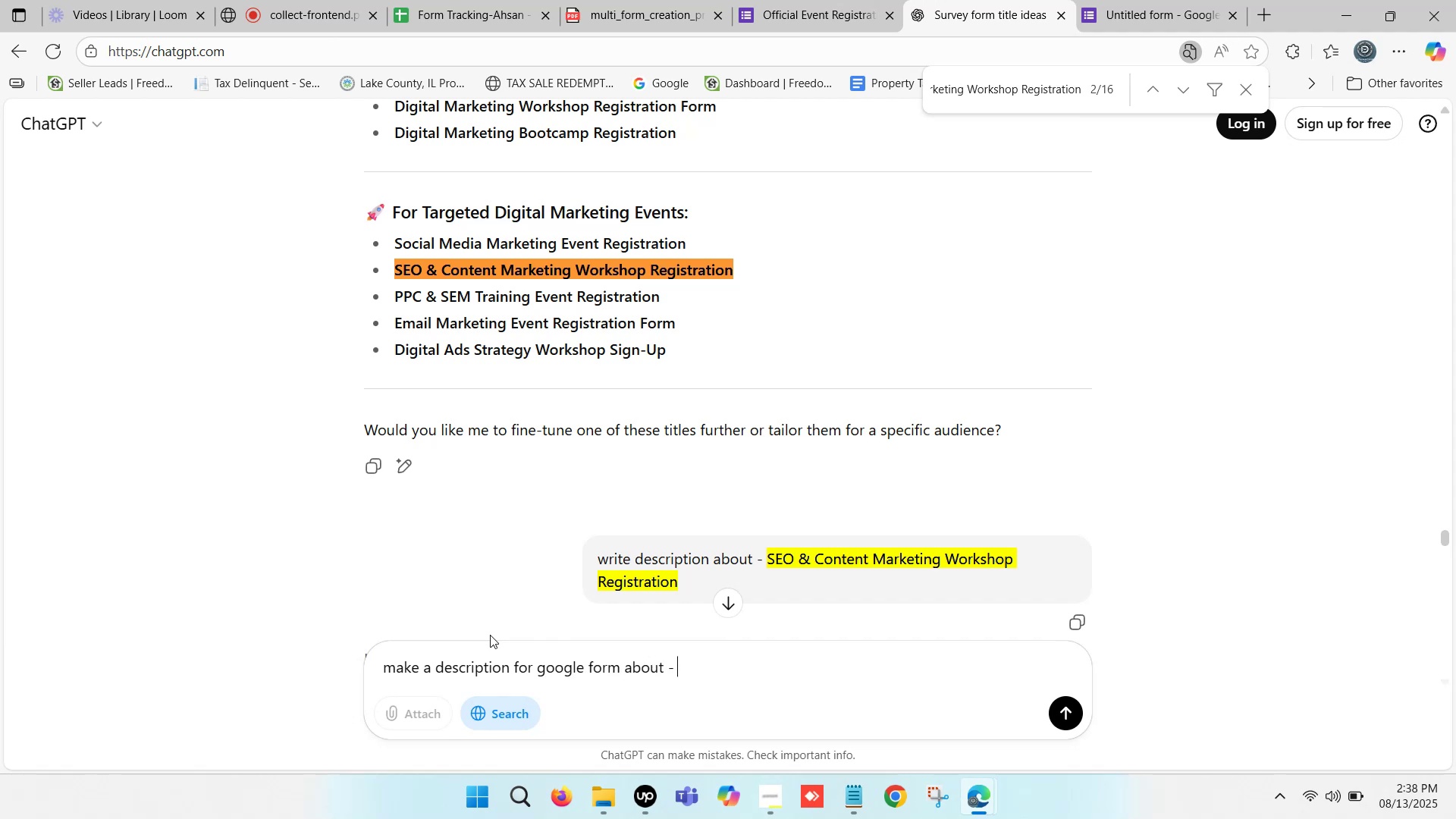 
key(Control+V)
 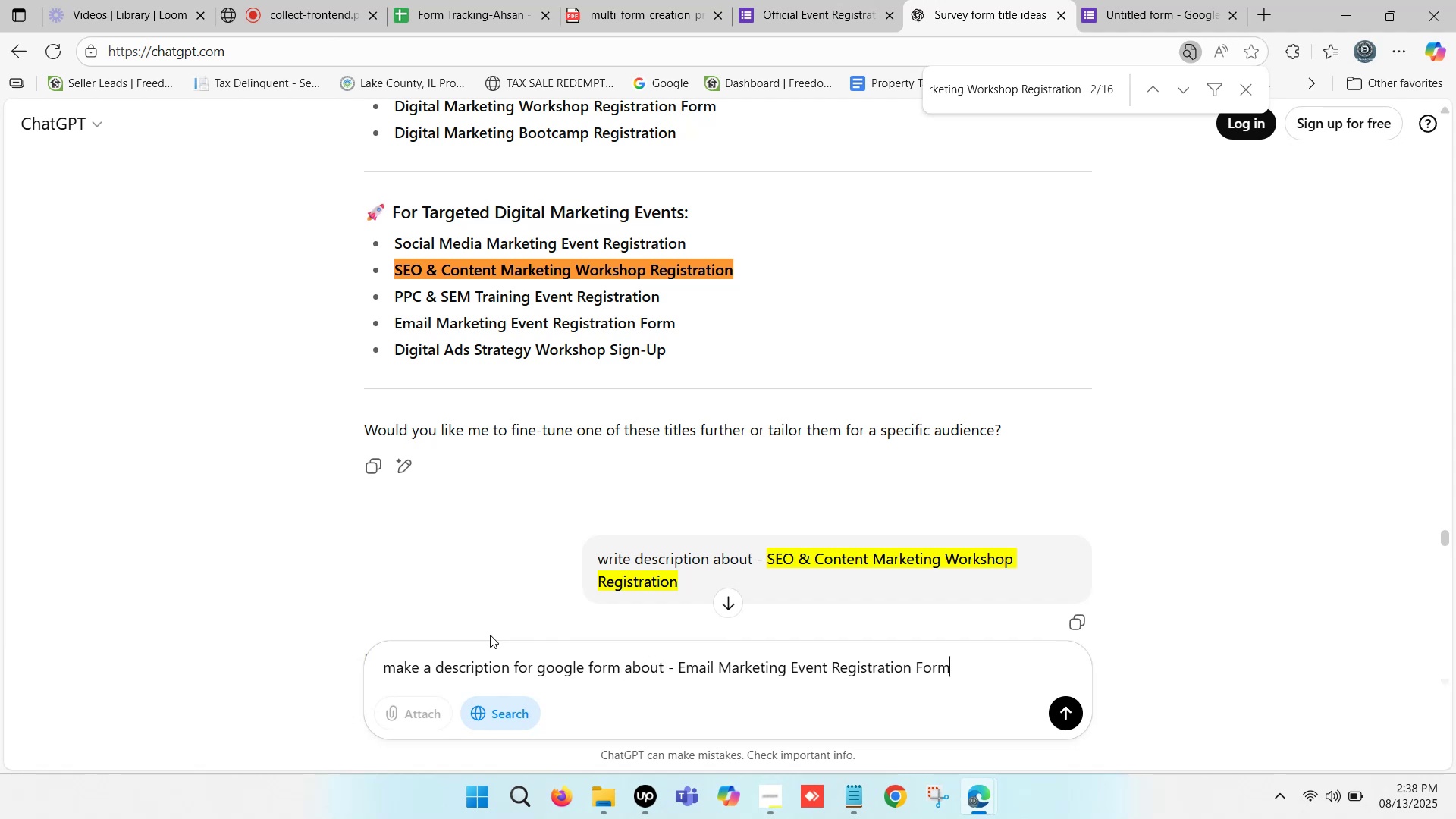 
key(Enter)
 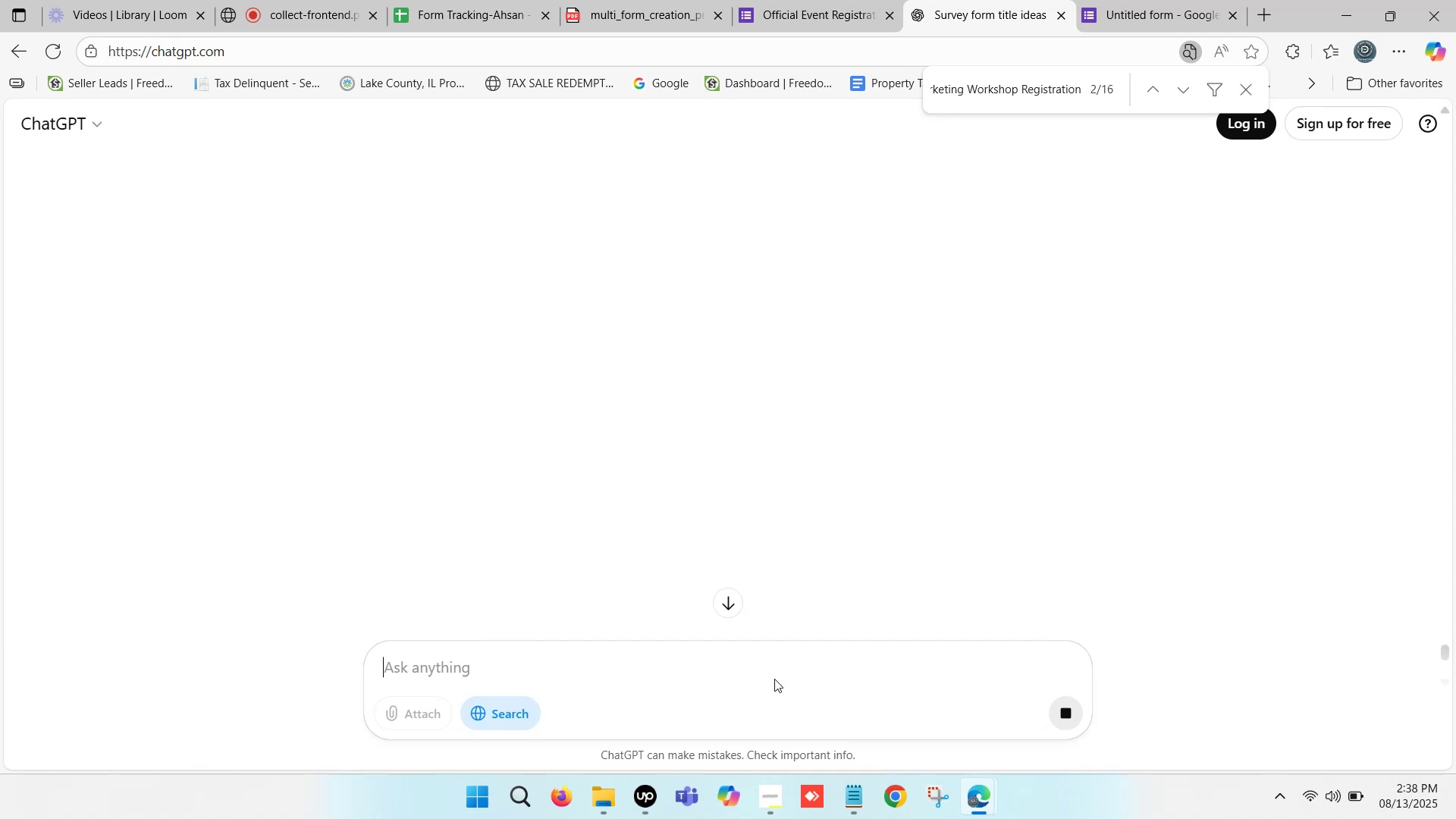 
scroll: coordinate [742, 535], scroll_direction: up, amount: 2.0
 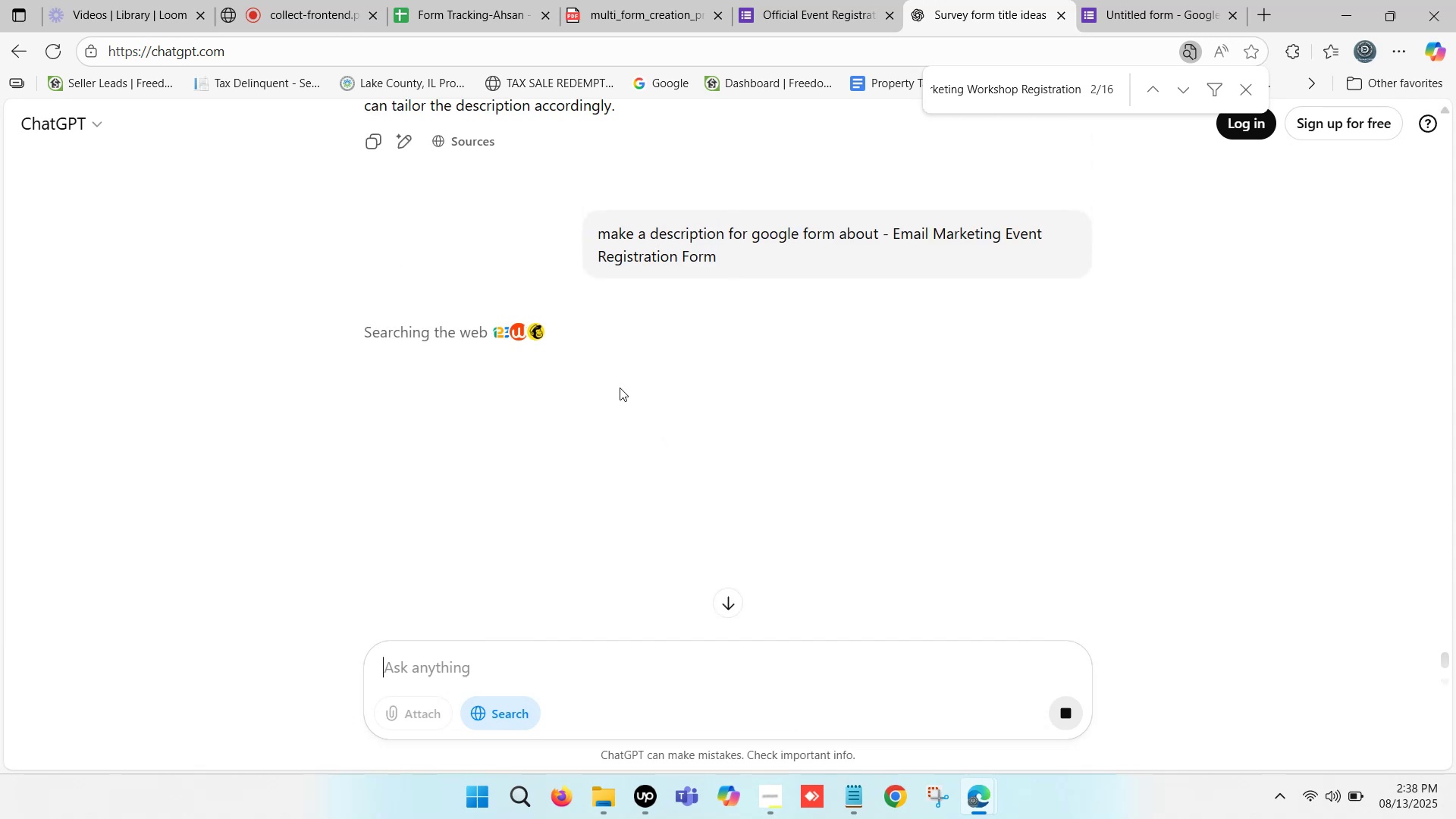 
scroll: coordinate [585, 305], scroll_direction: down, amount: 1.0
 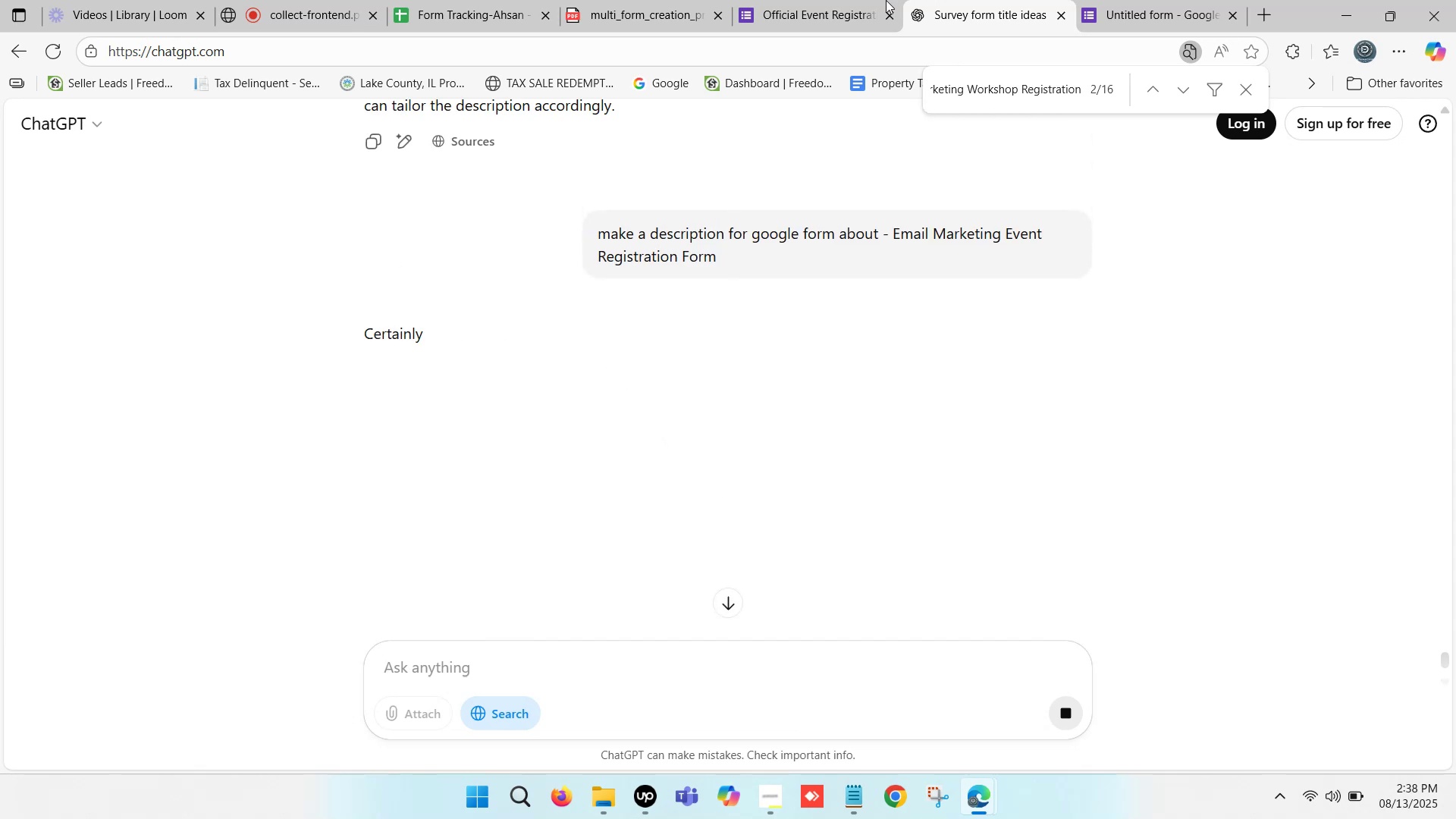 
left_click([805, 0])
 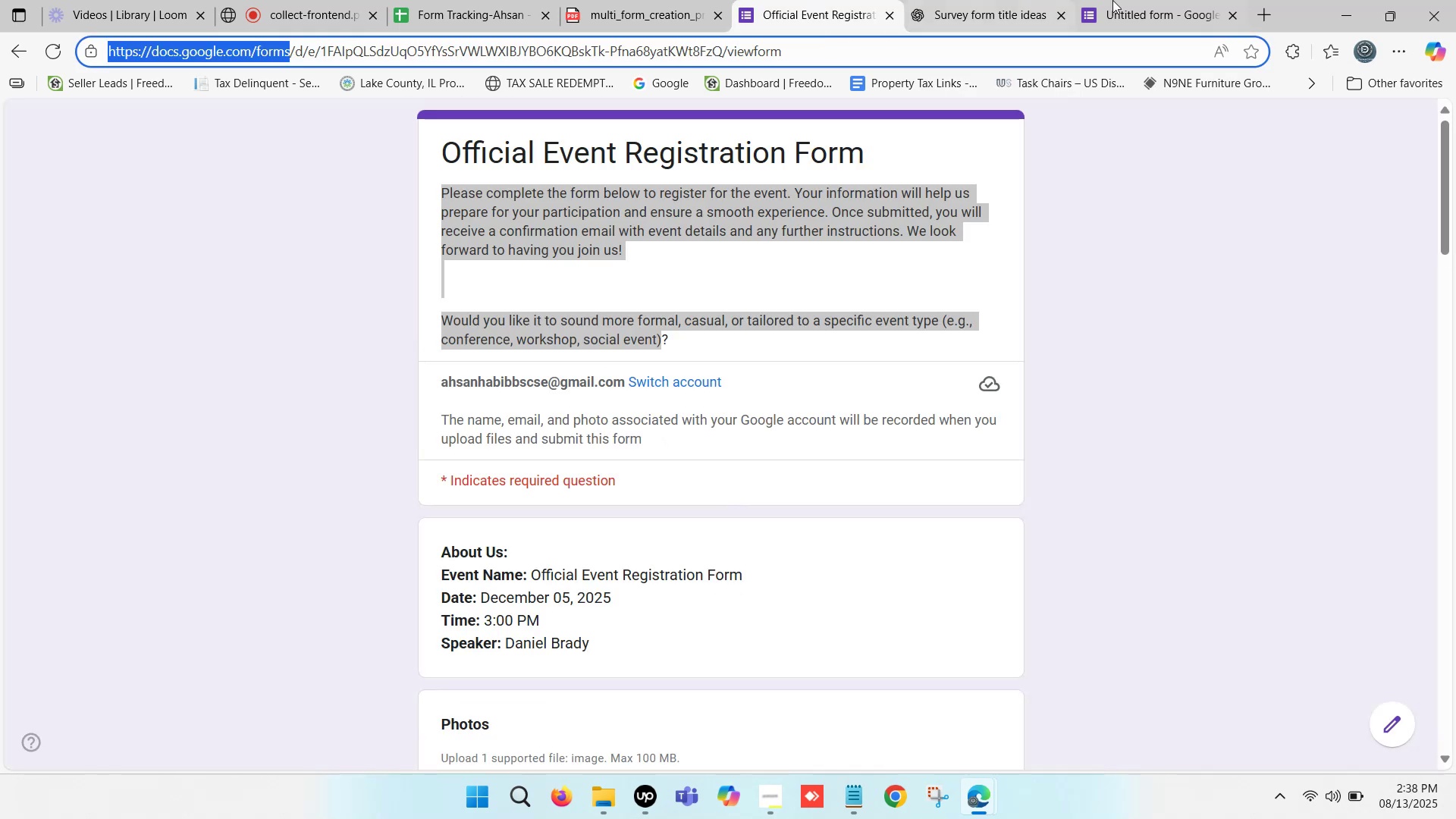 
left_click([1145, 0])
 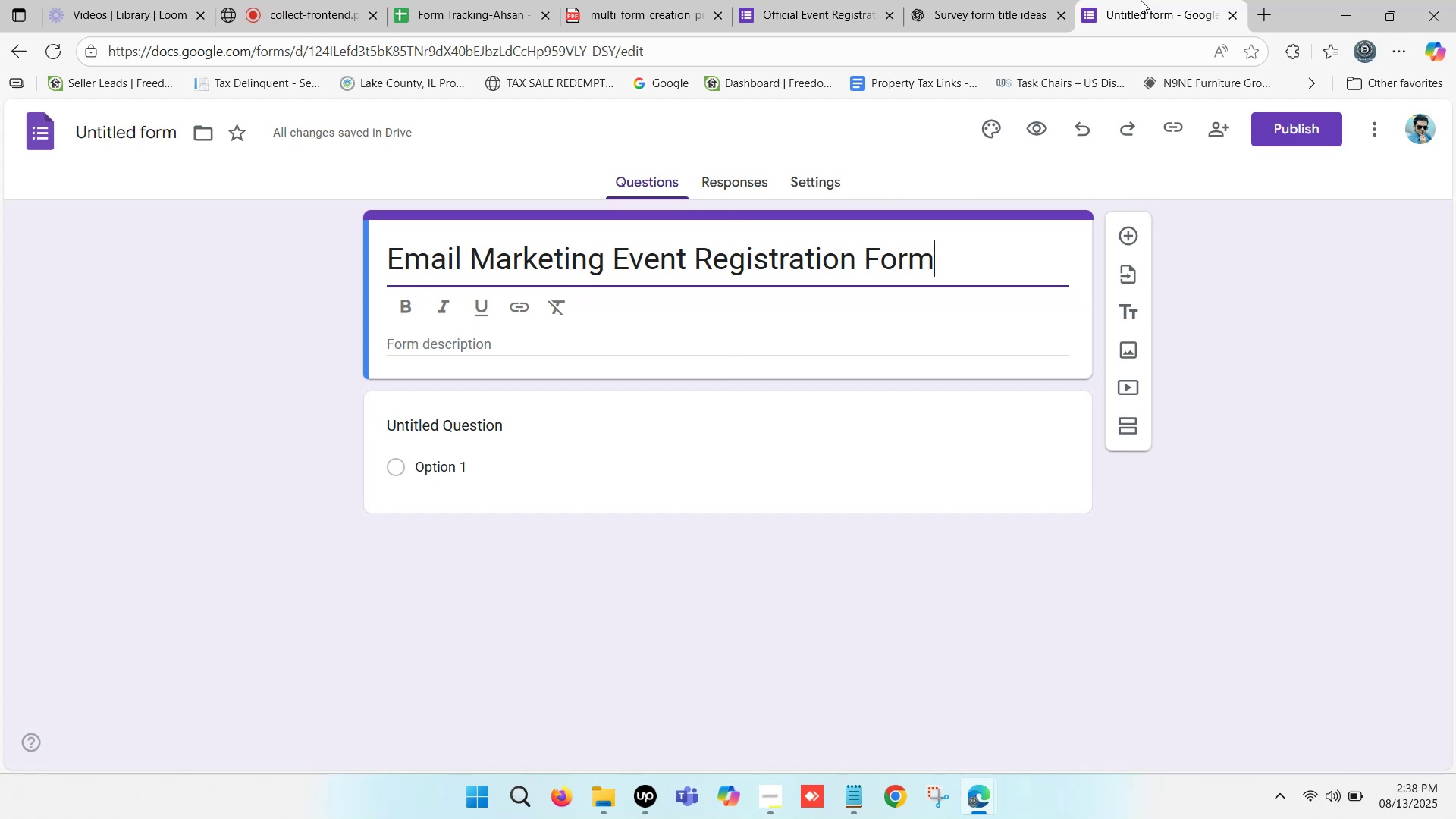 
wait(10.55)
 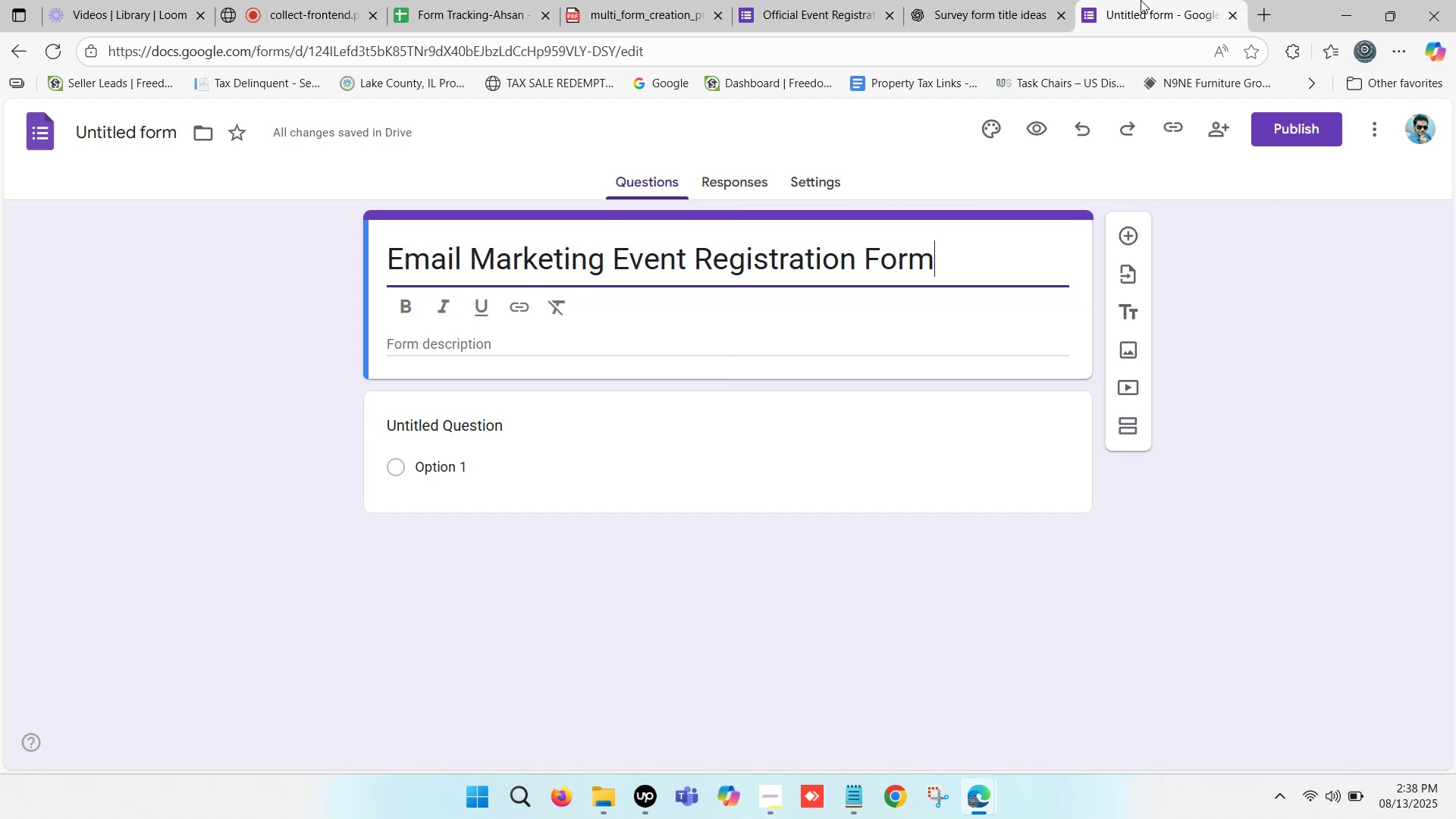 
left_click([958, 0])
 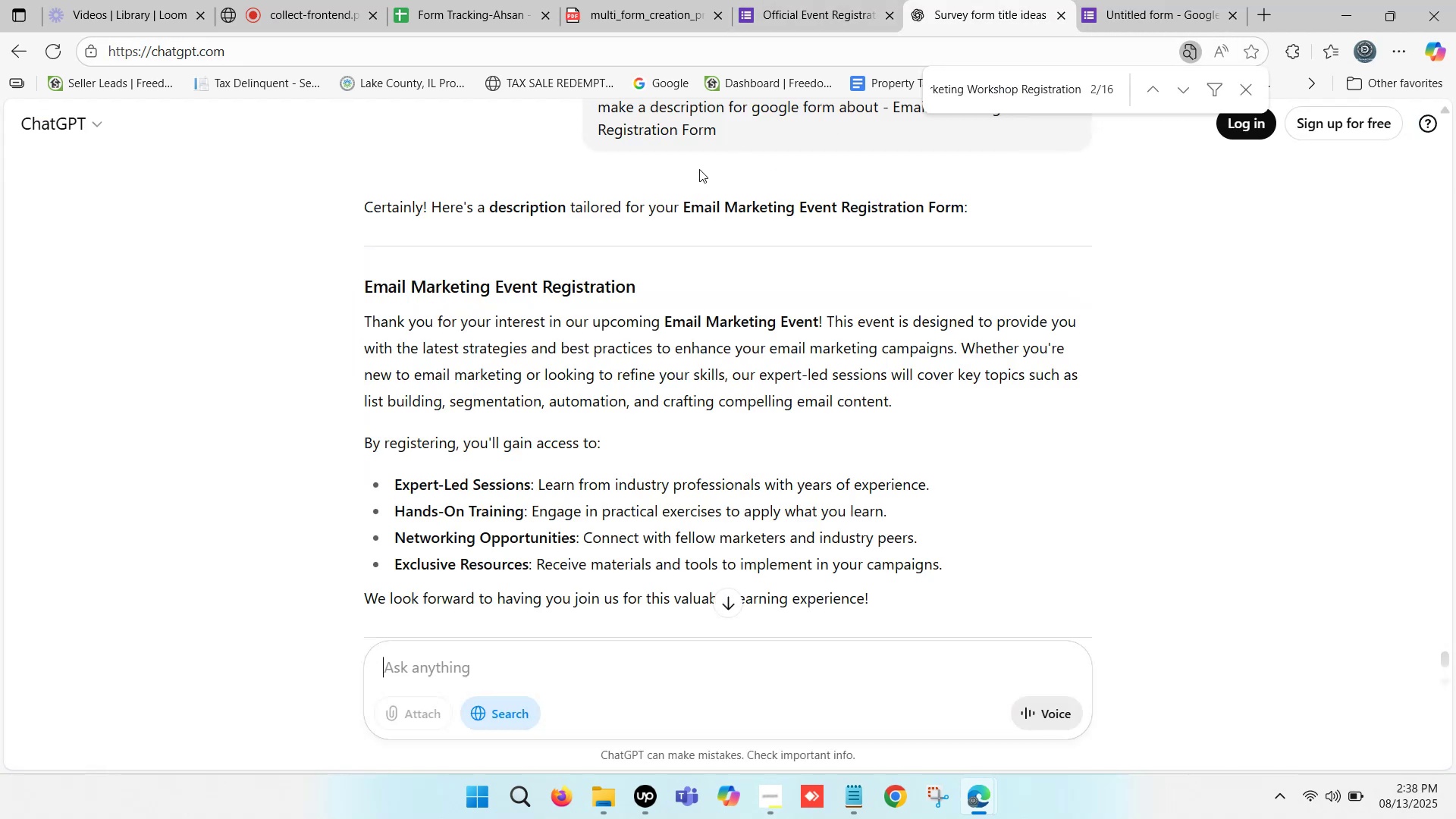 
scroll: coordinate [607, 305], scroll_direction: down, amount: 1.0
 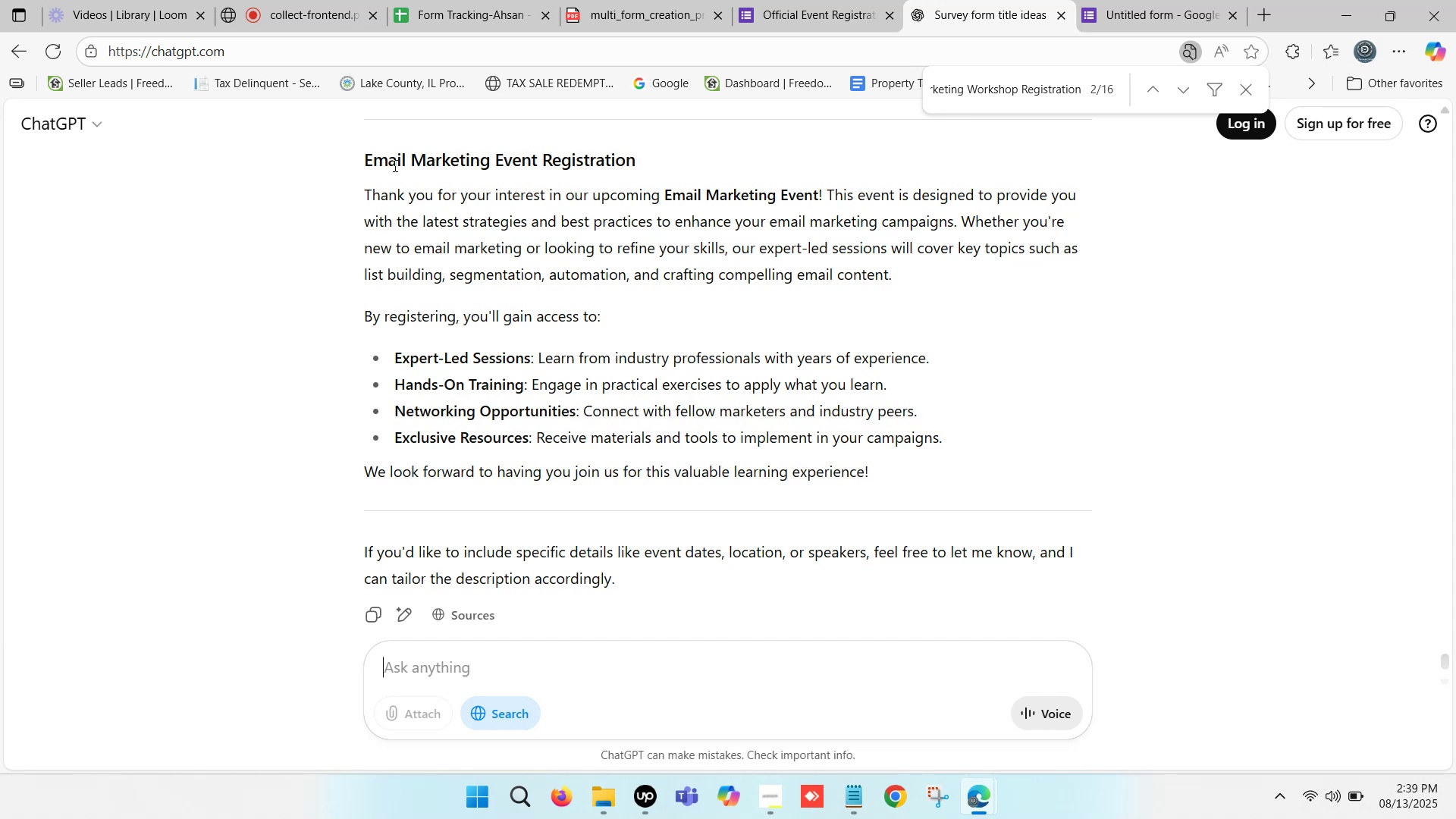 
left_click_drag(start_coordinate=[361, 188], to_coordinate=[882, 474])
 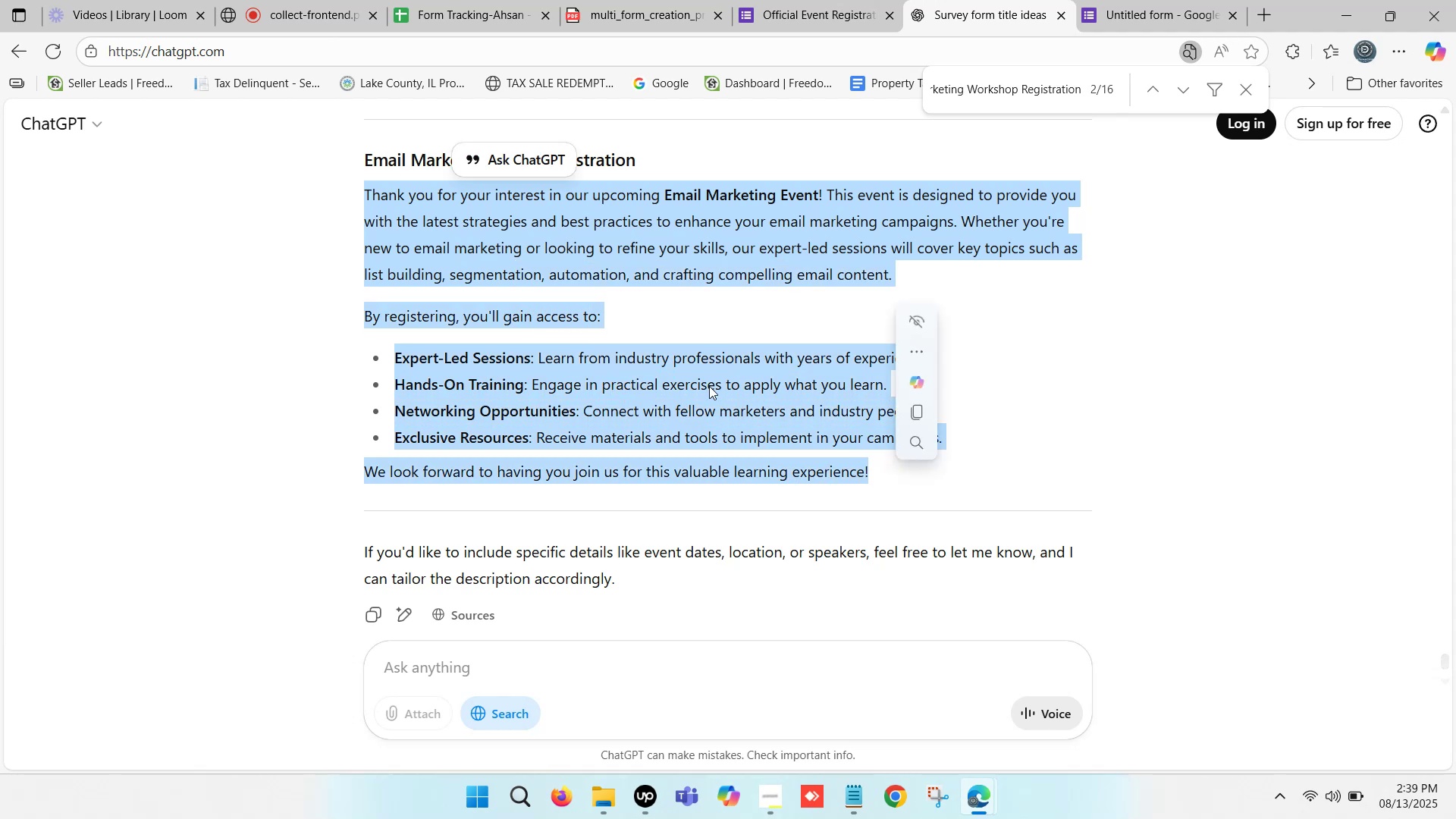 
key(Control+C)
 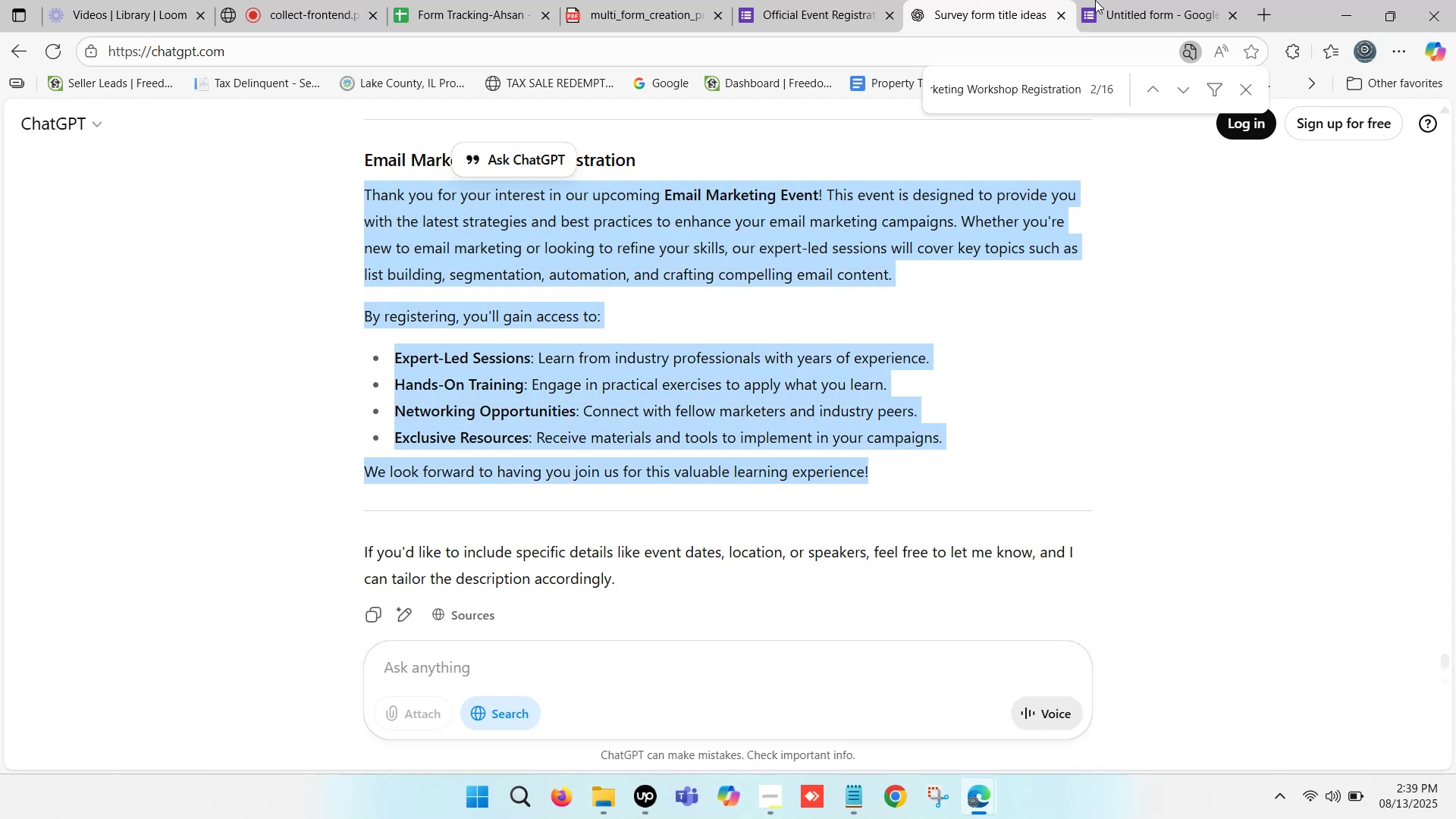 
left_click([1120, 0])
 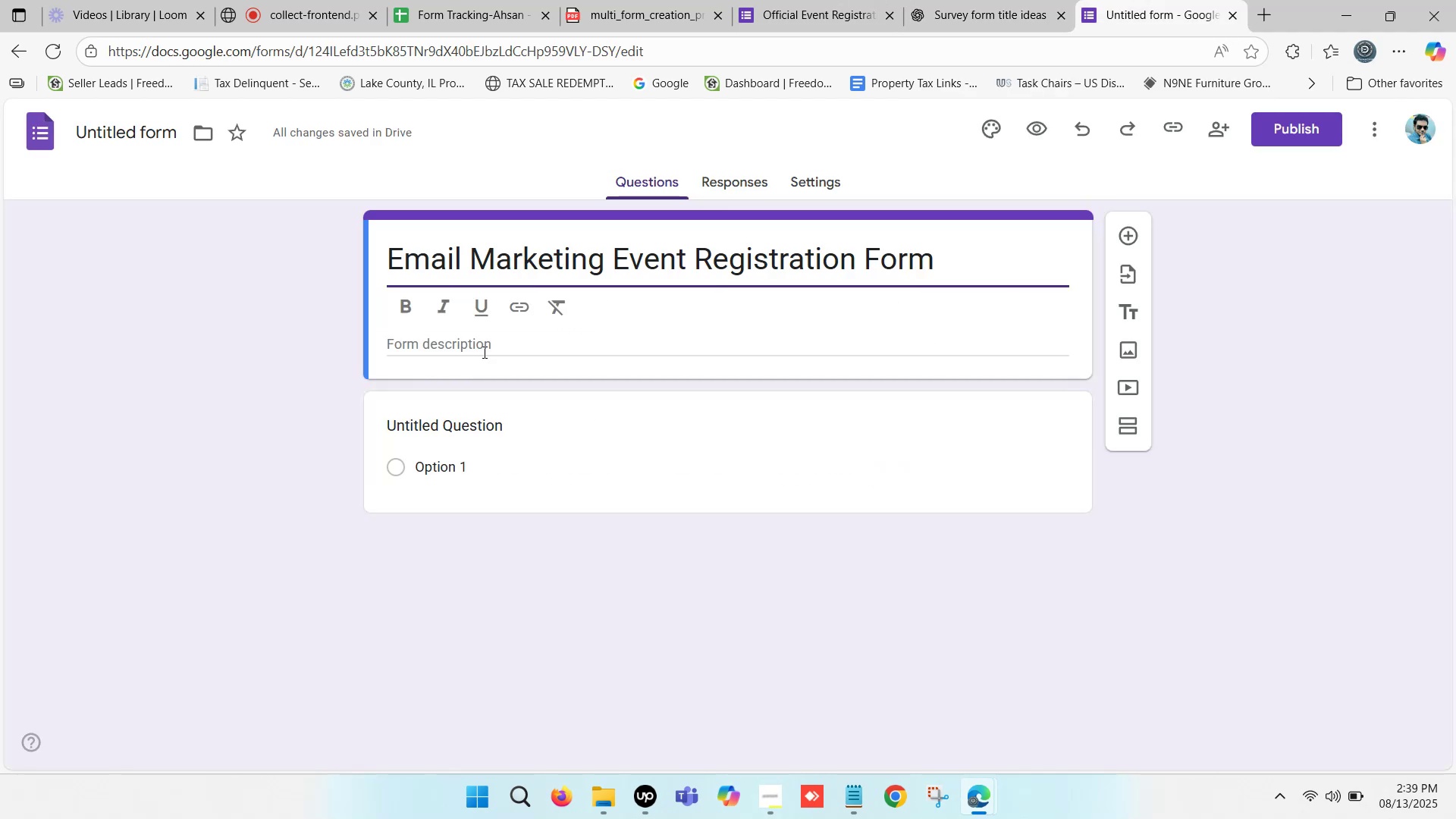 
left_click([482, 350])
 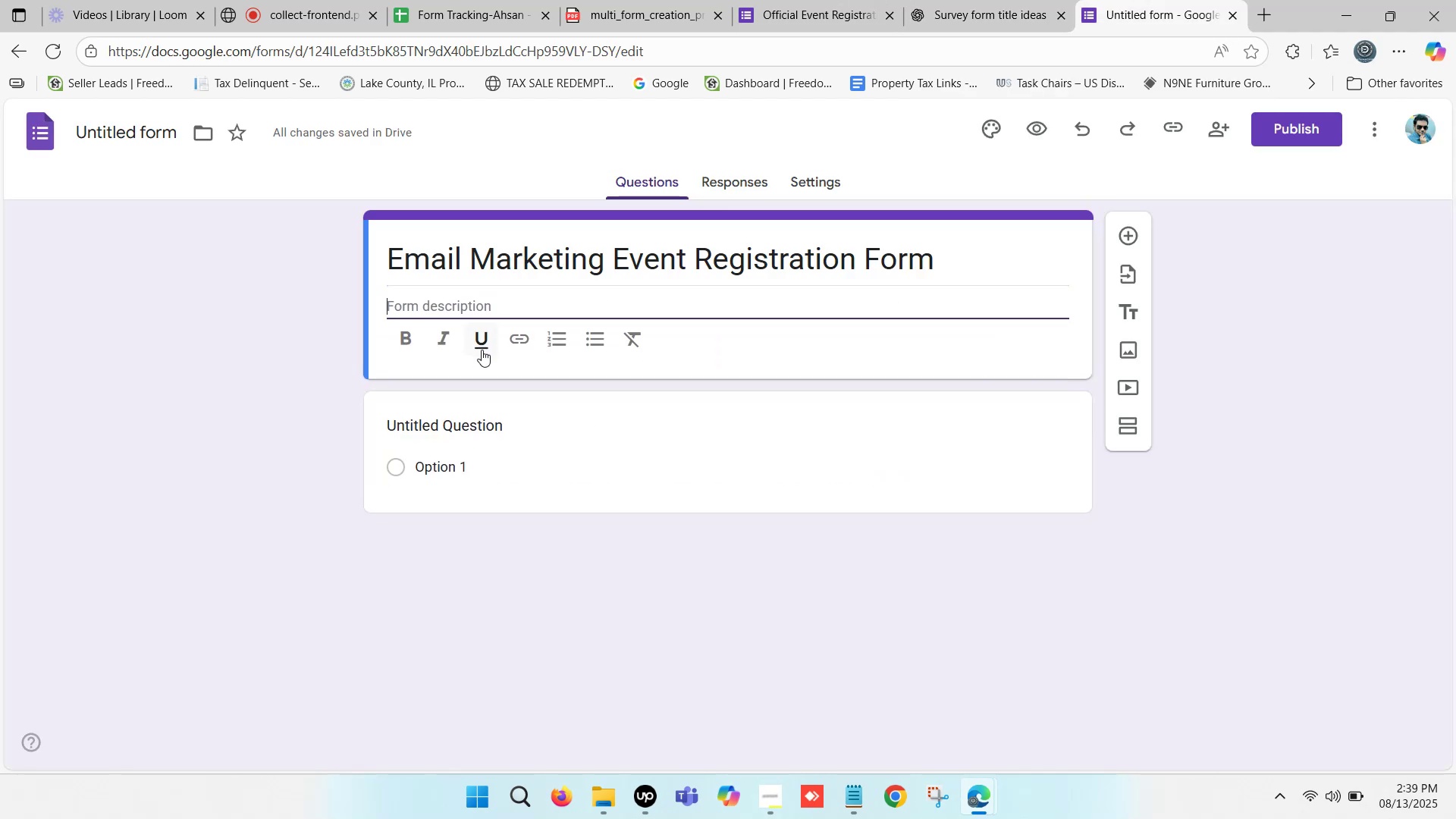 
key(Control+V)
 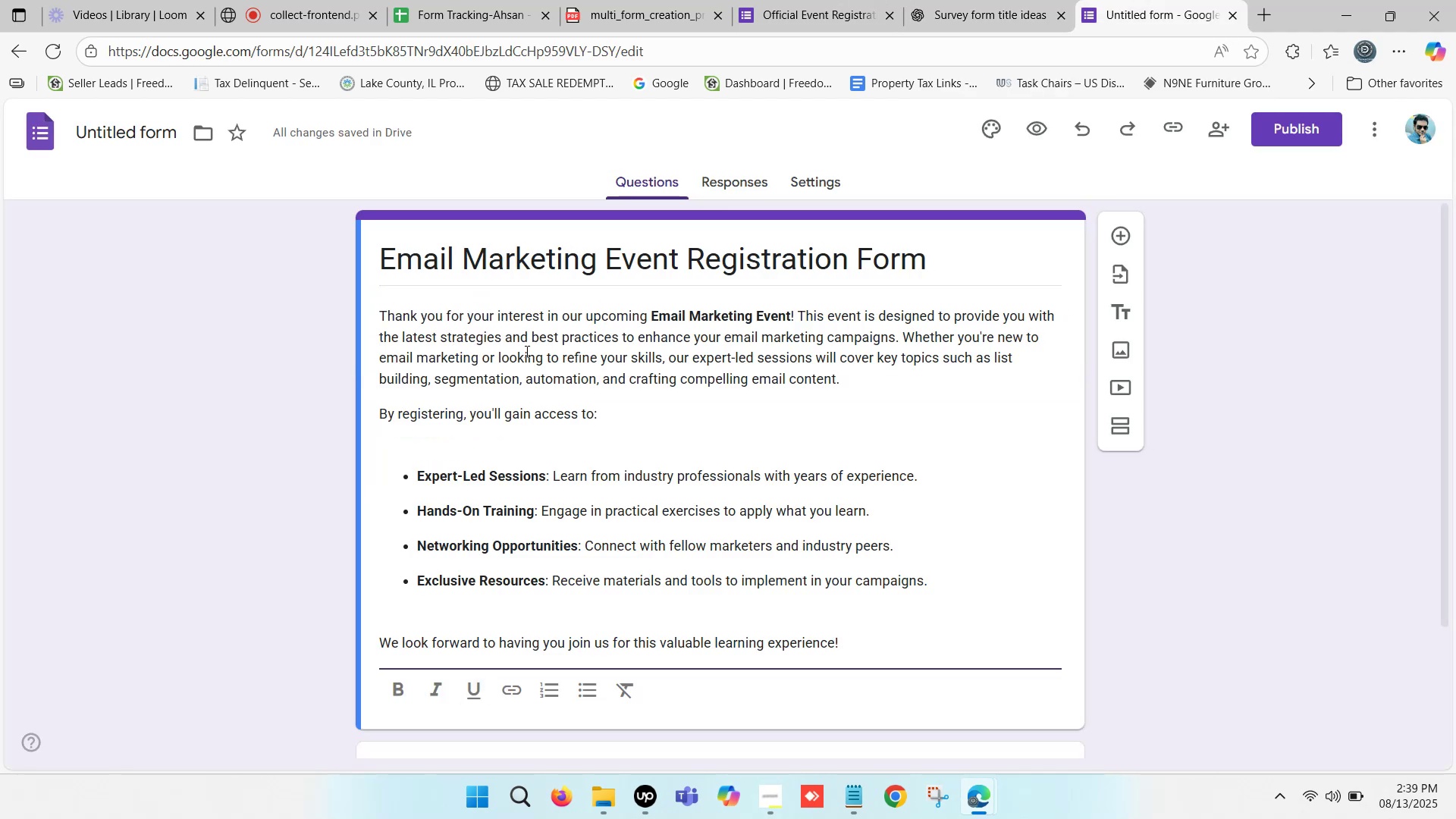 
scroll: coordinate [535, 399], scroll_direction: down, amount: 1.0
 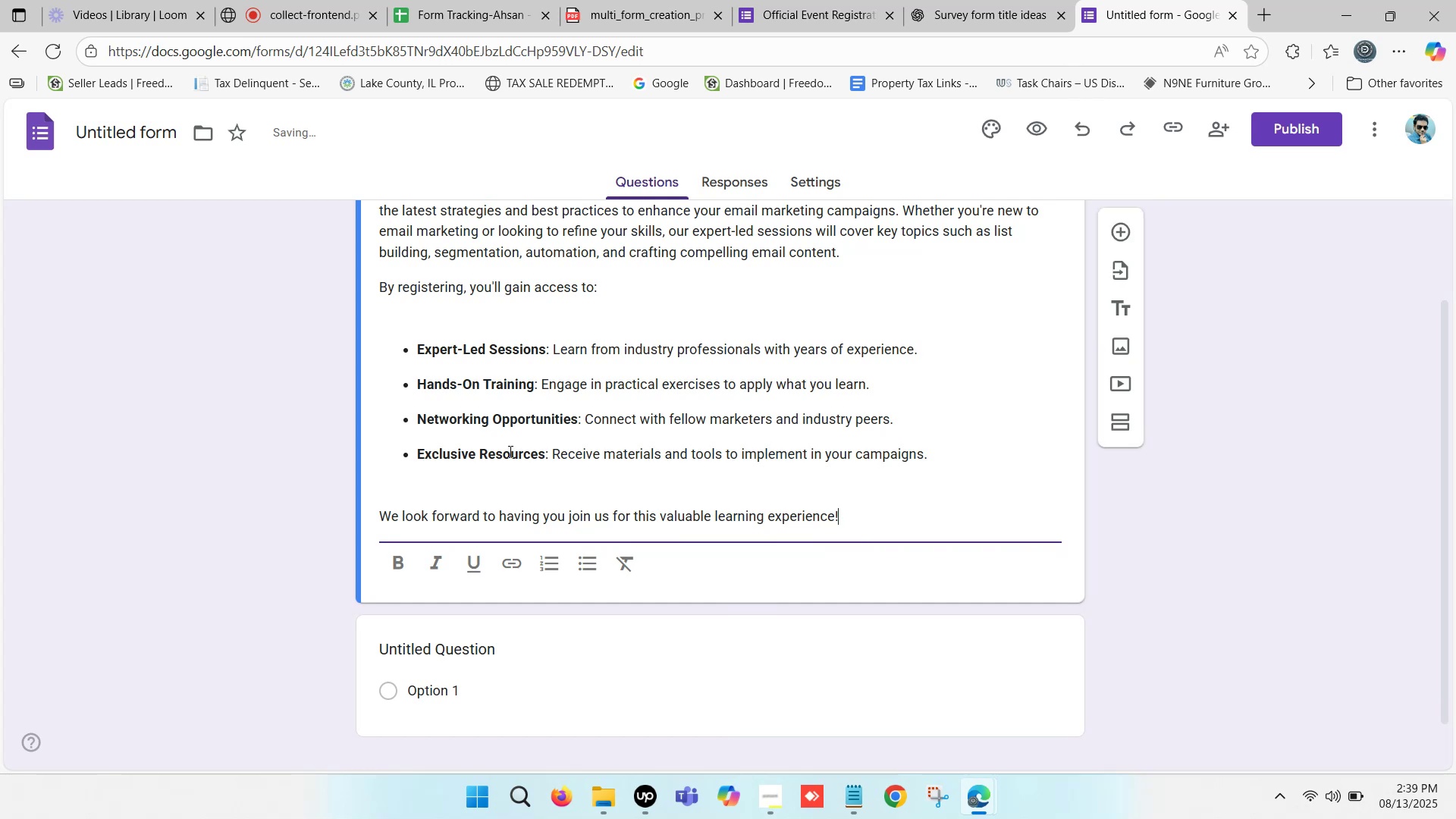 
scroll: coordinate [510, 450], scroll_direction: up, amount: 1.0
 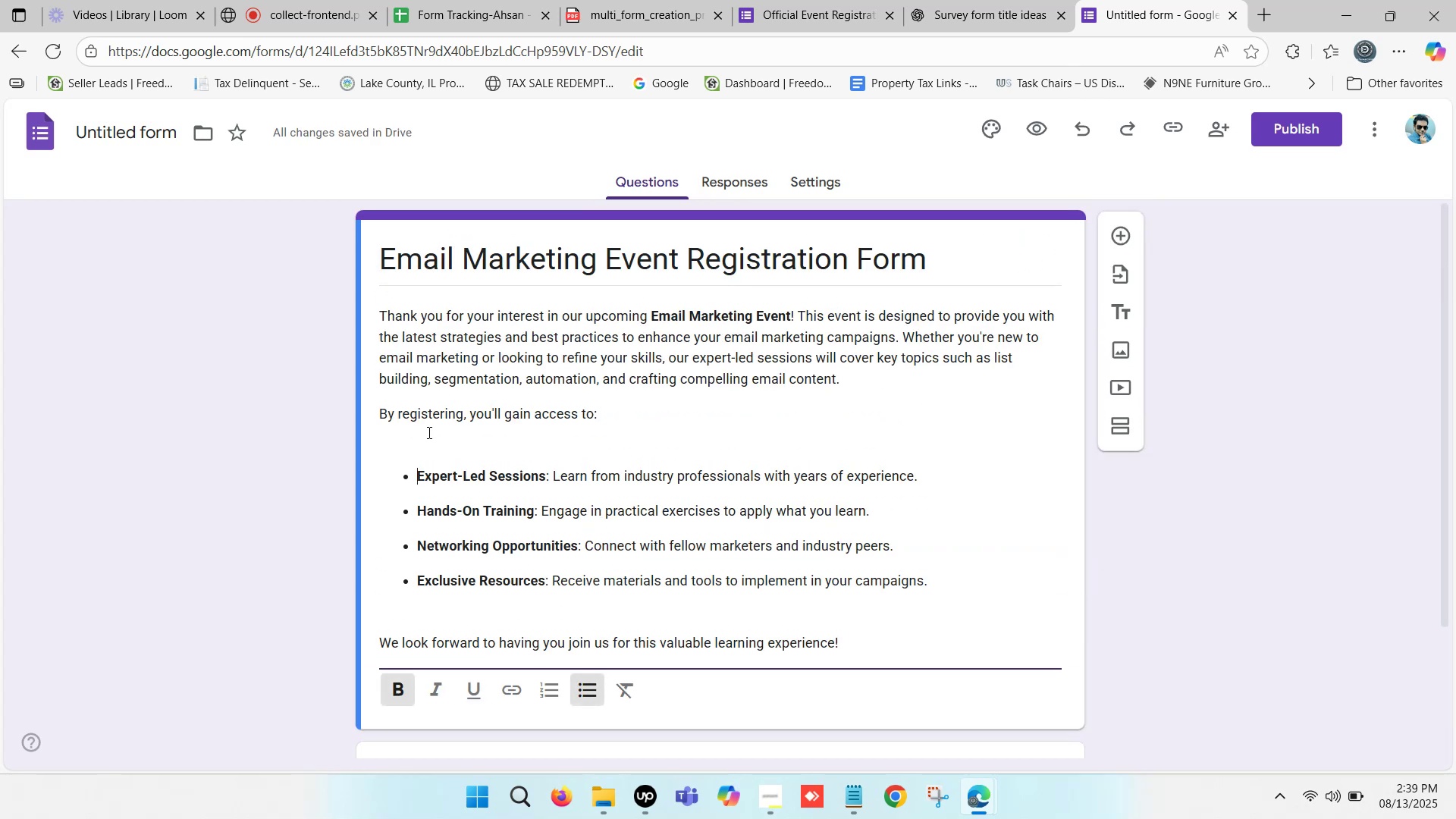 
left_click([442, 388])
 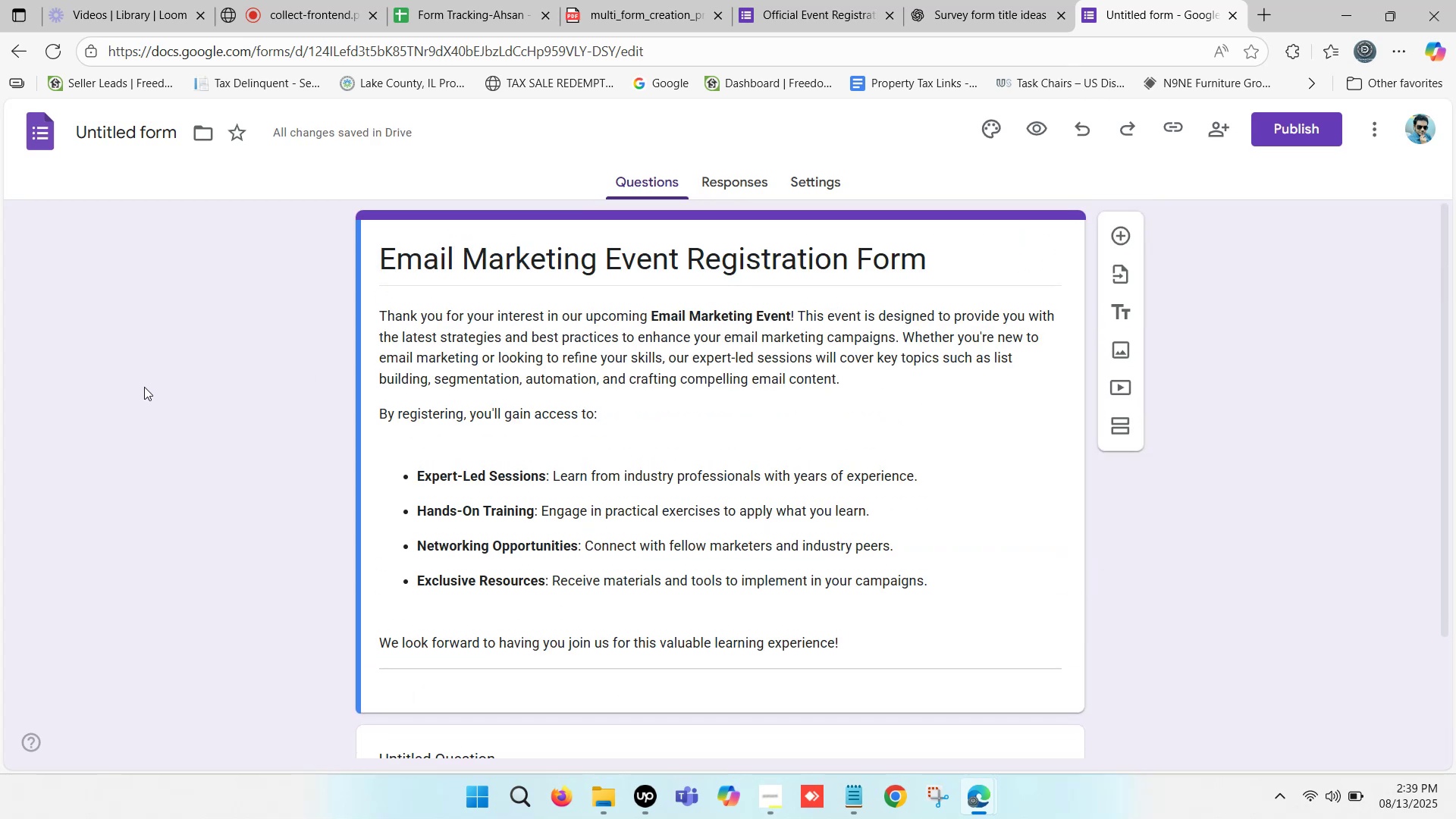 
scroll: coordinate [327, 424], scroll_direction: down, amount: 1.0
 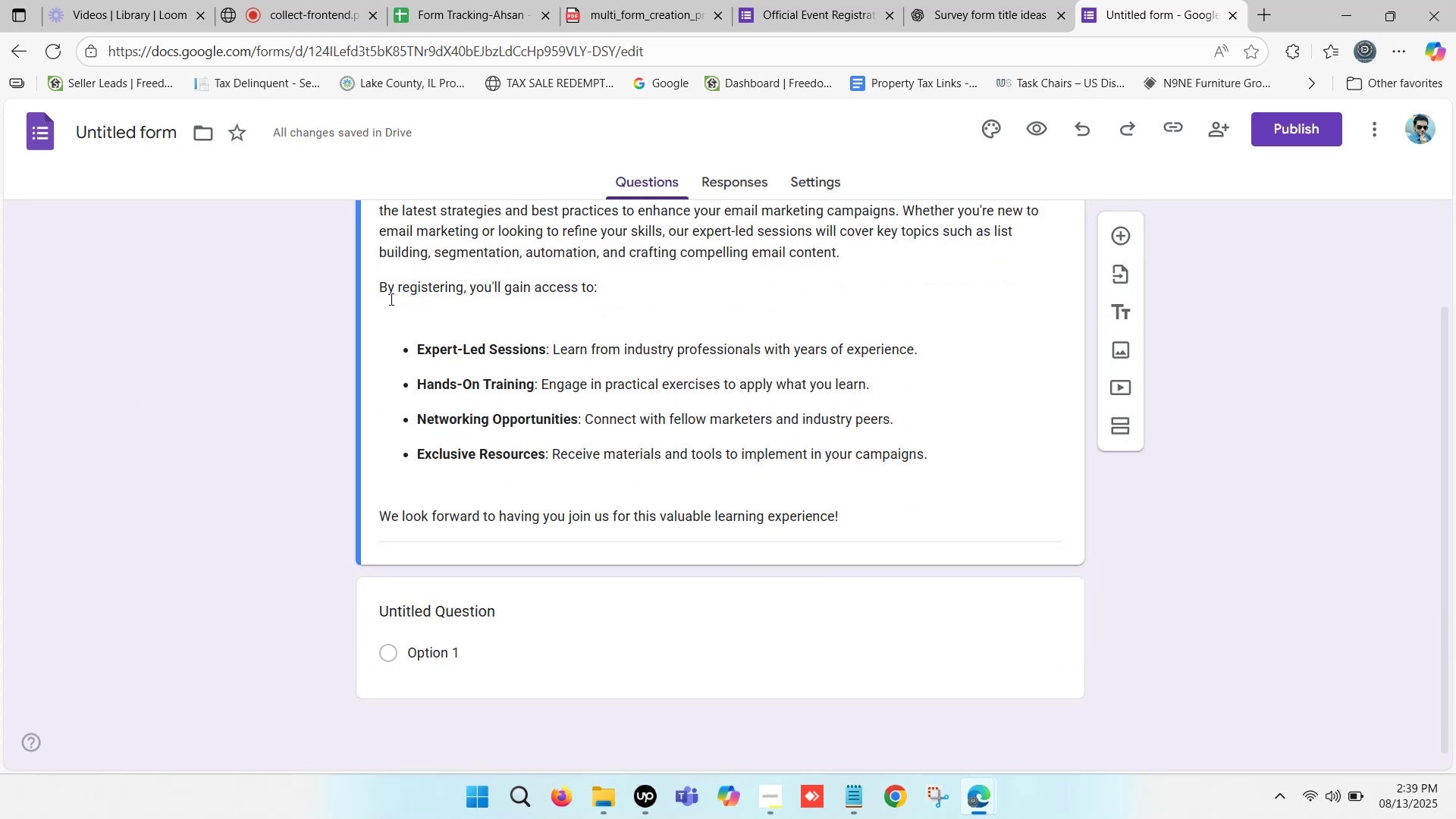 
wait(8.14)
 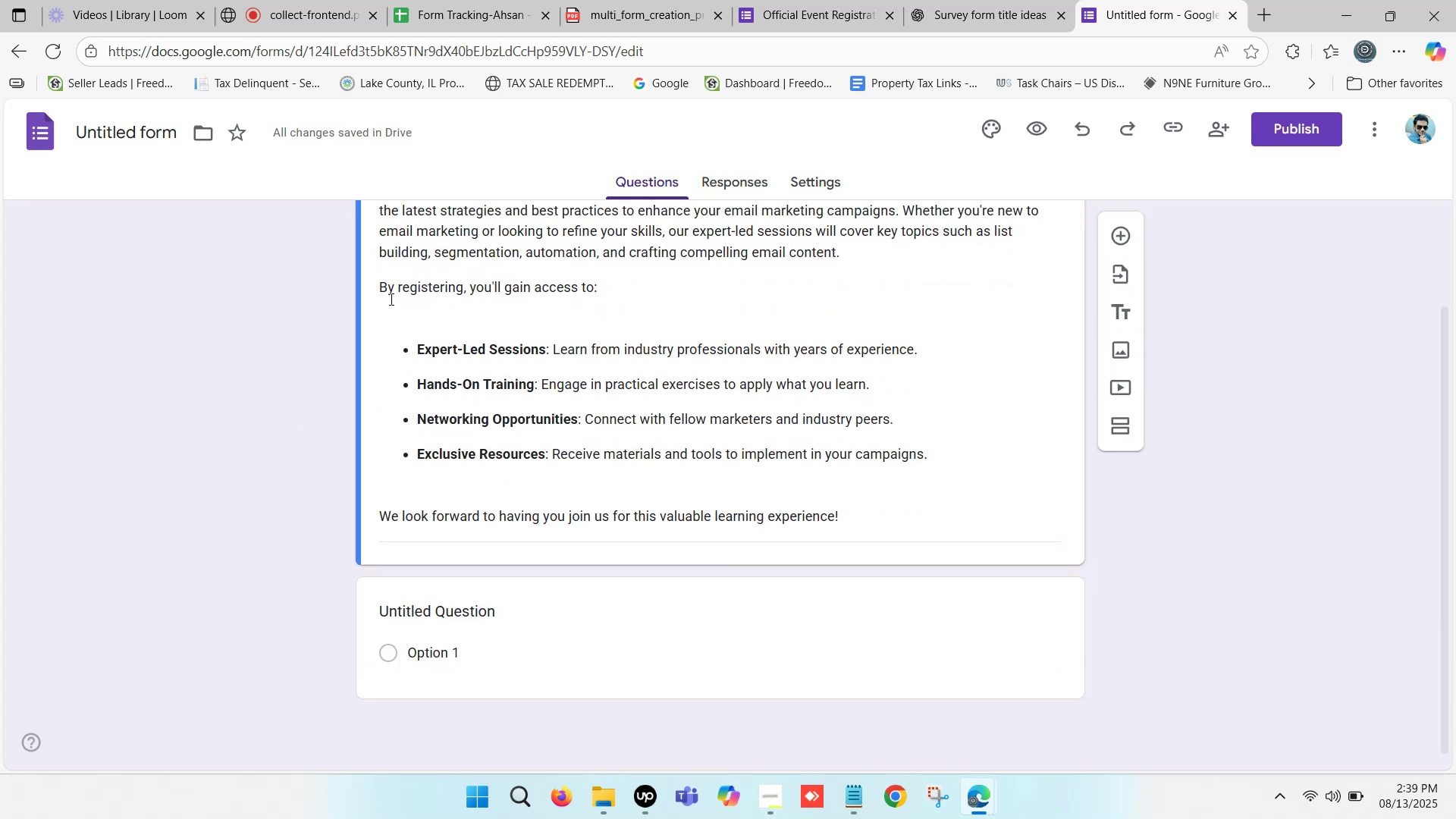 
scroll: coordinate [519, 460], scroll_direction: down, amount: 9.0
 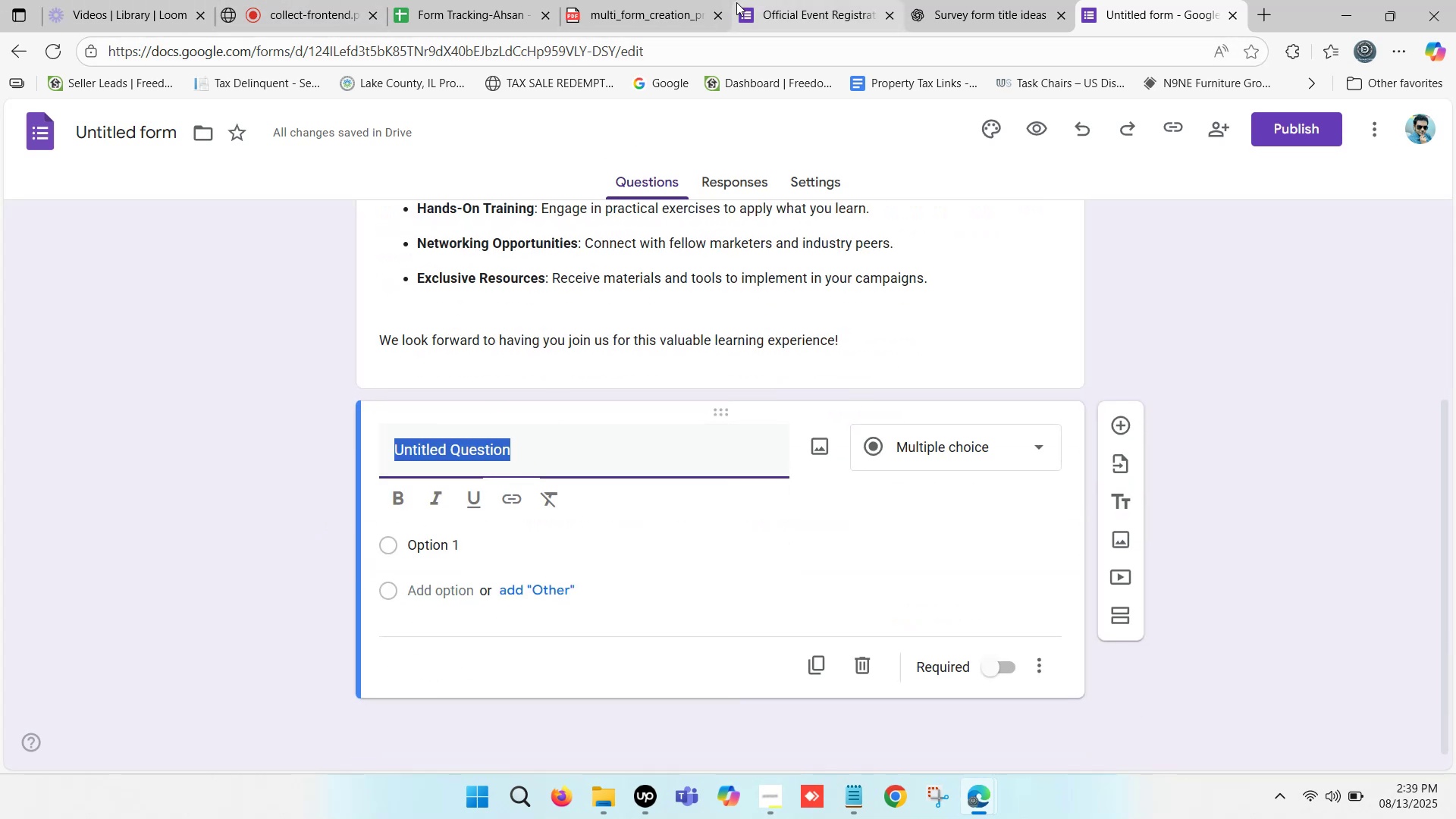 
left_click([810, 0])
 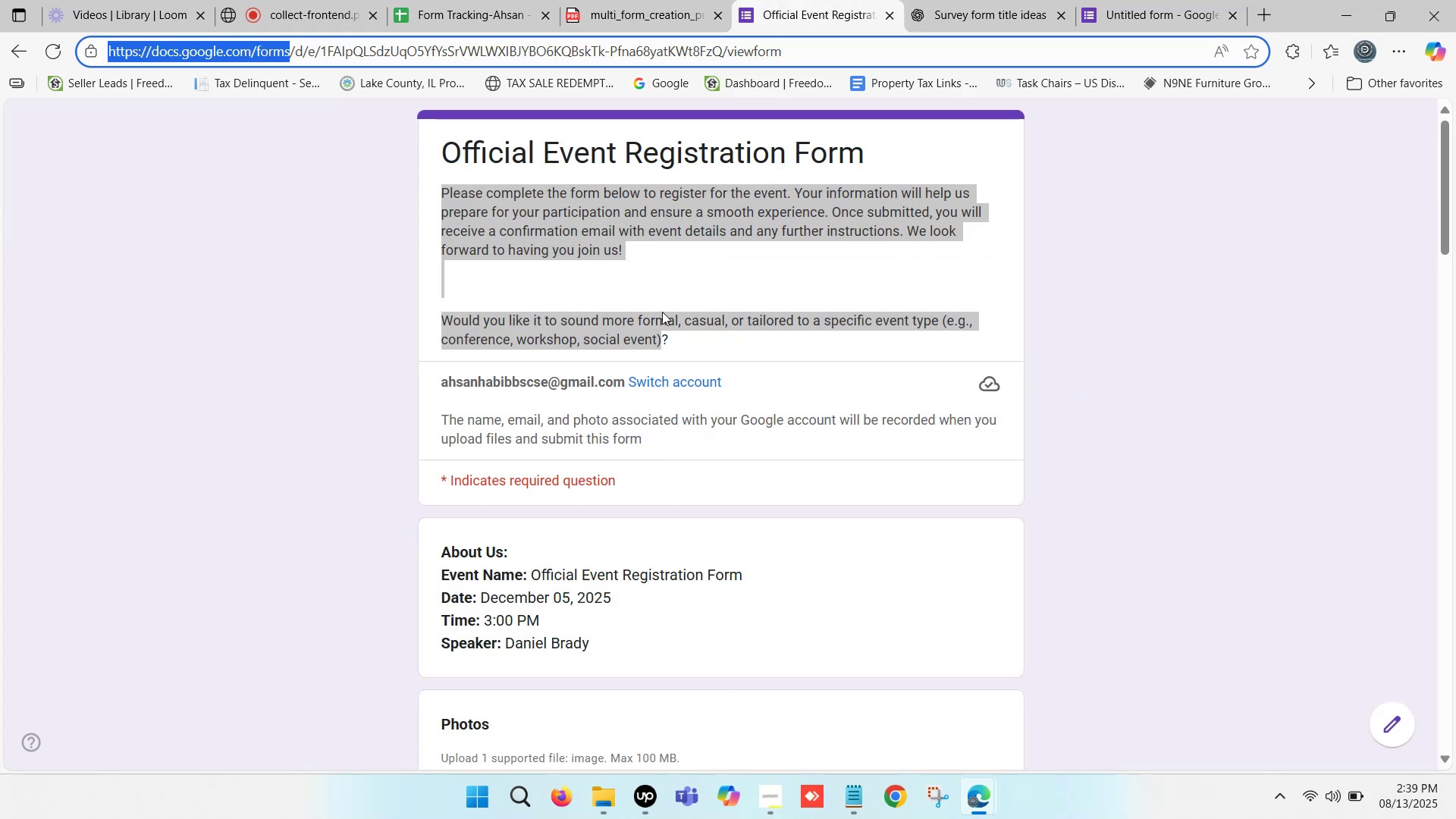 
scroll: coordinate [486, 452], scroll_direction: down, amount: 4.0
 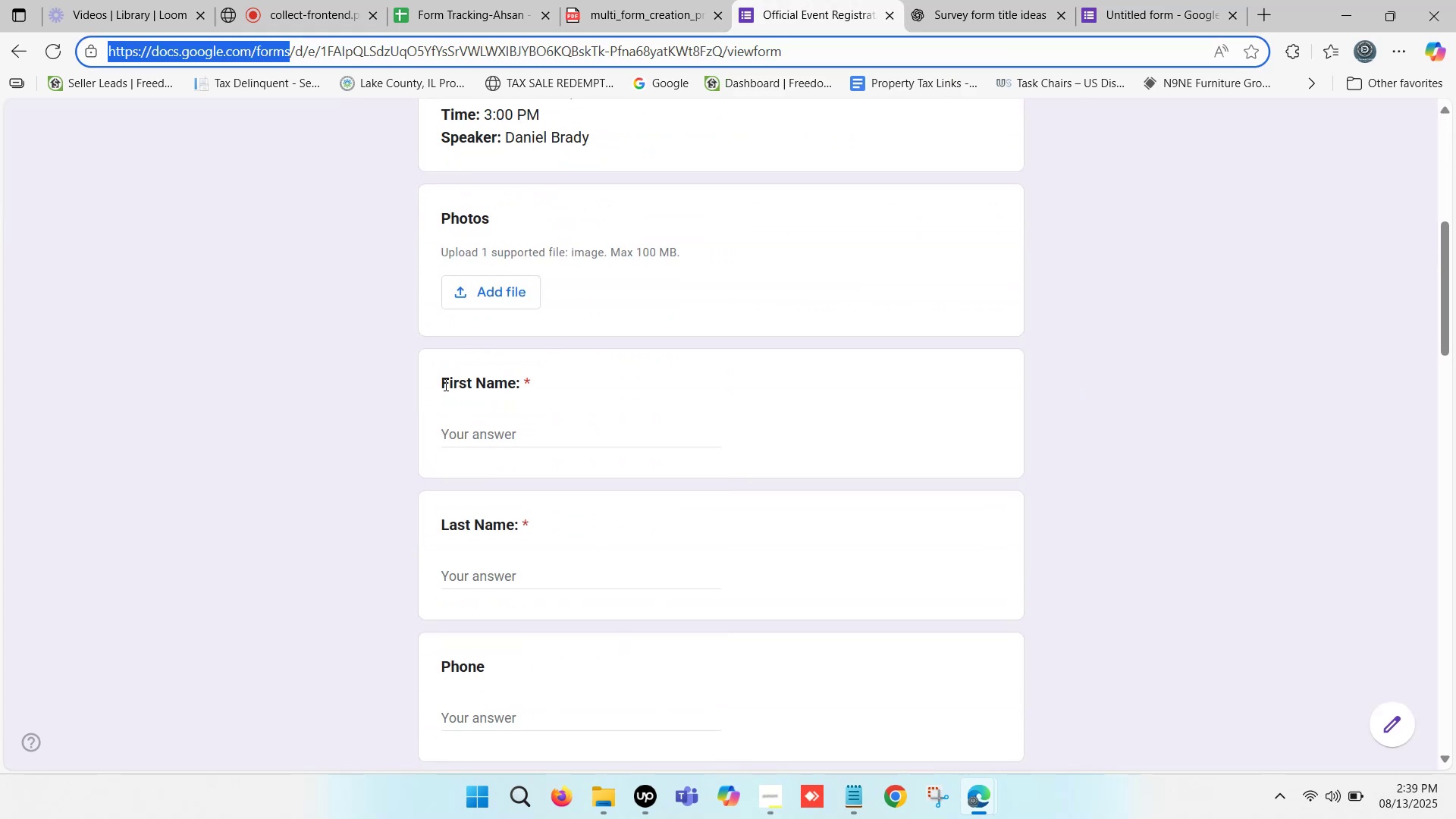 
left_click_drag(start_coordinate=[440, 378], to_coordinate=[514, 381])
 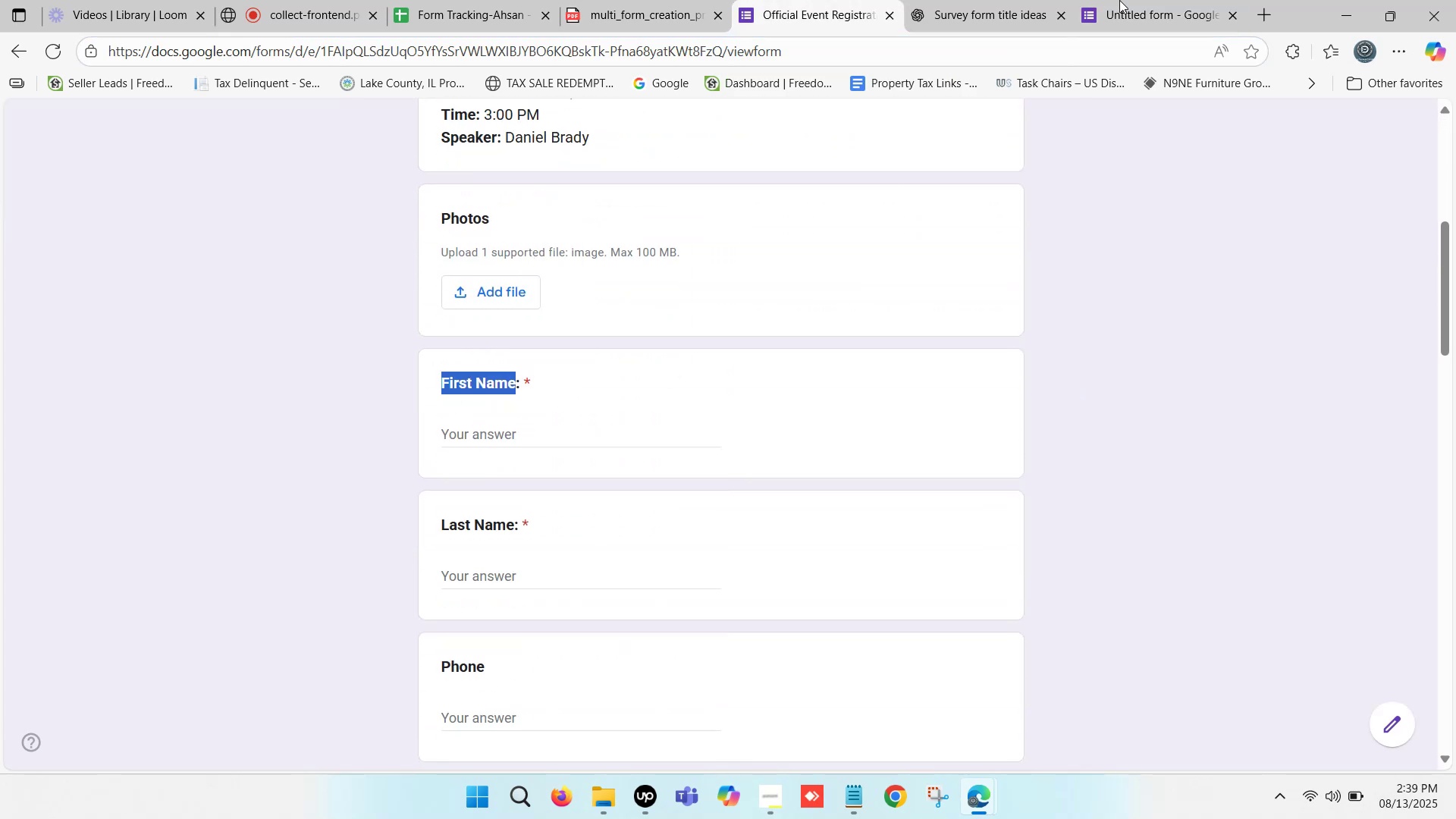 
left_click([1129, 0])
 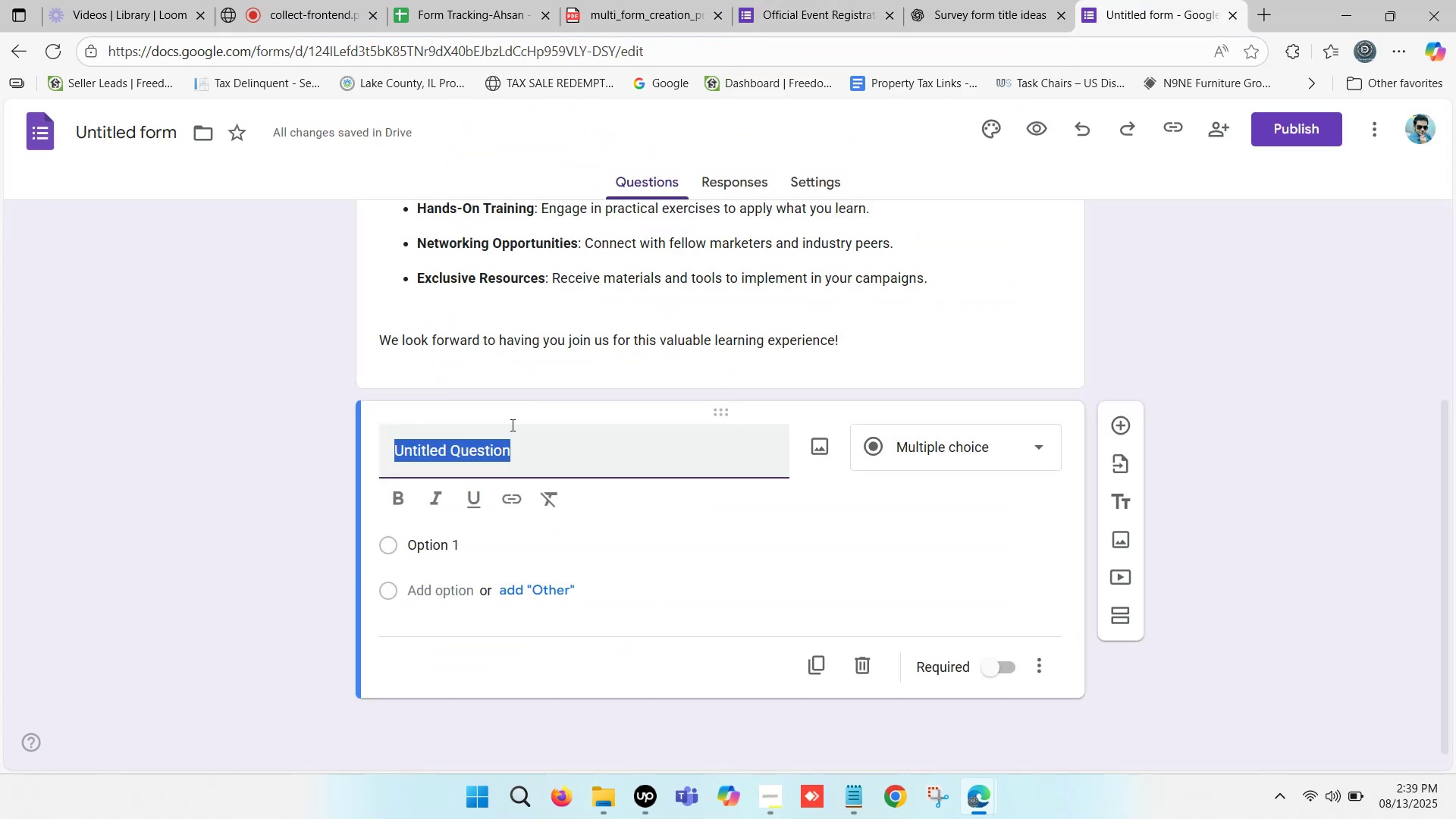 
type(Full Name)
key(Backspace)
key(Backspace)
type(Name)
 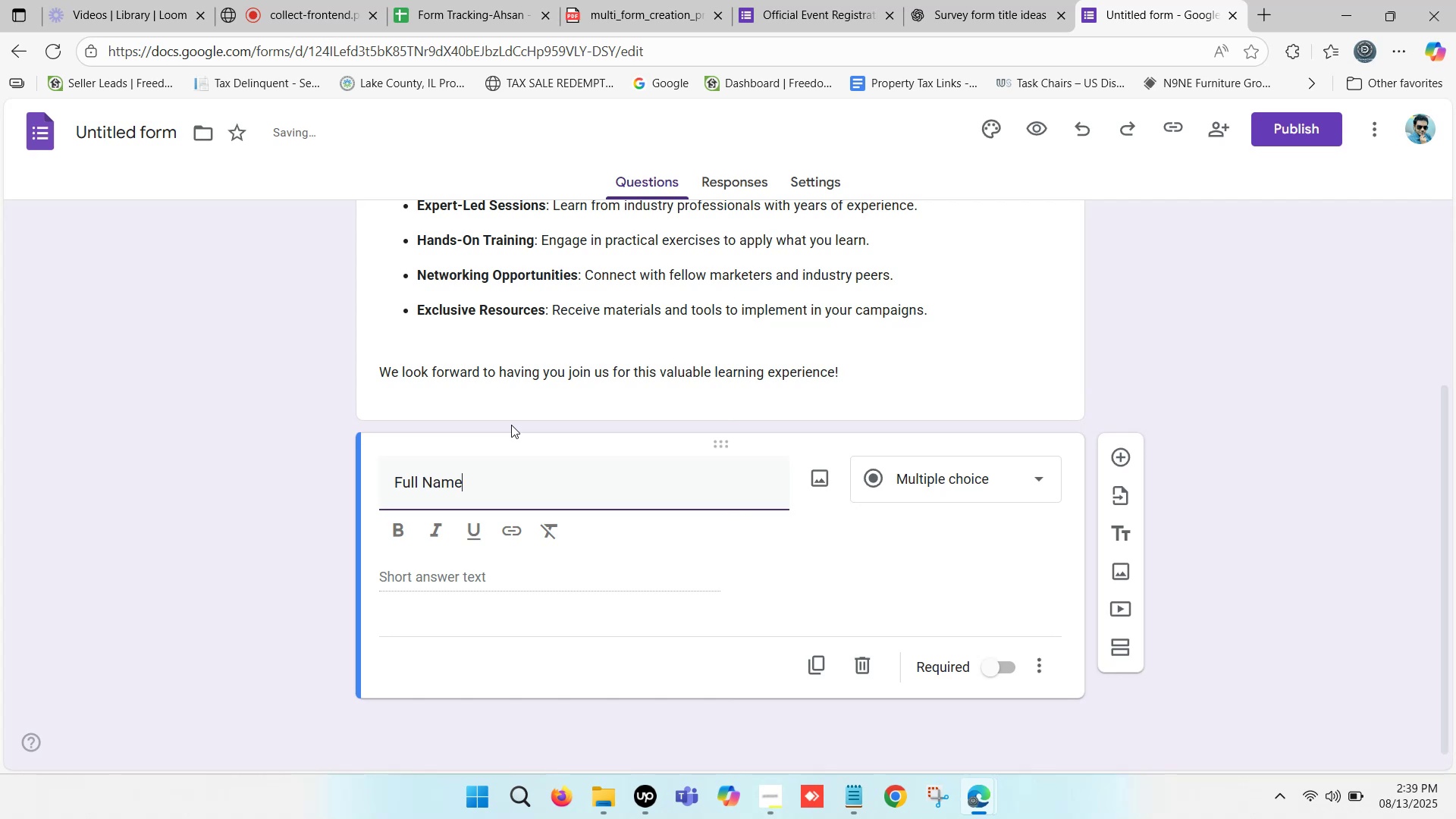 
left_click([946, 493])
 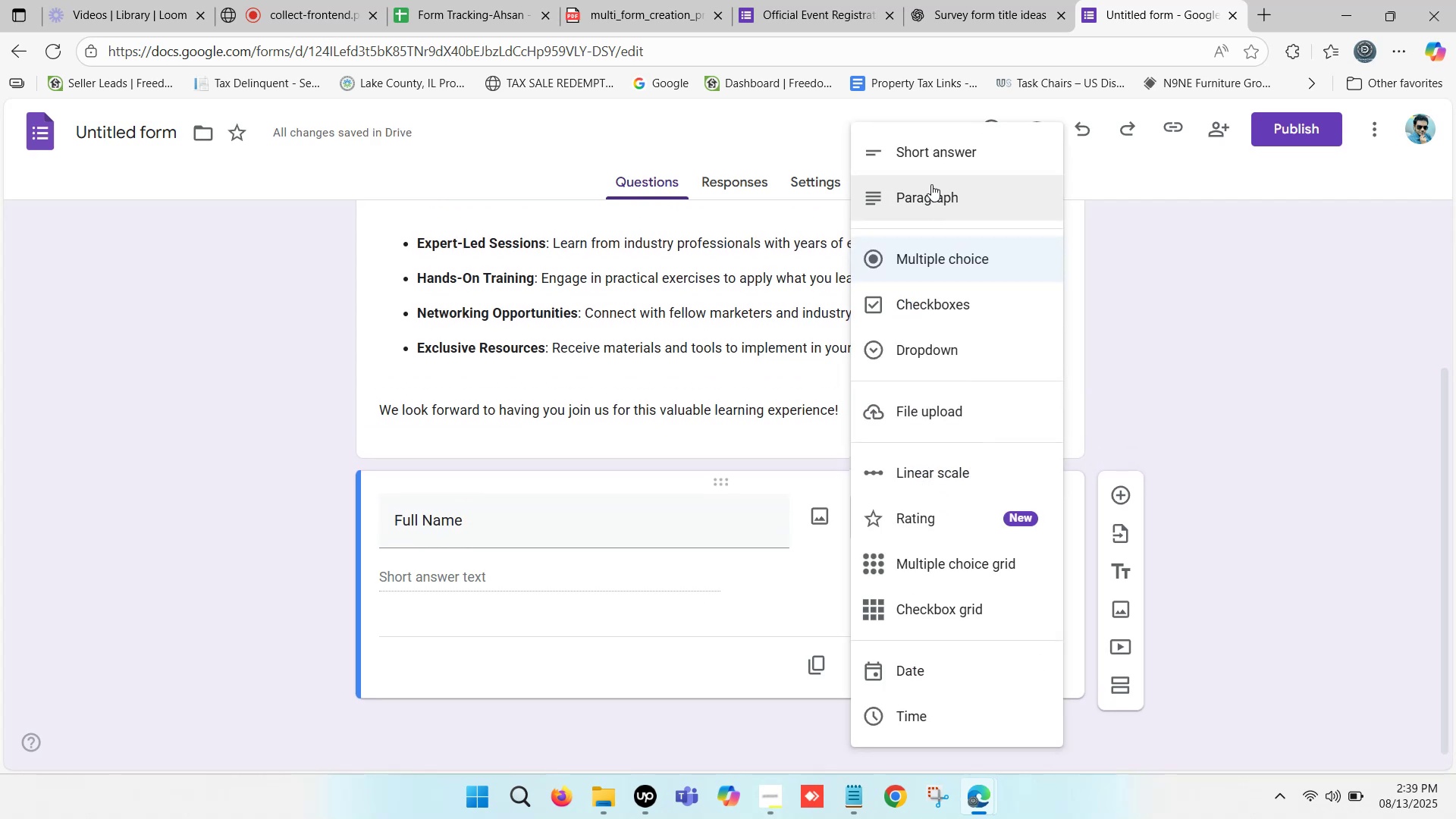 
left_click([931, 189])
 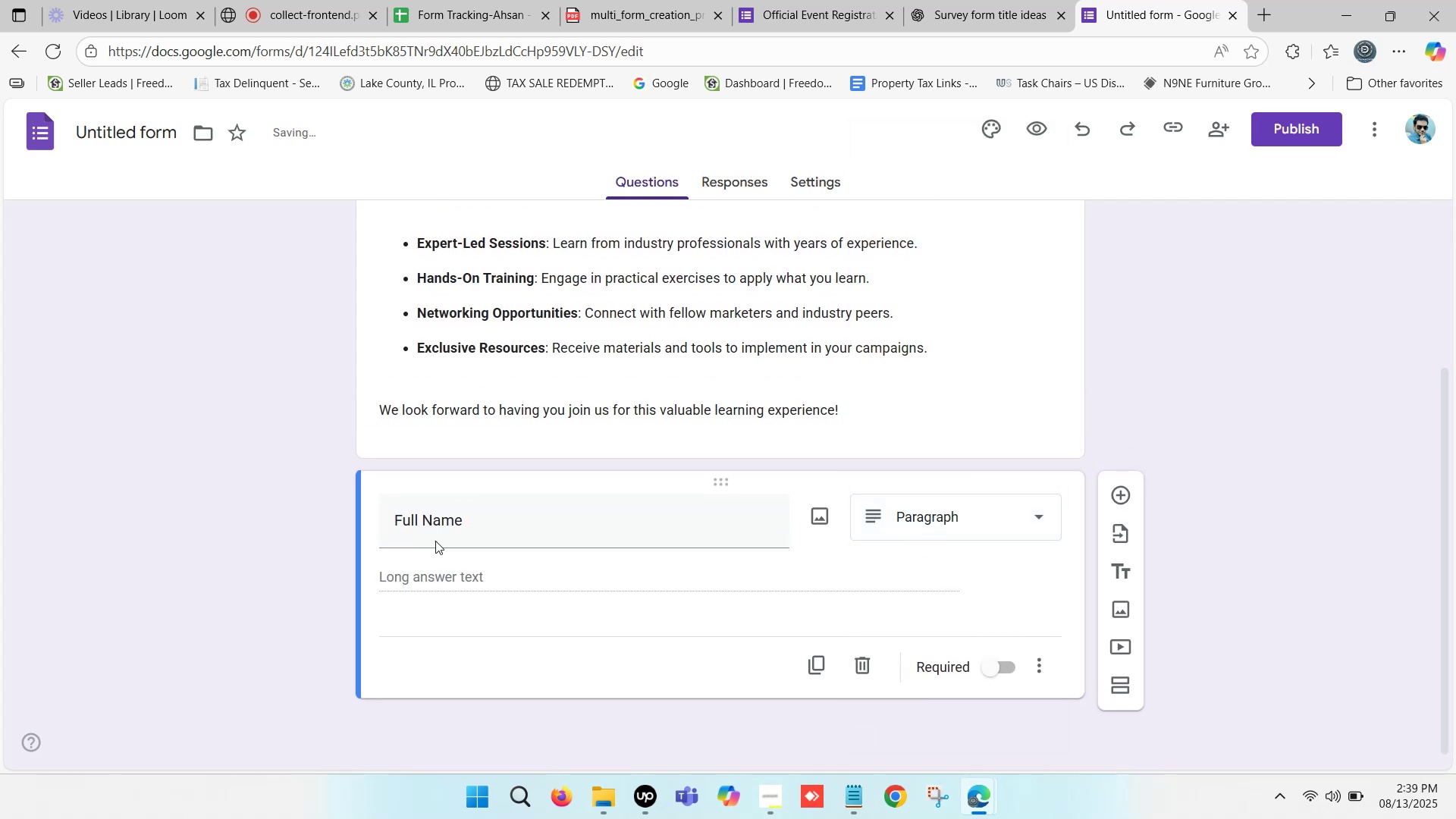 
left_click([460, 509])
 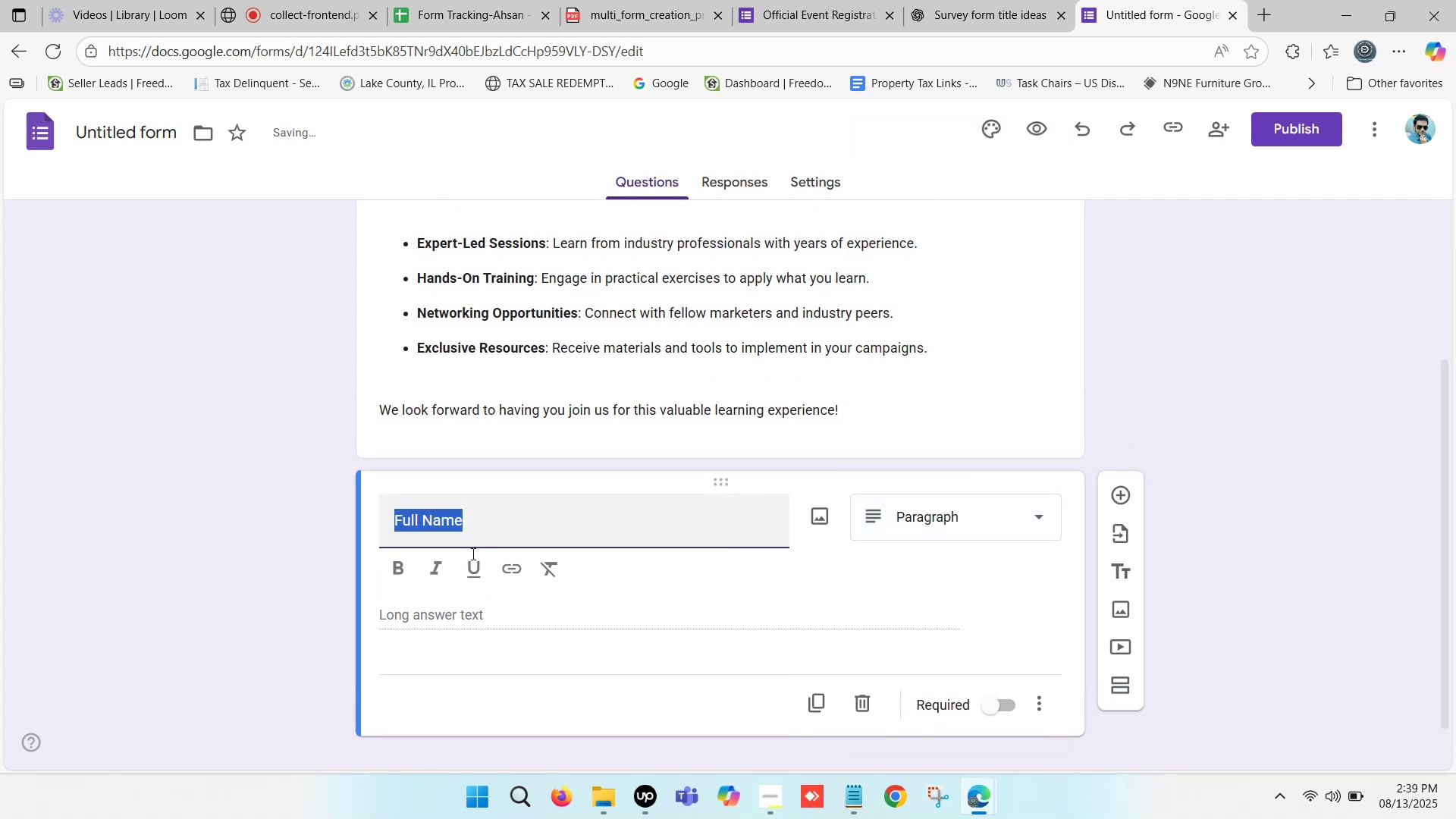 
left_click([398, 568])
 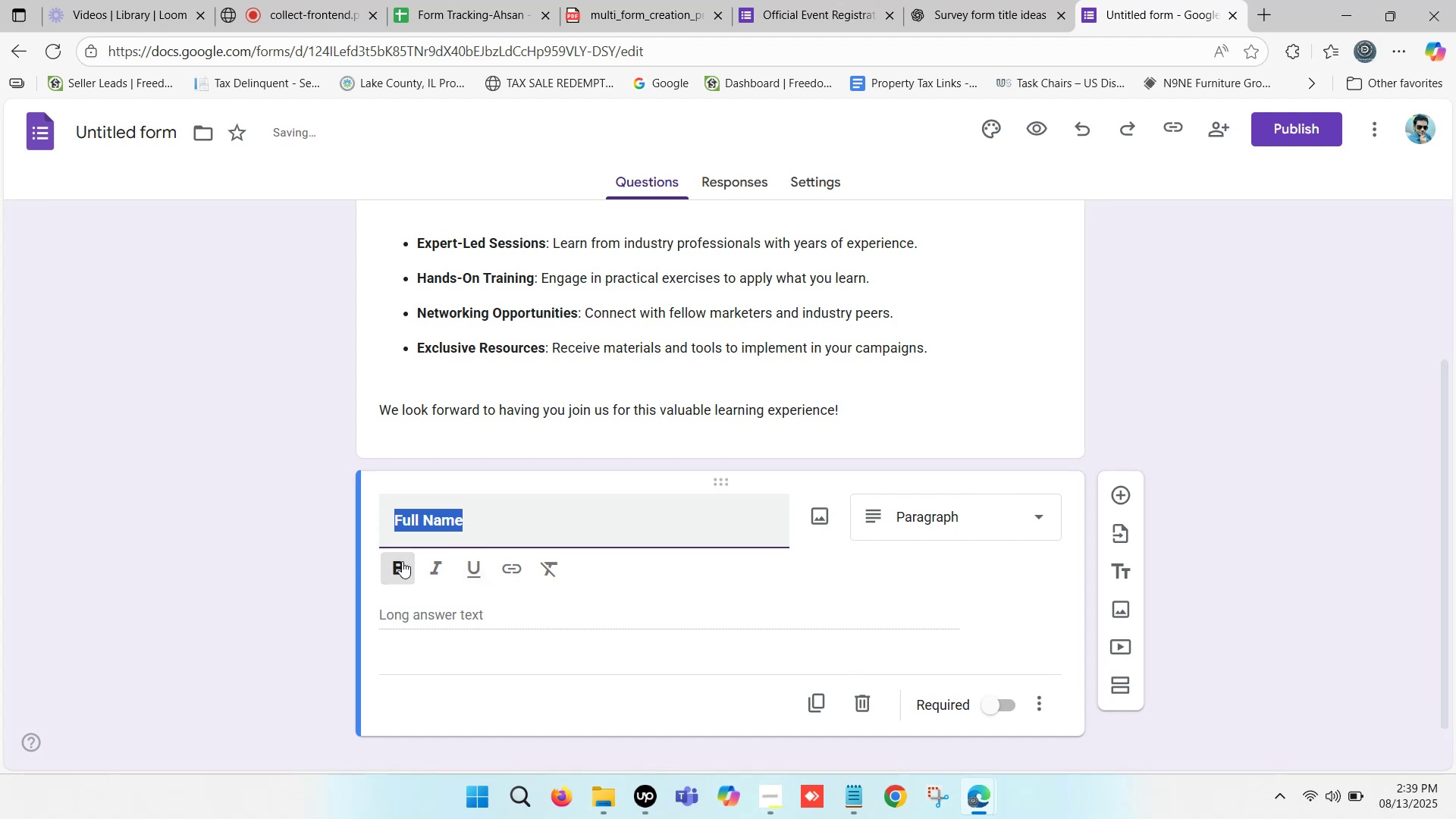 
scroll: coordinate [400, 485], scroll_direction: down, amount: 1.0
 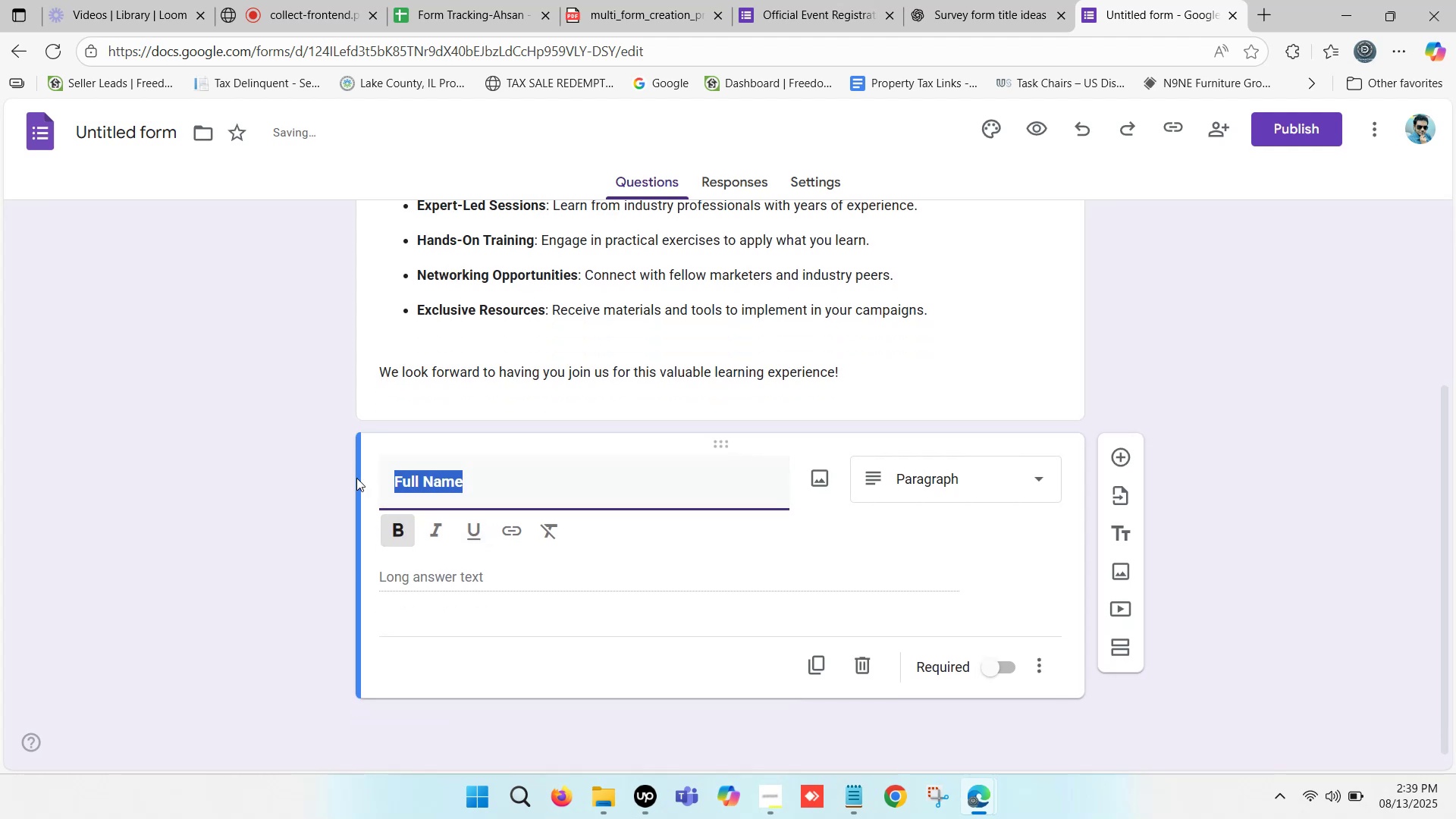 
left_click([289, 485])
 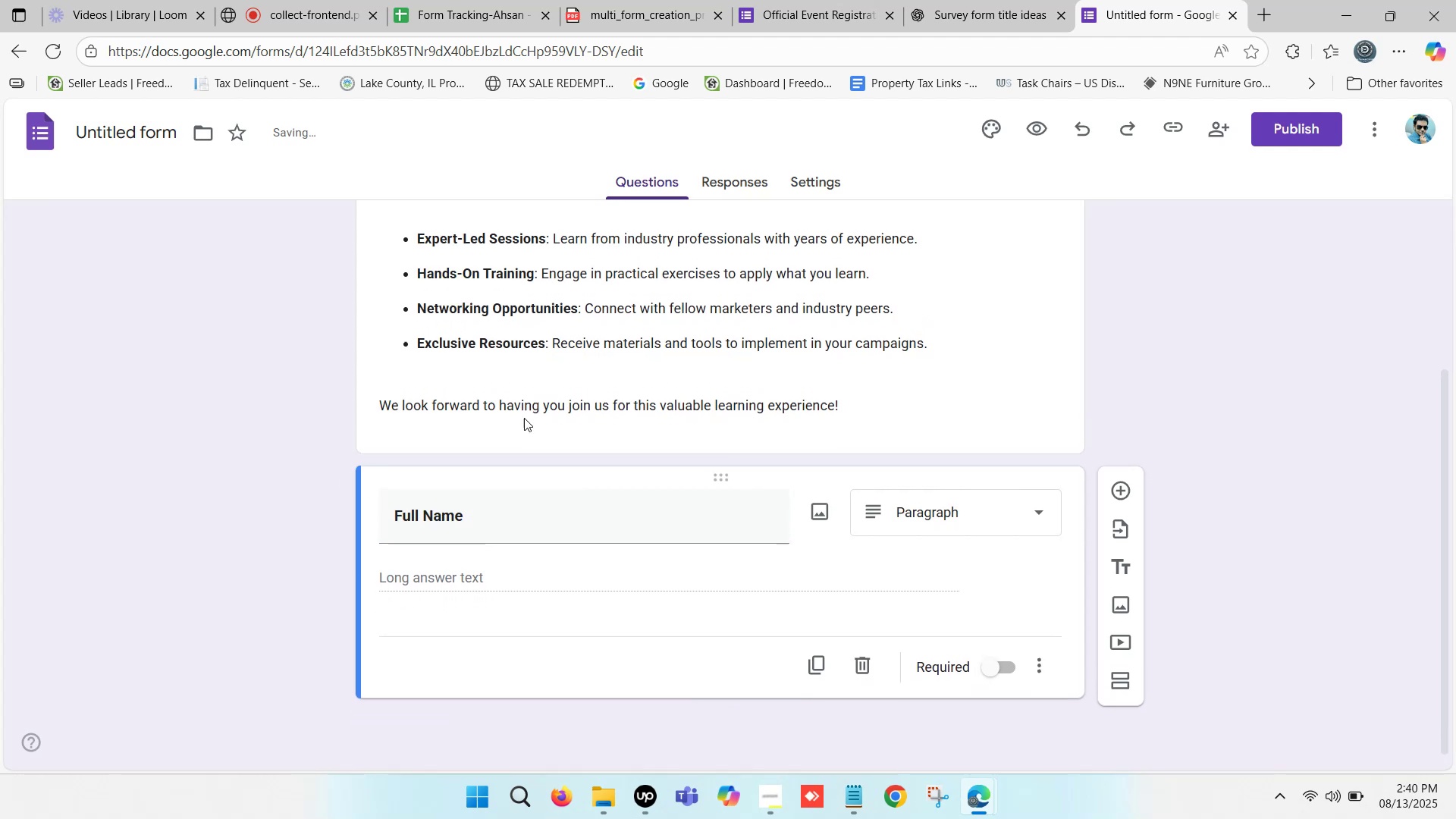 
scroll: coordinate [520, 399], scroll_direction: up, amount: 6.0
 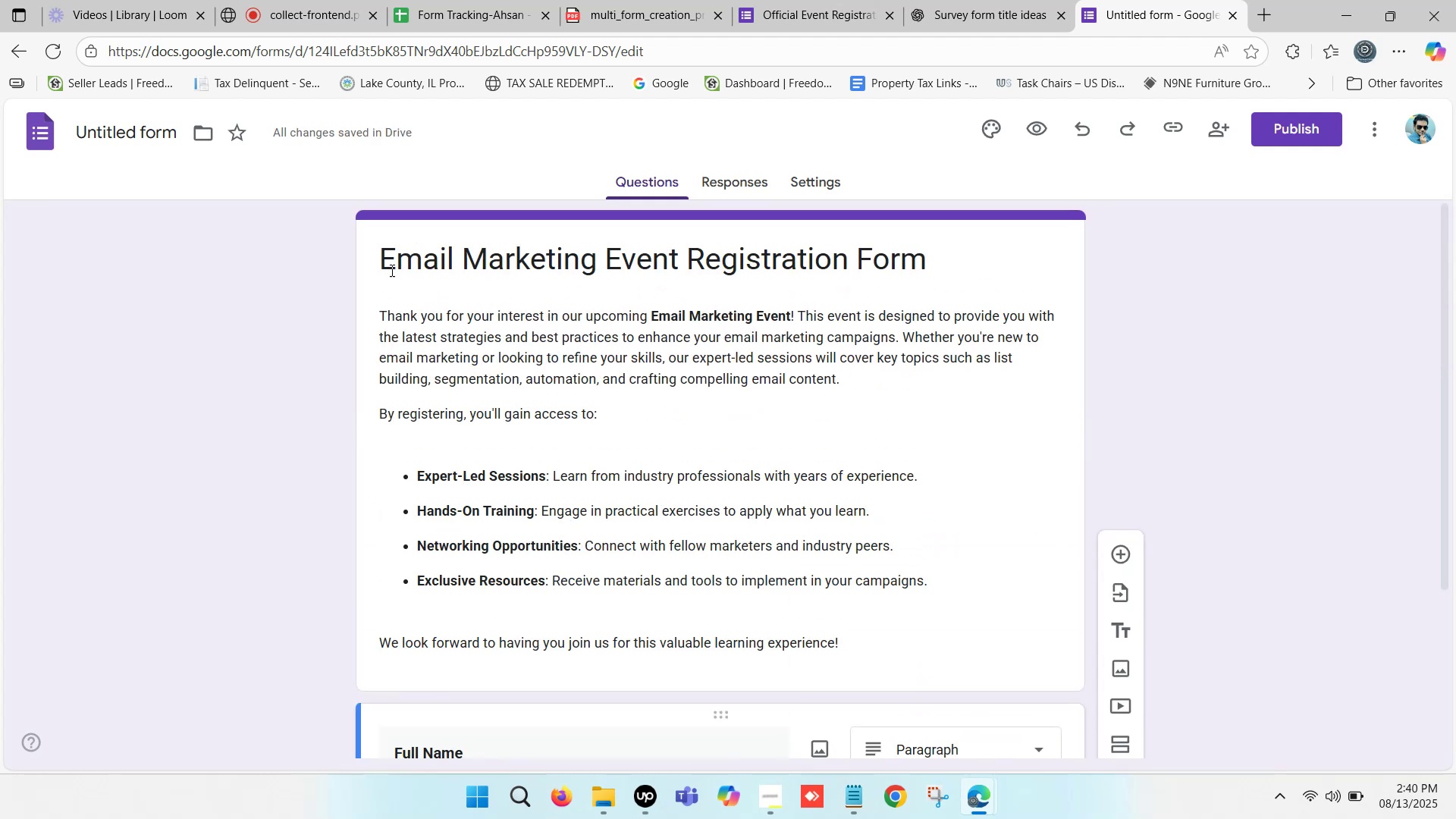 
left_click_drag(start_coordinate=[378, 254], to_coordinate=[928, 284])
 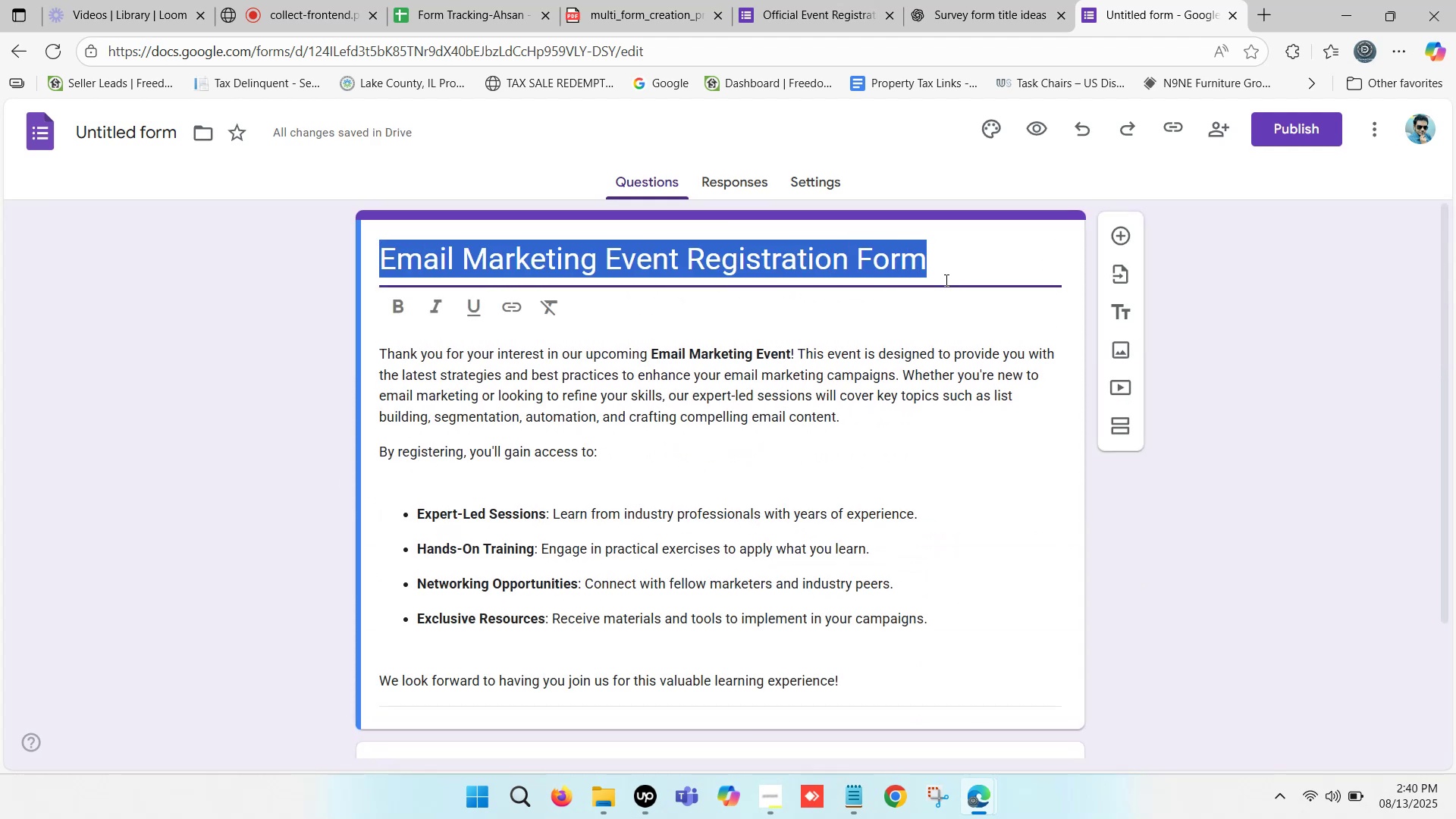 
key(Control+ControlLeft)
 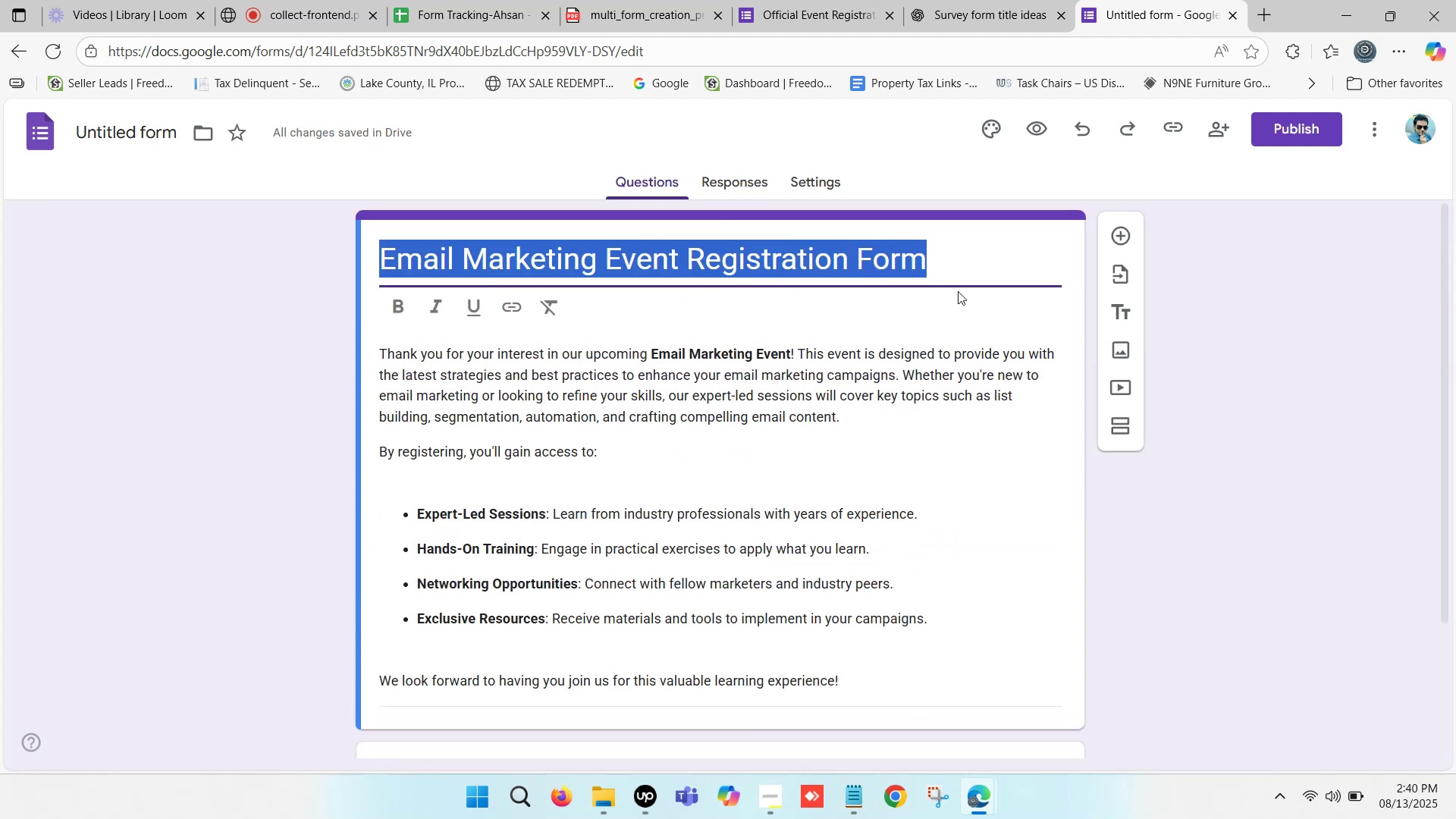 
key(Control+C)
 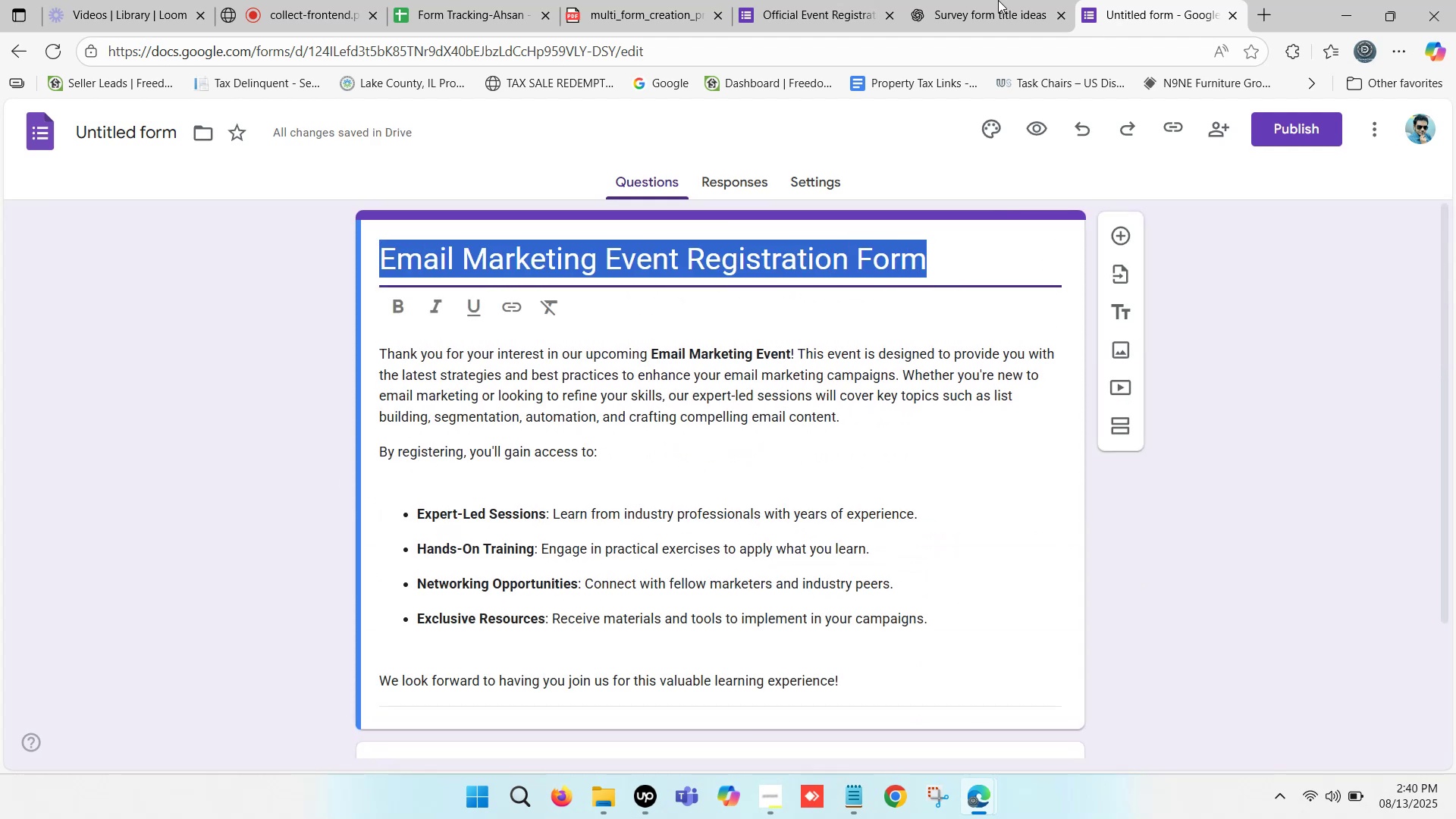 
left_click([976, 0])
 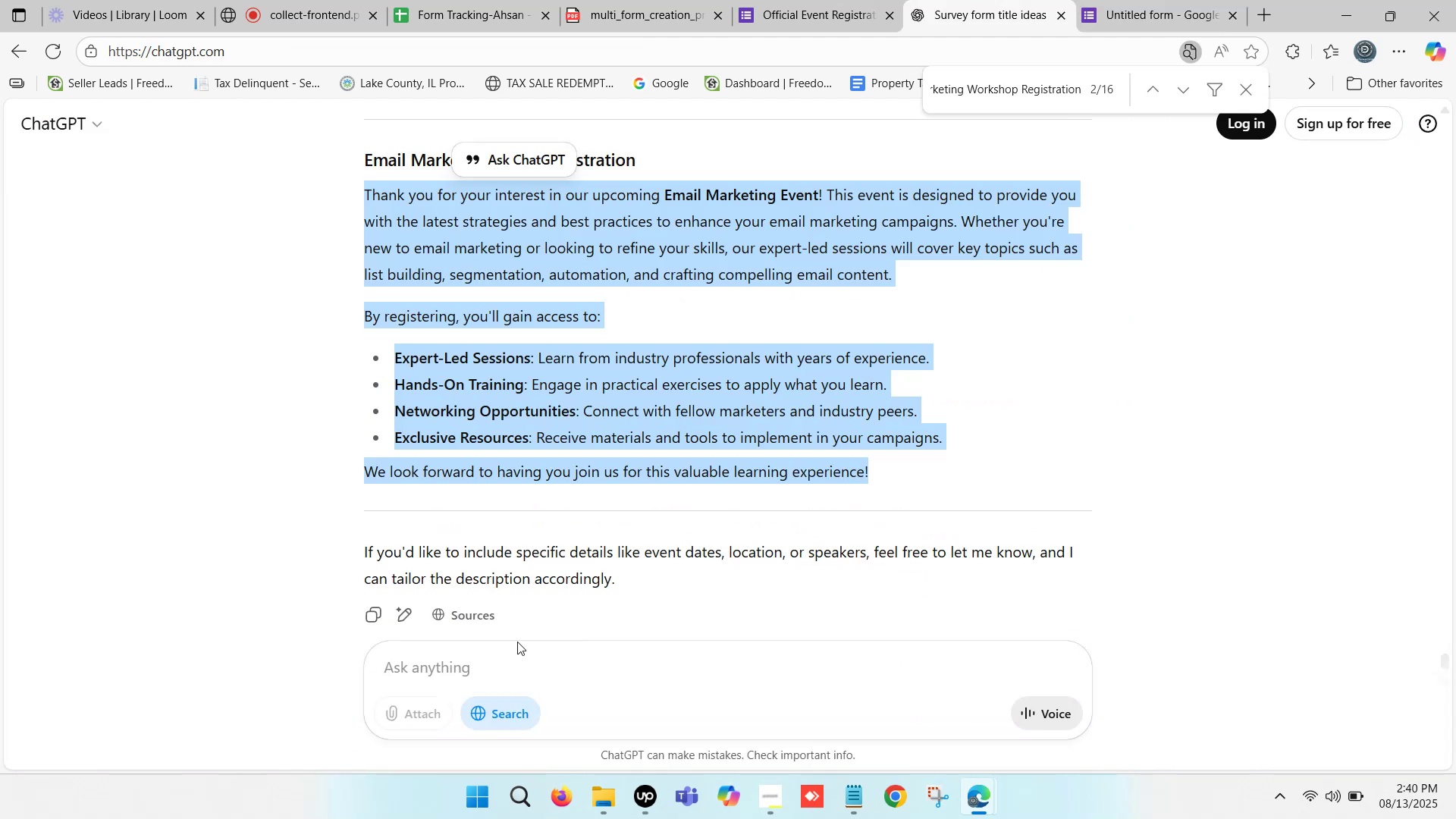 
left_click([488, 658])
 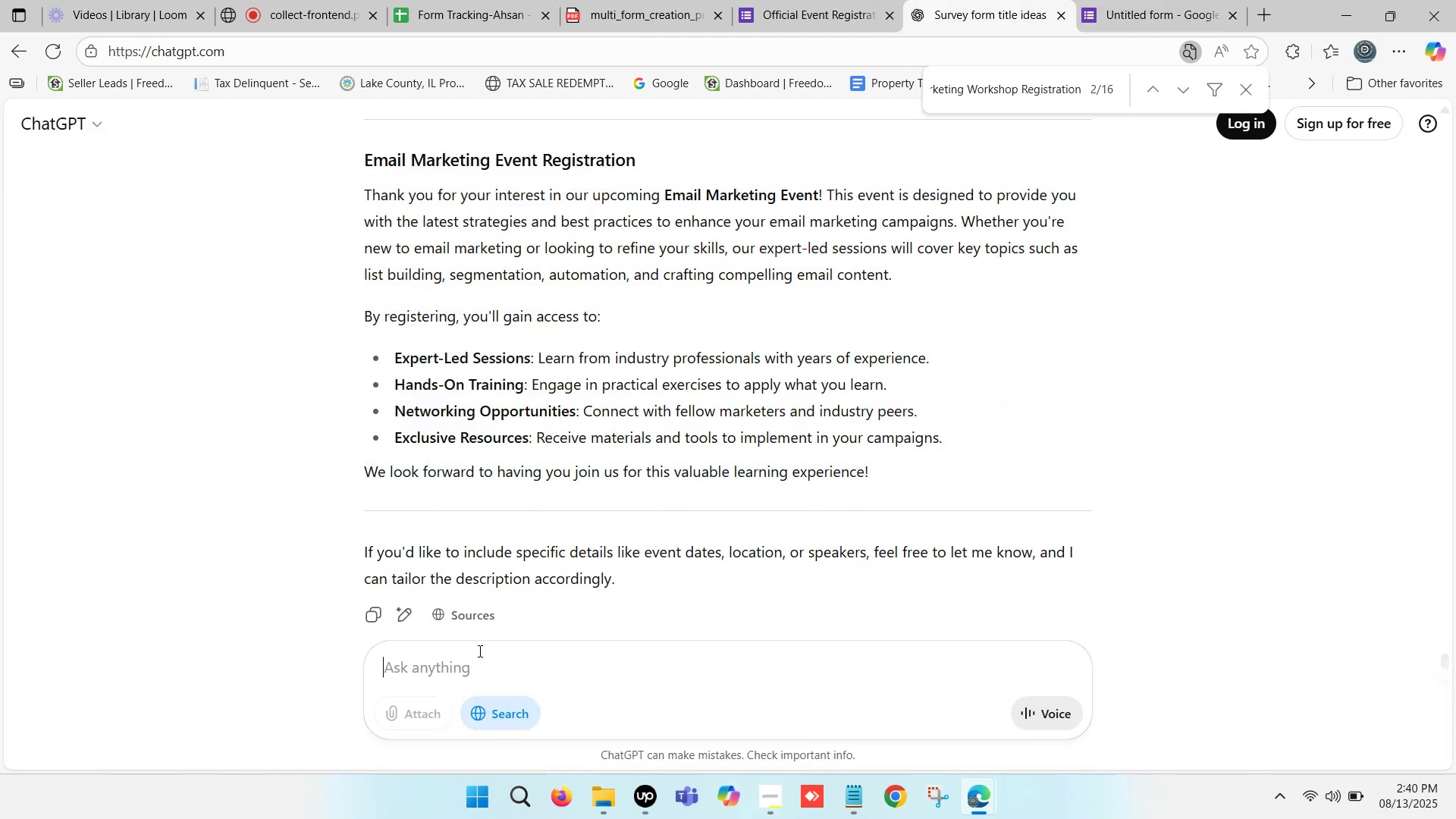 
type(make some question and answer for f)
key(Backspace)
 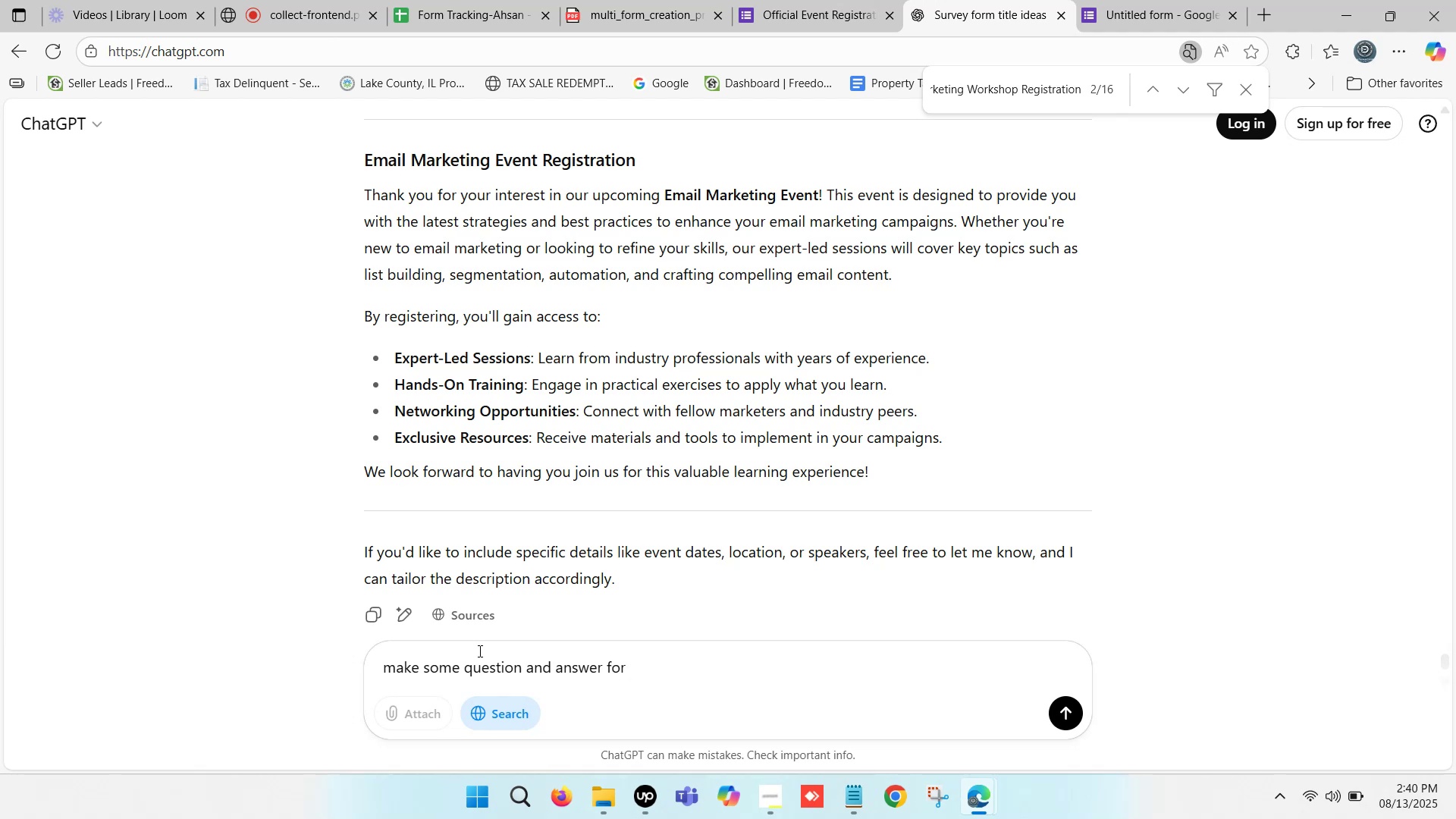 
type(google form about - )
 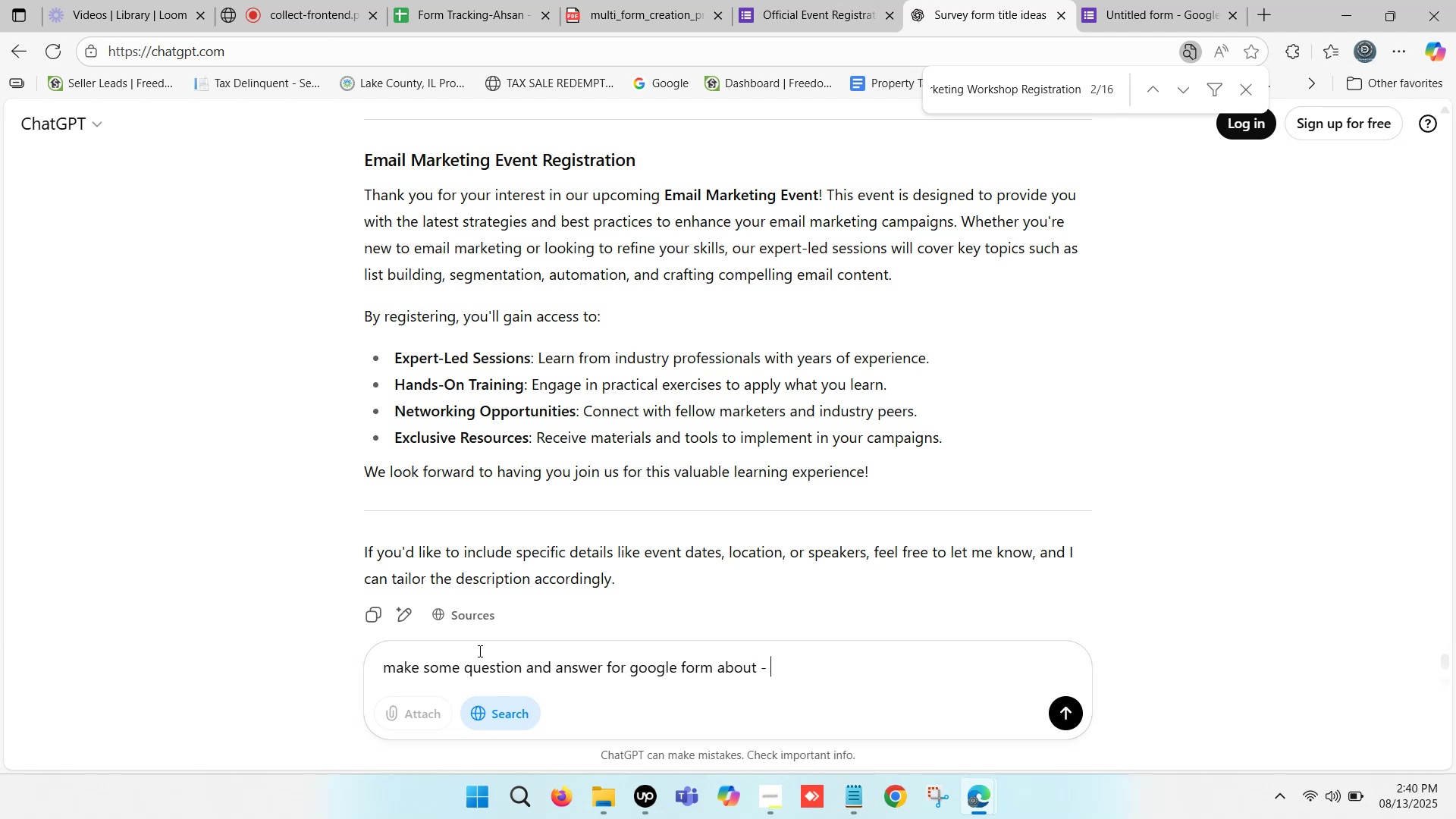 
key(Control+ControlLeft)
 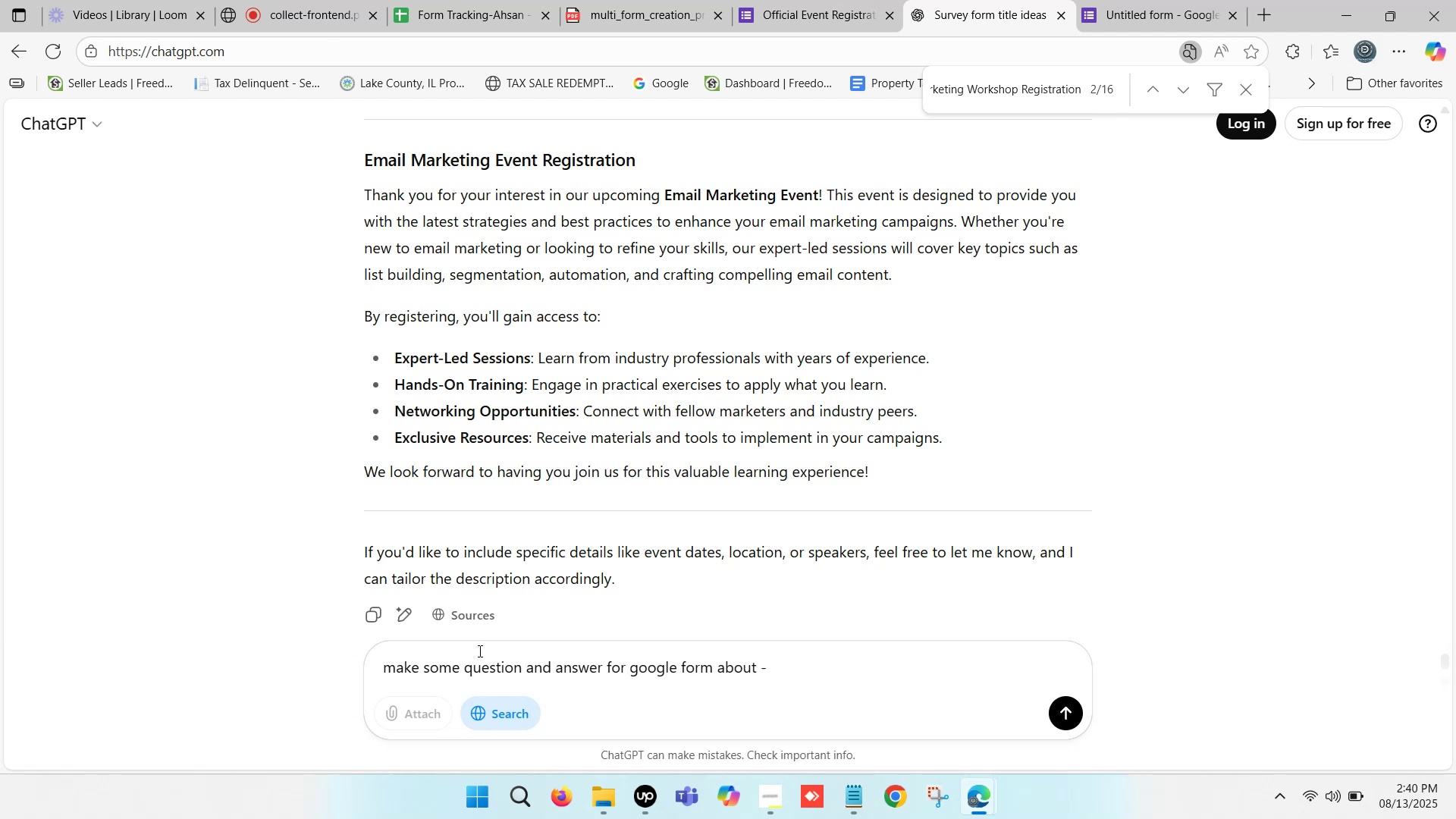 
key(Control+V)
 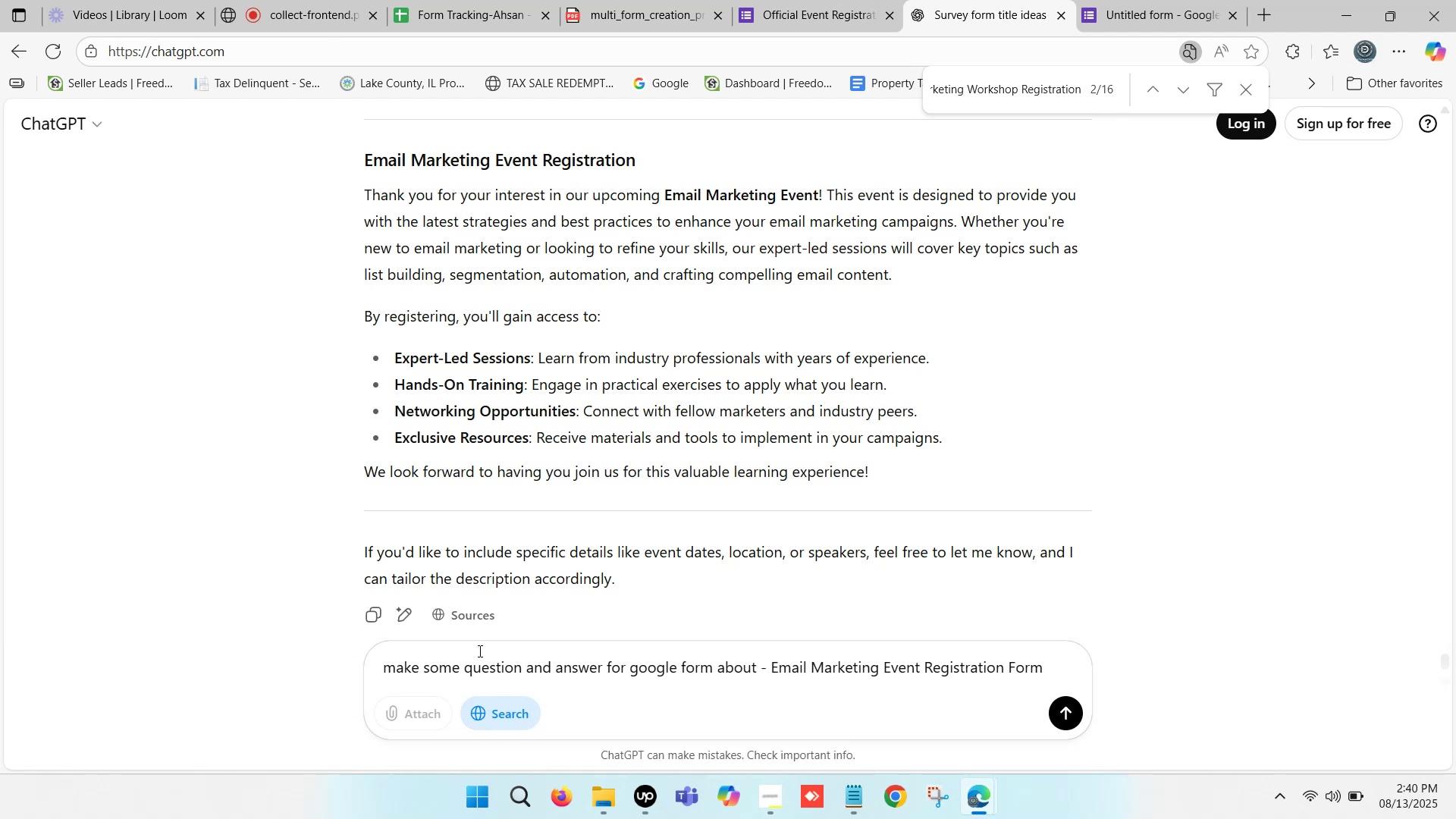 
key(Enter)
 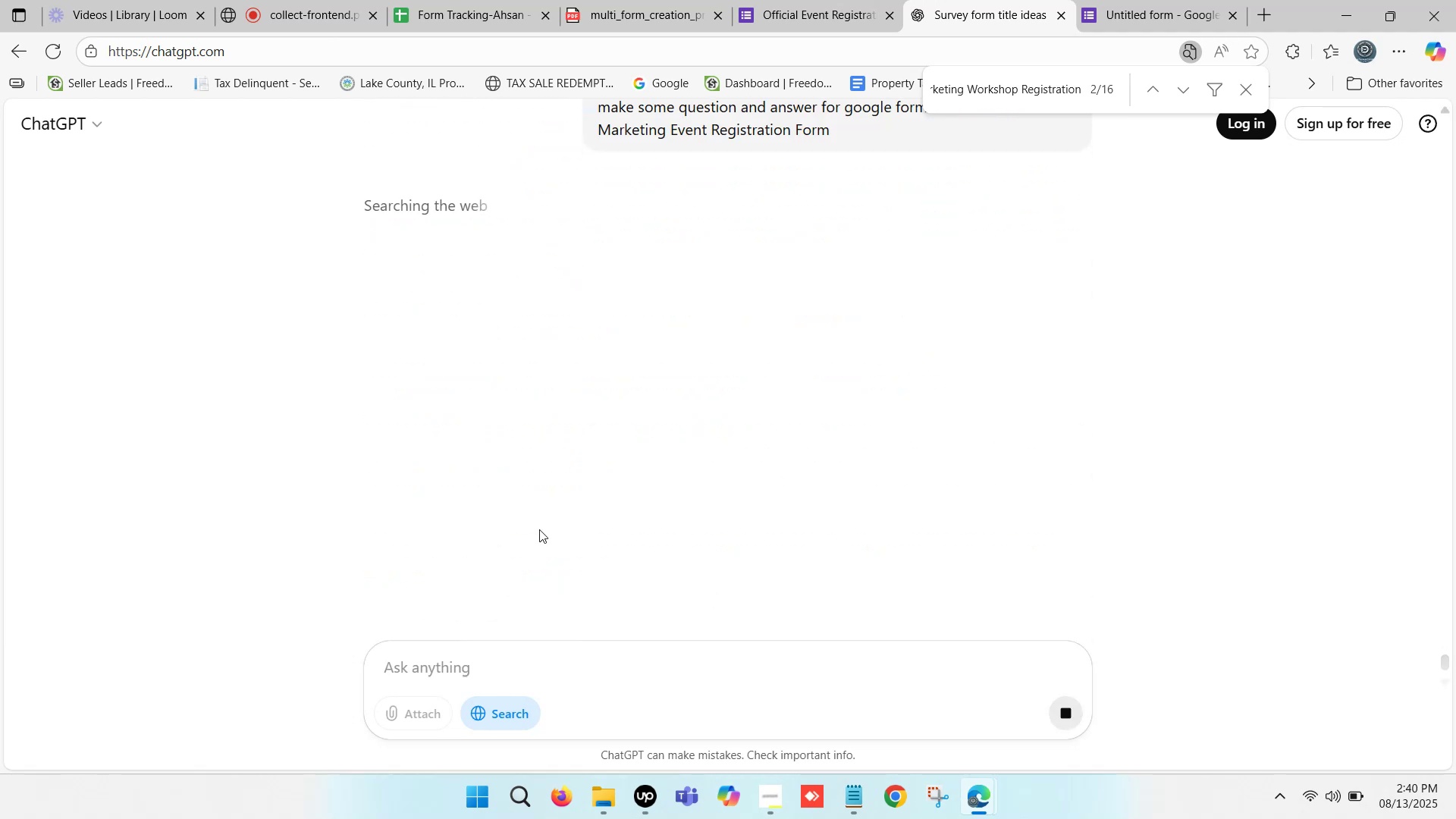 
wait(9.35)
 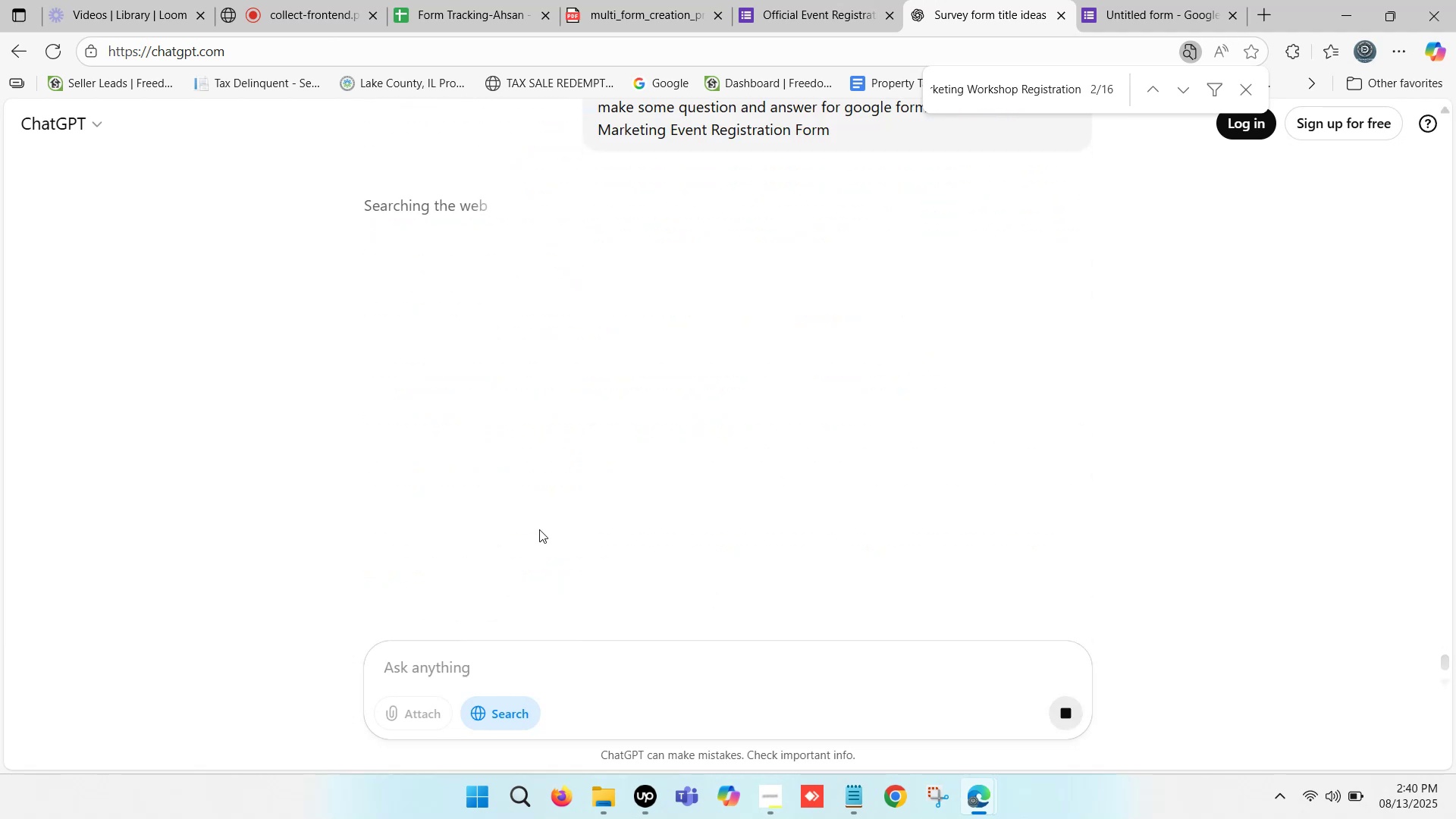 
scroll: coordinate [452, 447], scroll_direction: down, amount: 1.0
 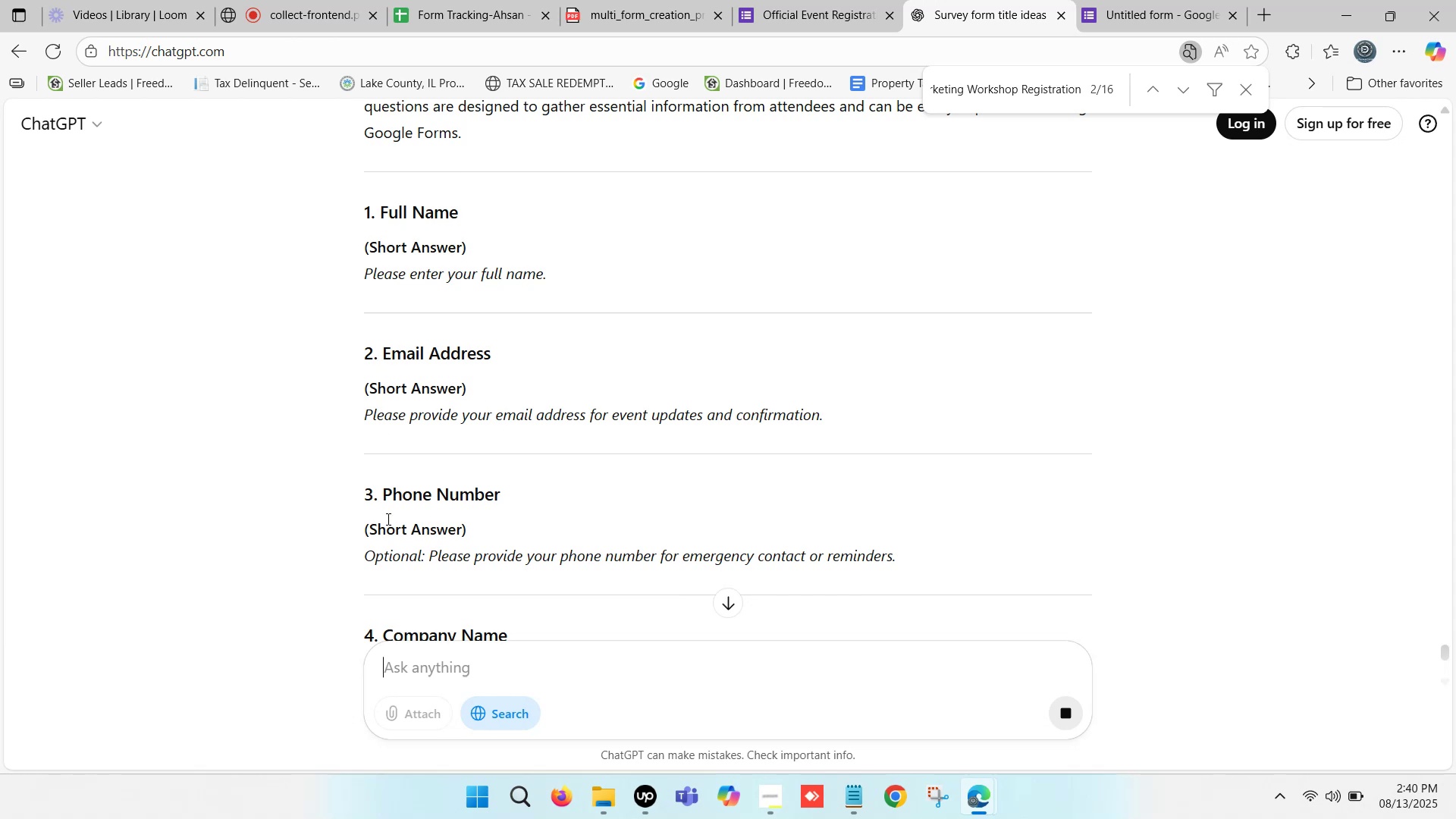 
left_click_drag(start_coordinate=[381, 359], to_coordinate=[488, 352])
 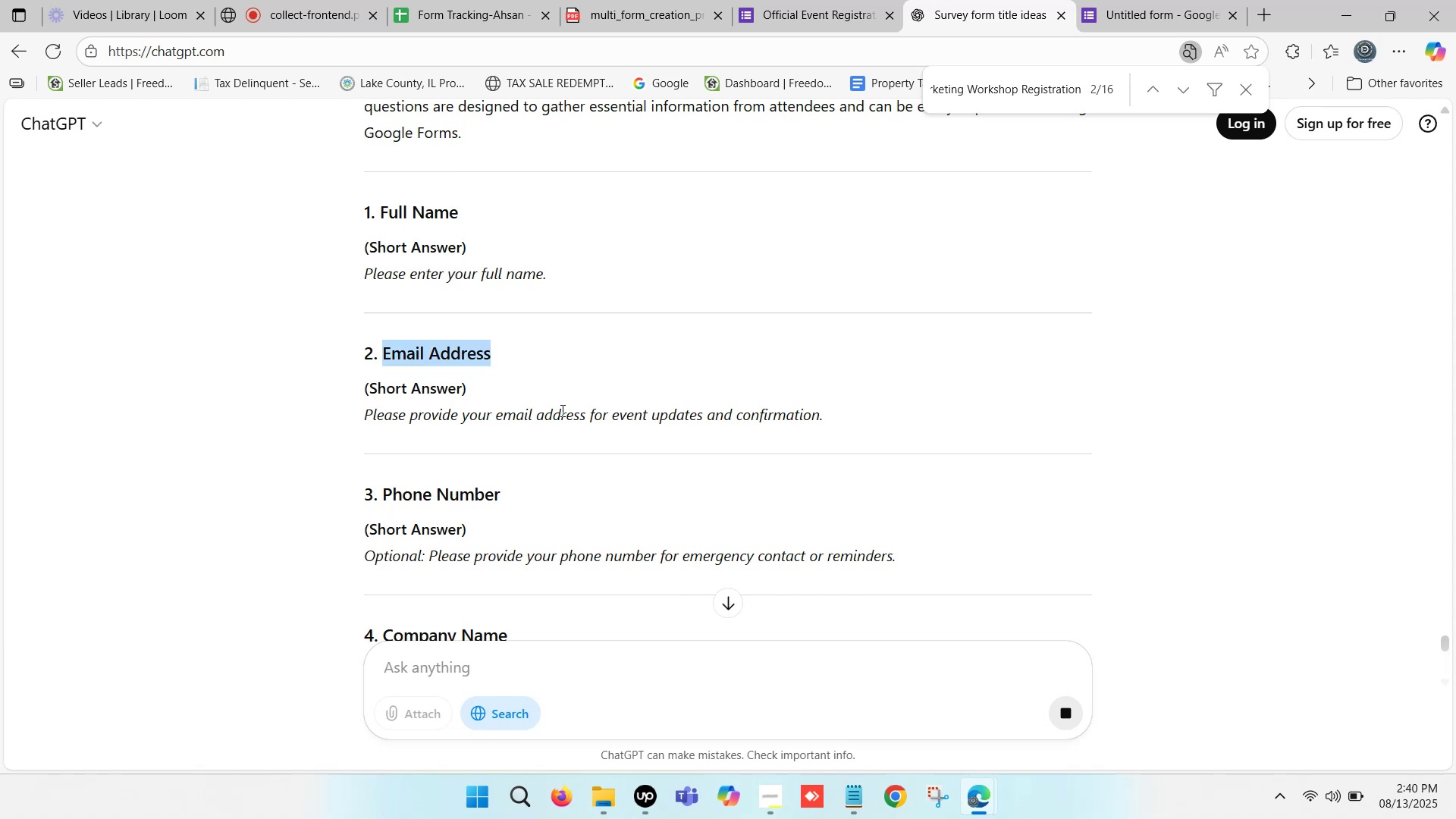 
key(Control+C)
 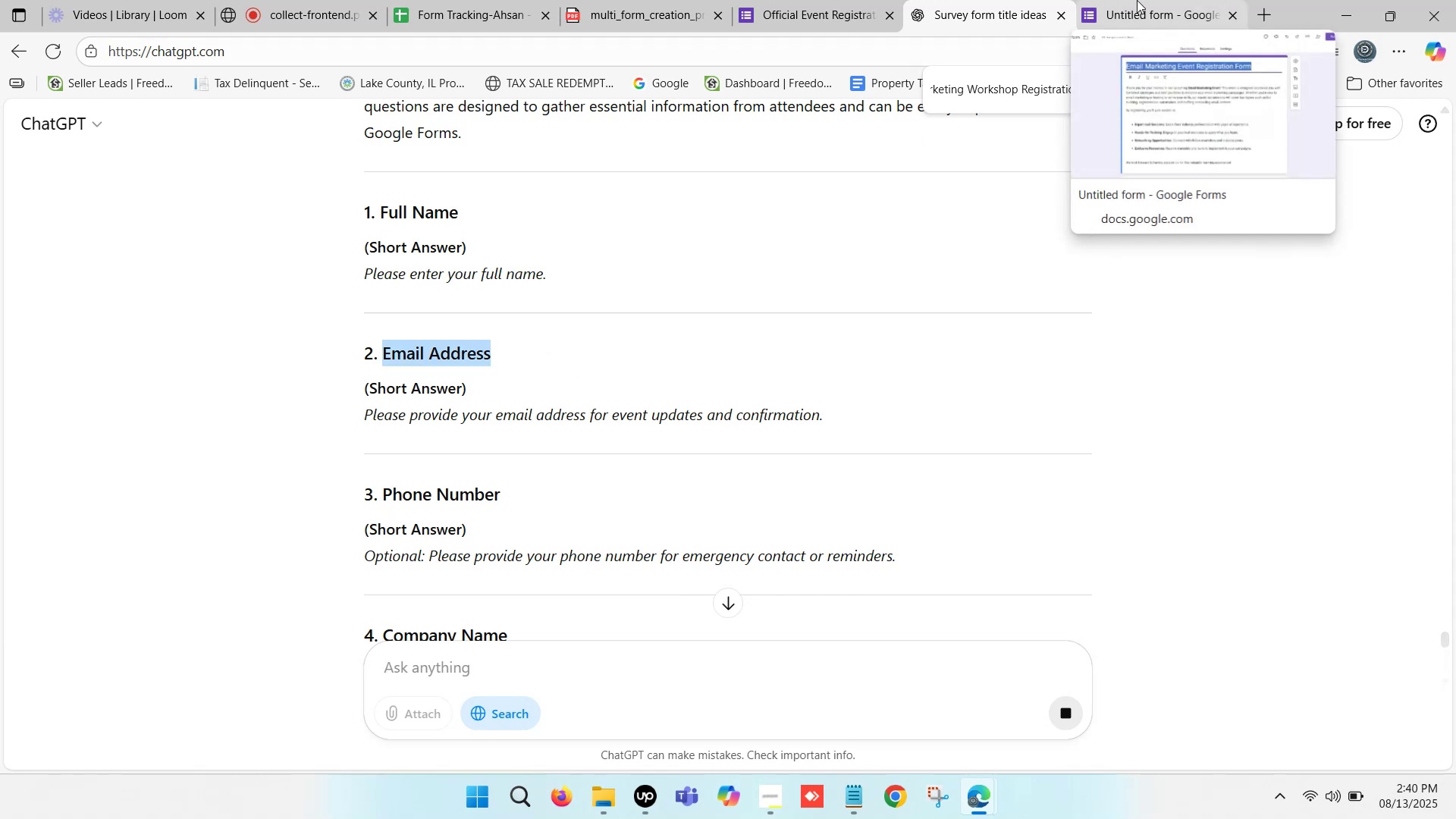 
left_click([1137, 0])
 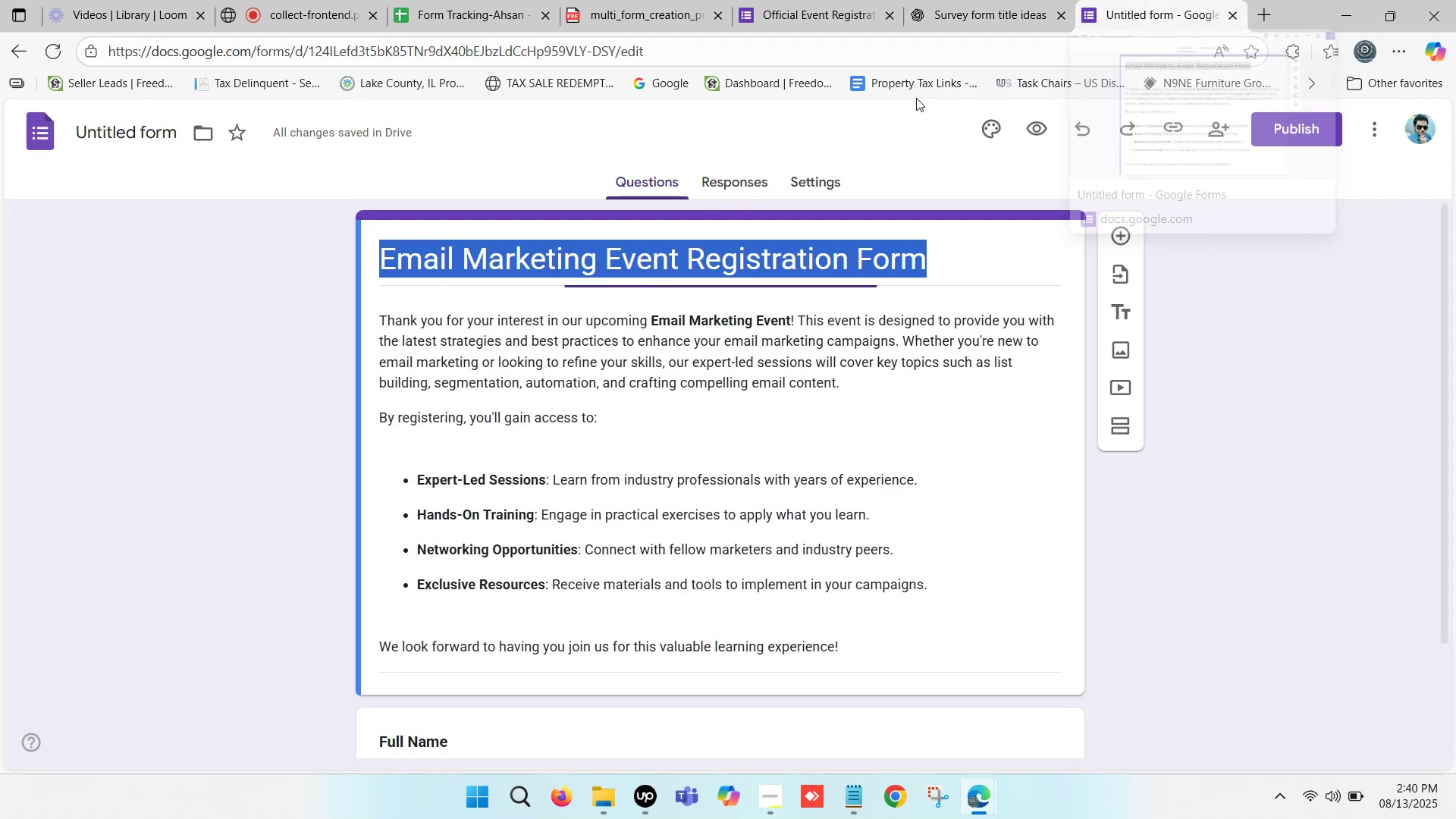 
scroll: coordinate [768, 489], scroll_direction: down, amount: 10.0
 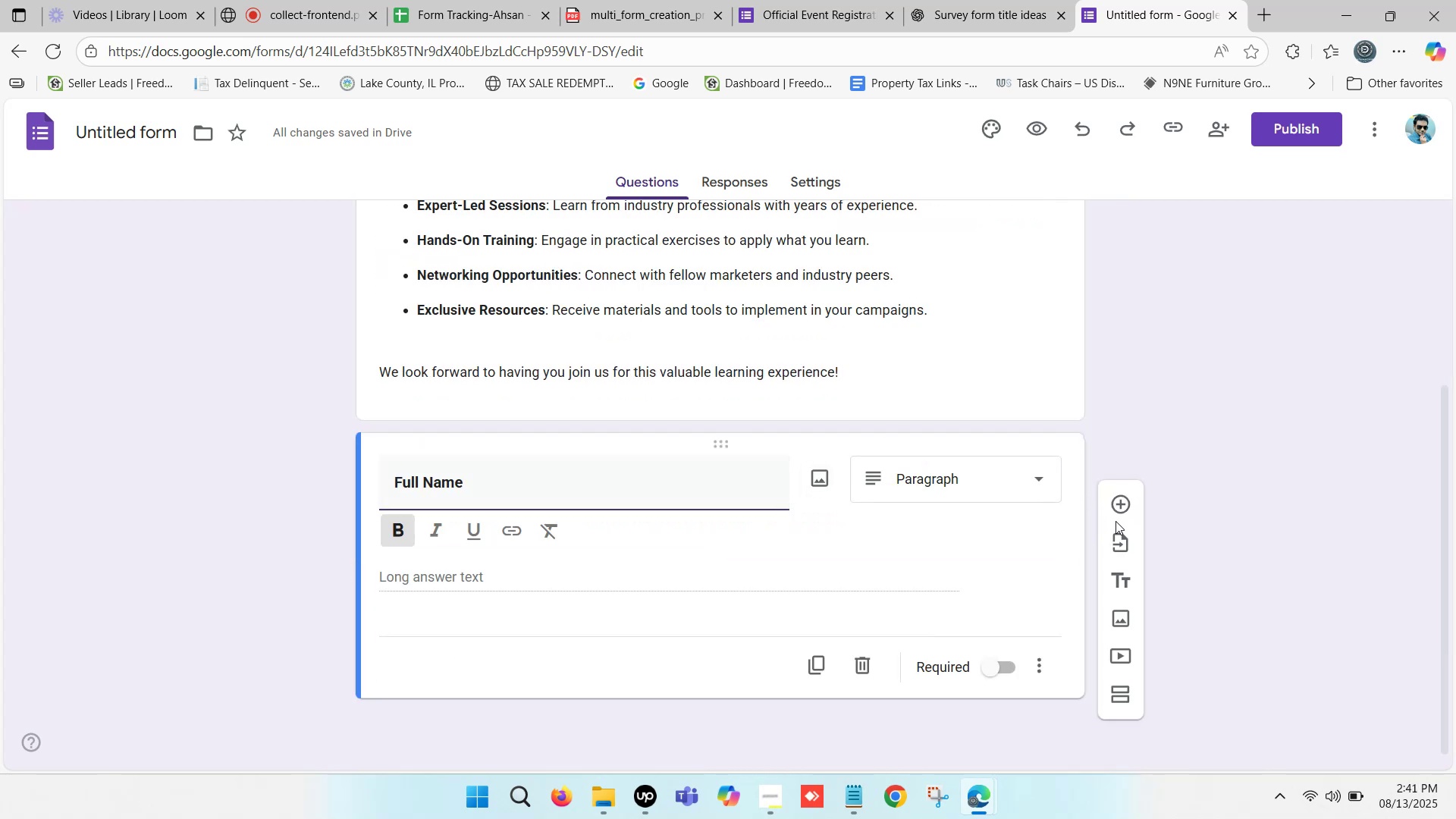 
left_click([1121, 506])
 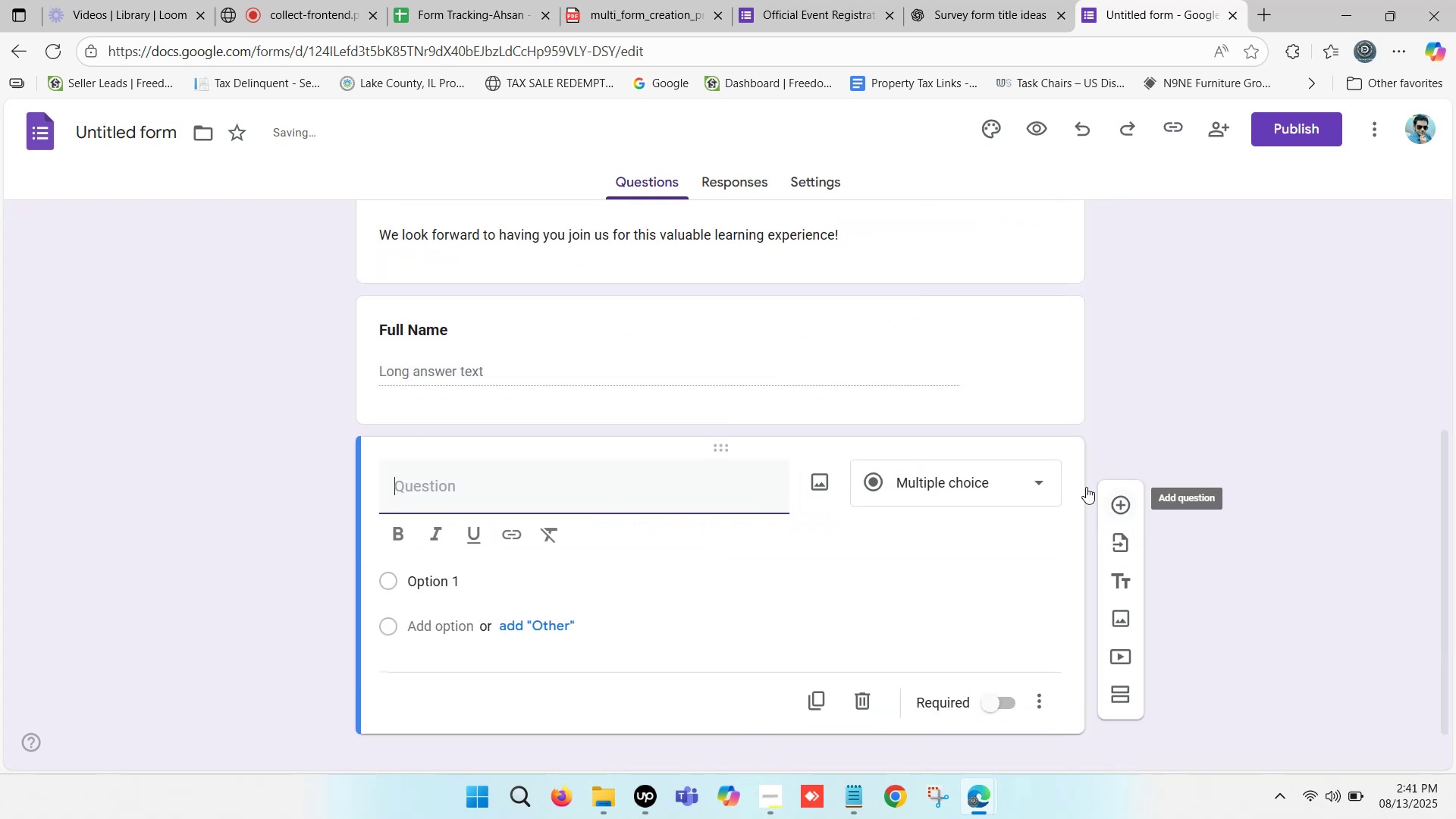 
scroll: coordinate [632, 490], scroll_direction: down, amount: 1.0
 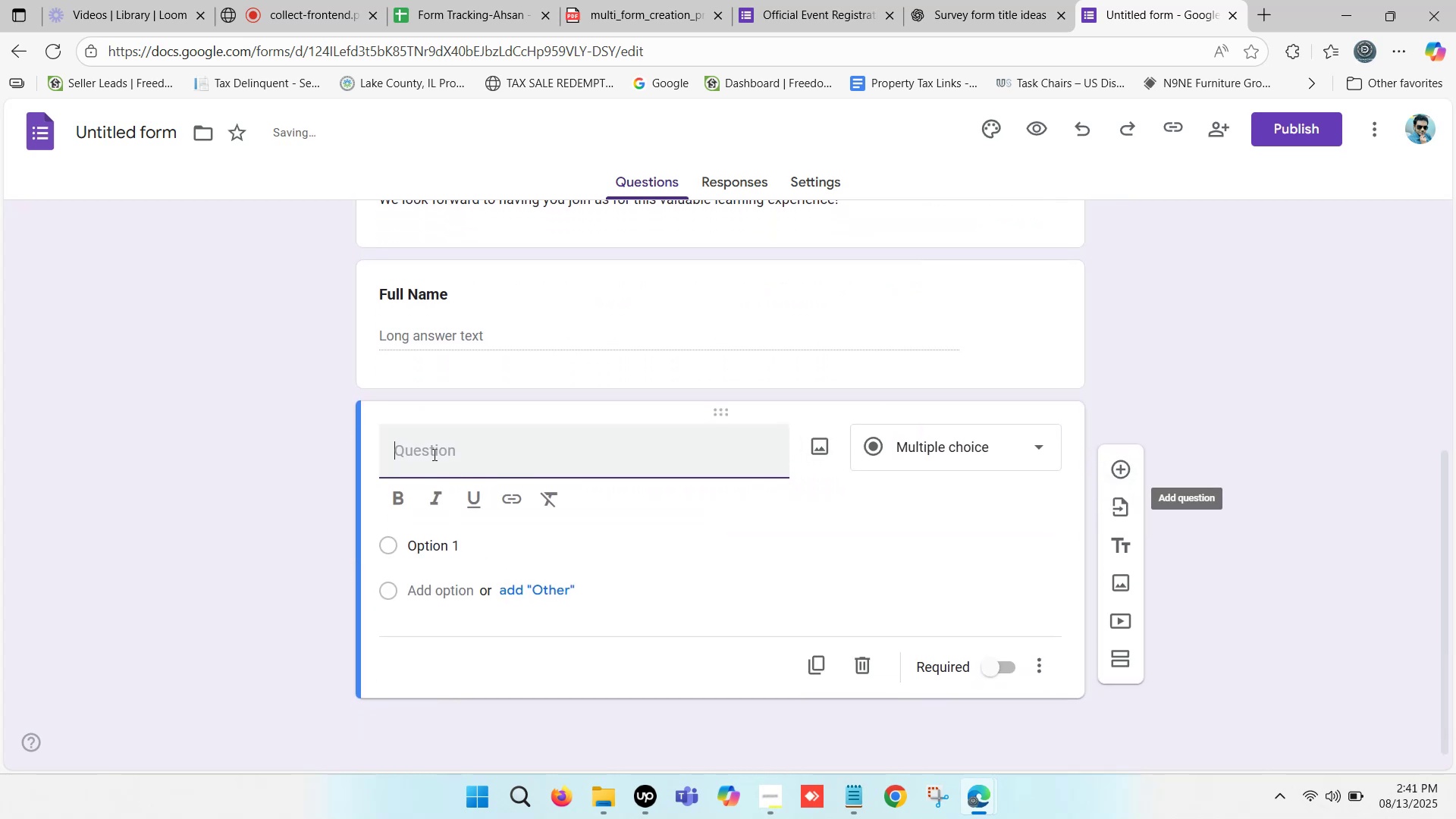 
left_click([433, 453])
 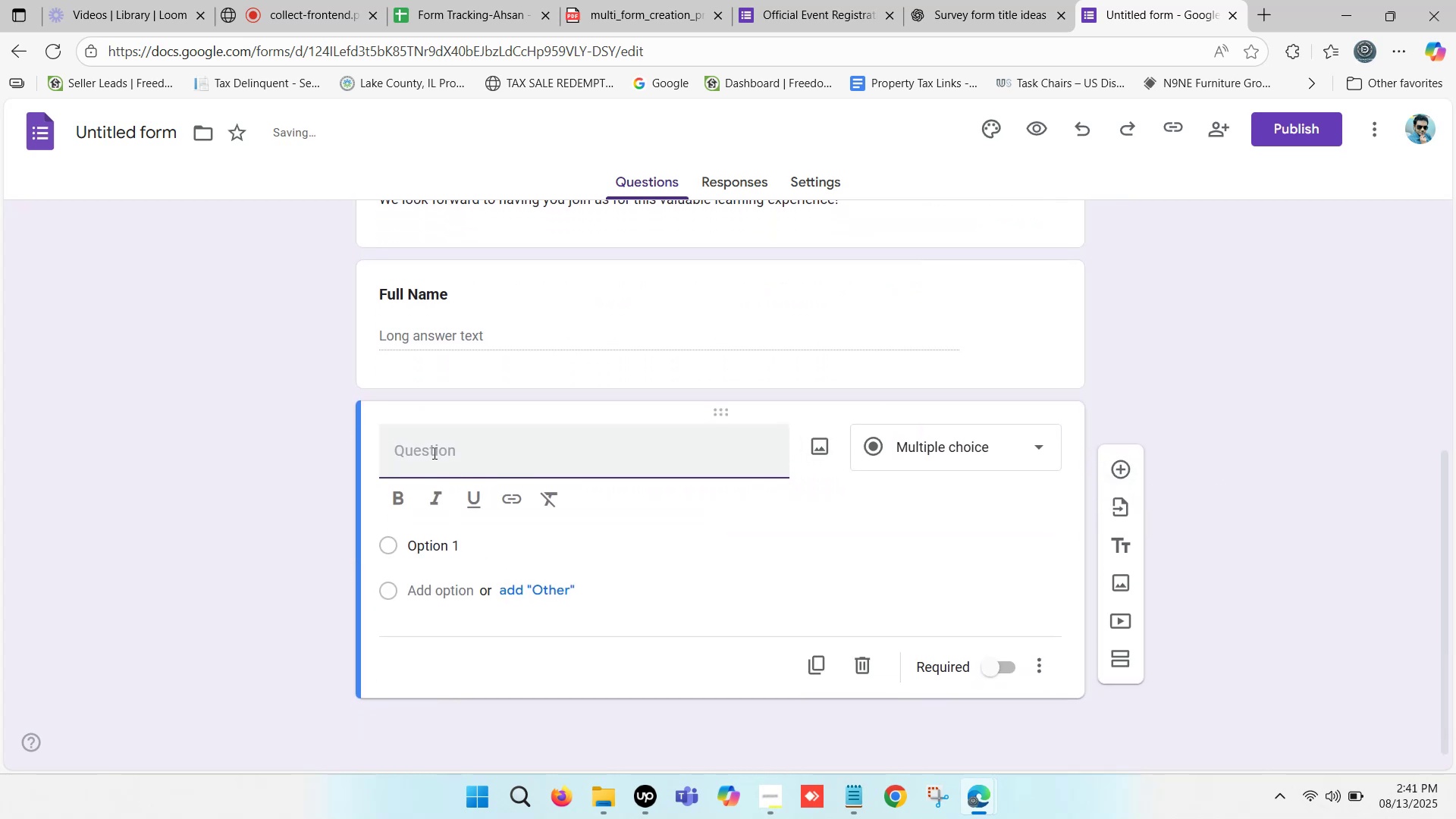 
key(Control+ControlLeft)
 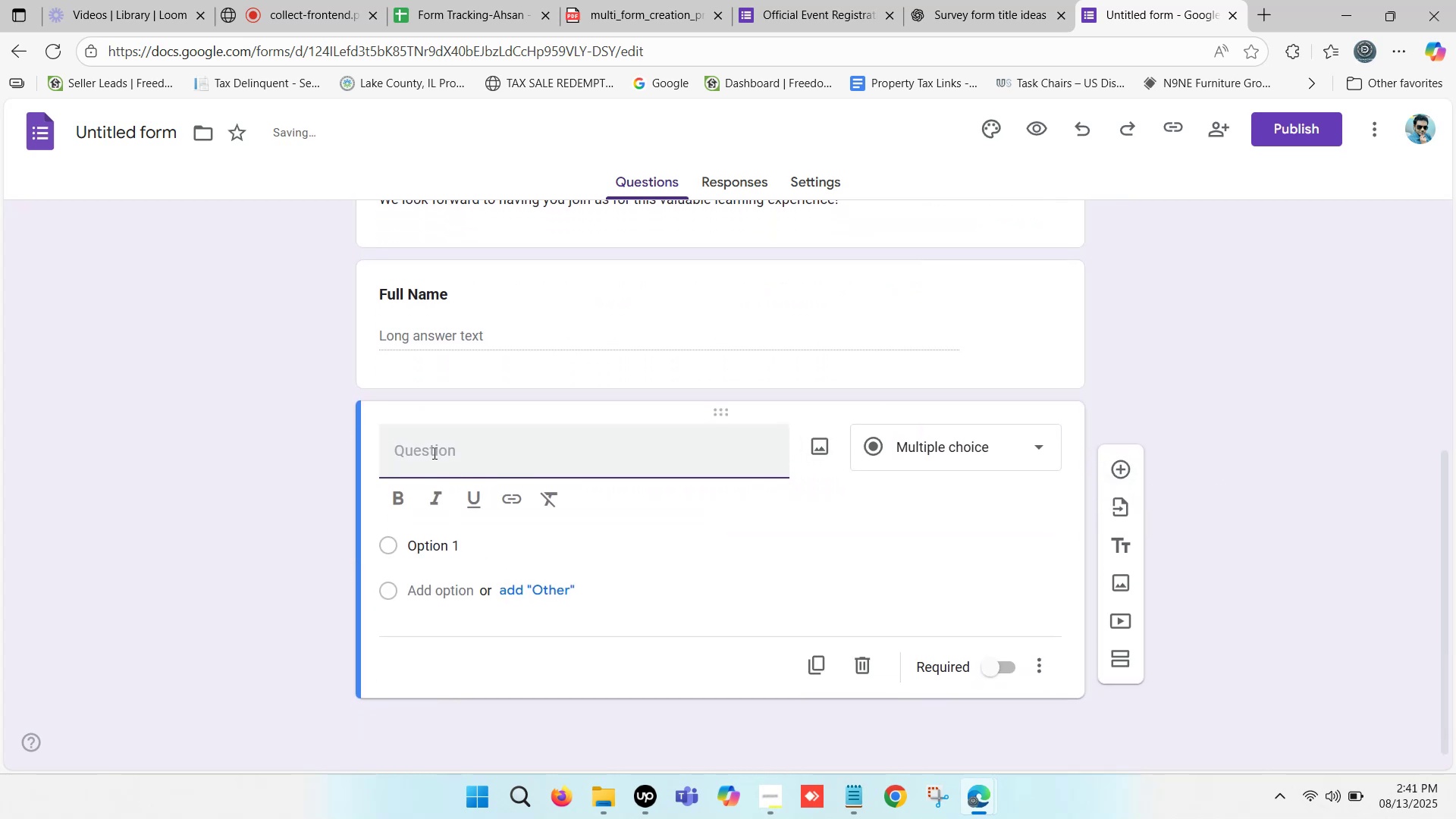 
key(Control+V)
 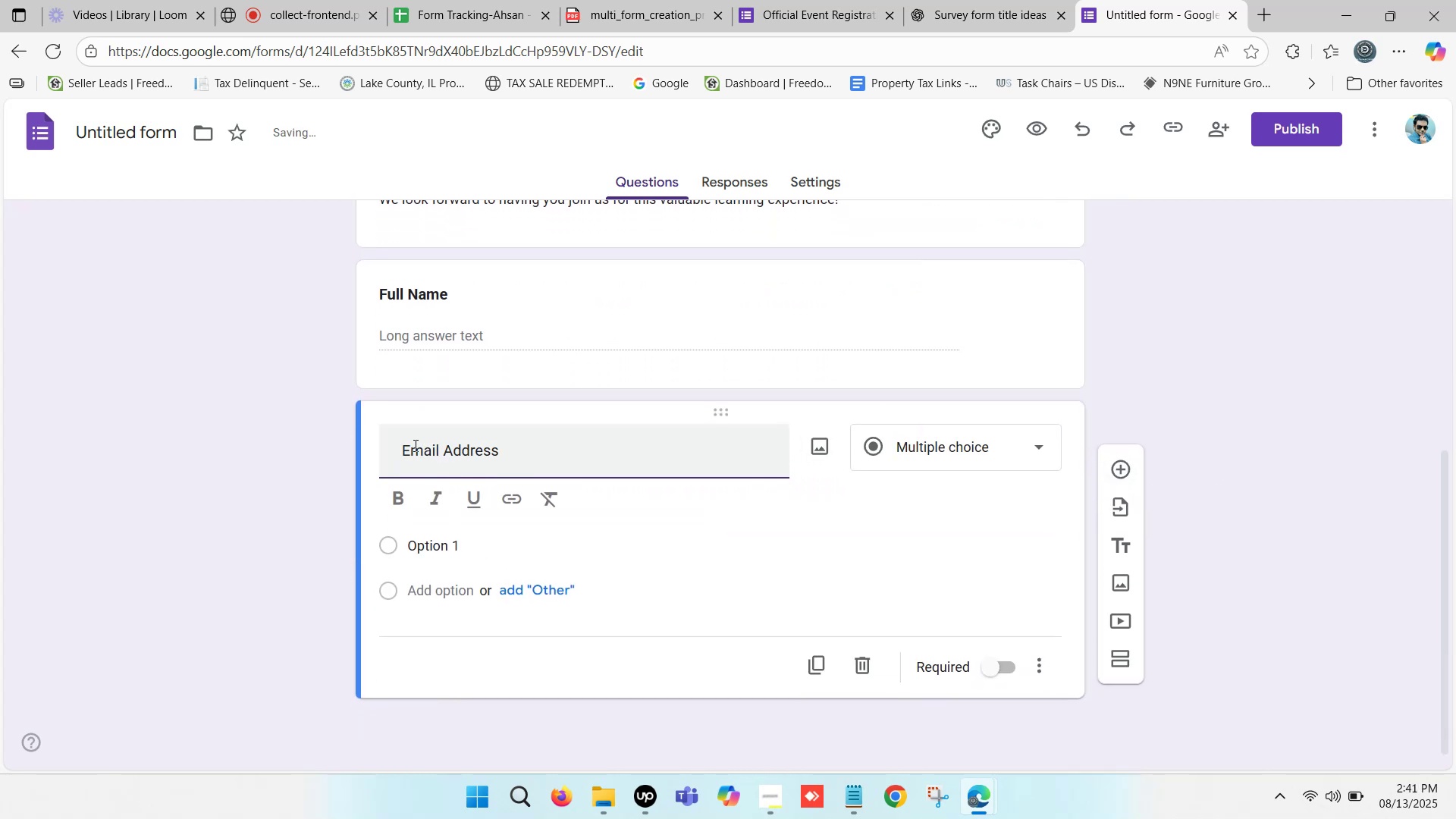 
left_click_drag(start_coordinate=[406, 441], to_coordinate=[397, 444])
 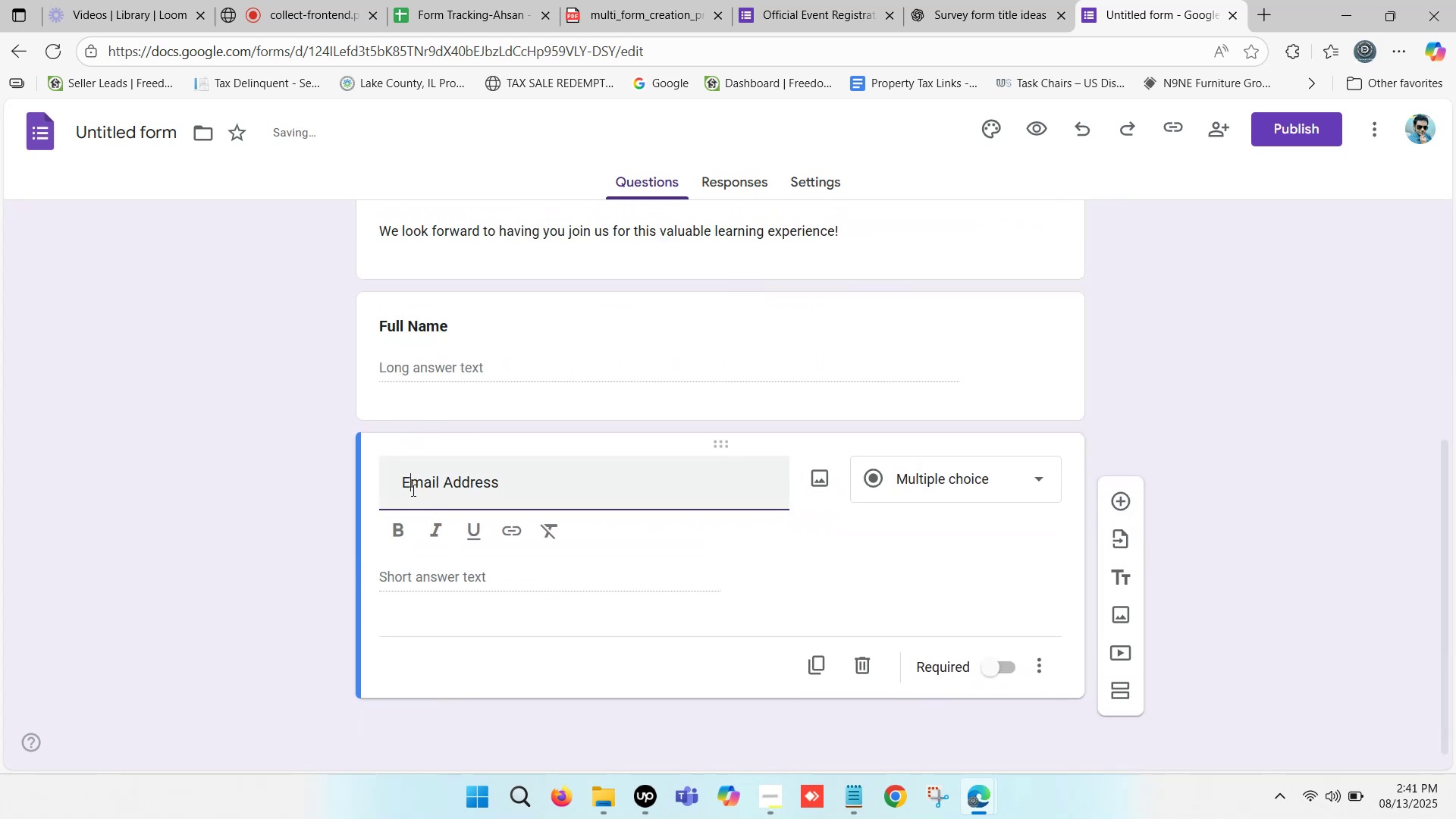 
left_click_drag(start_coordinate=[403, 480], to_coordinate=[319, 479])
 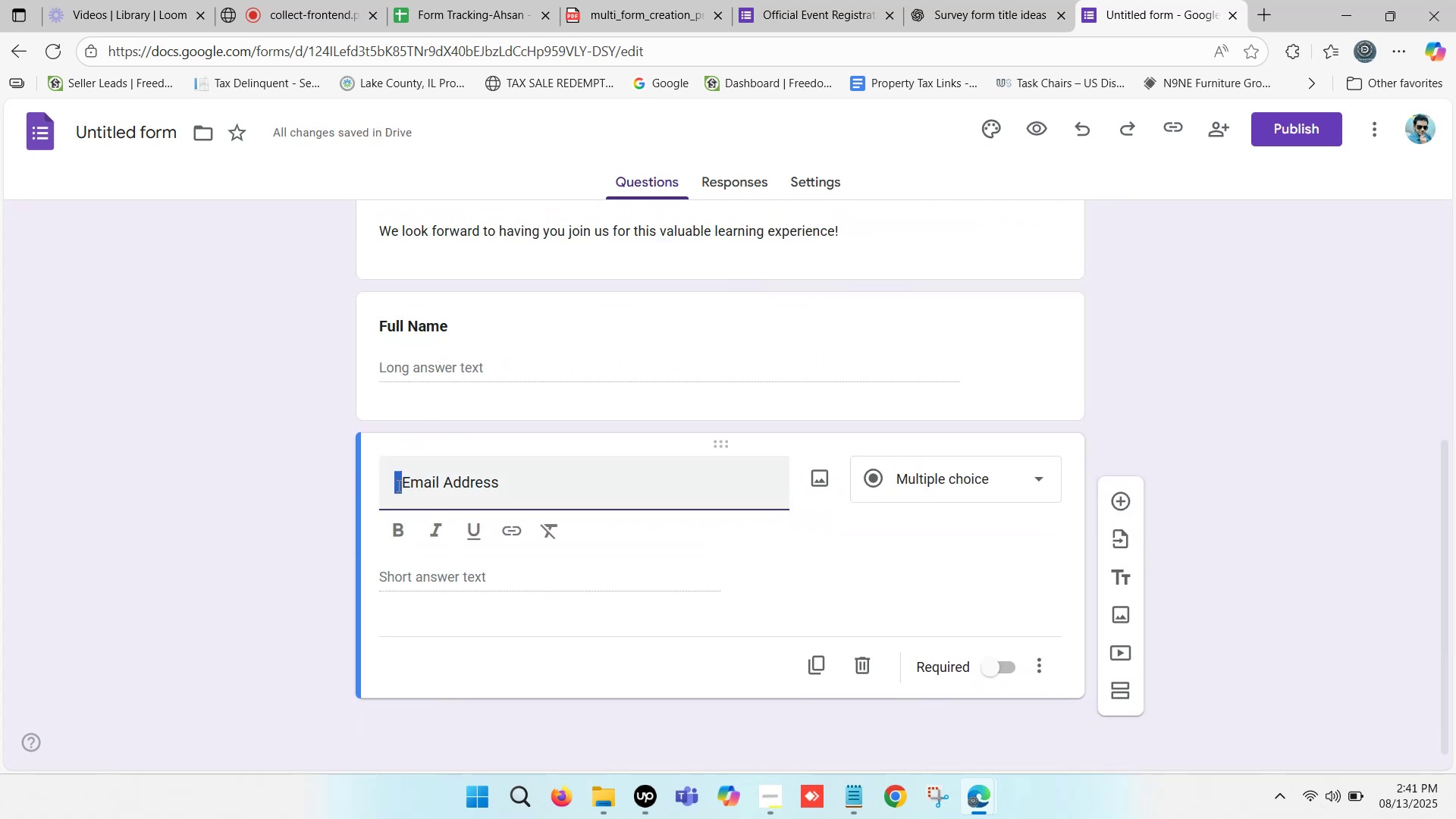 
key(Backspace)
 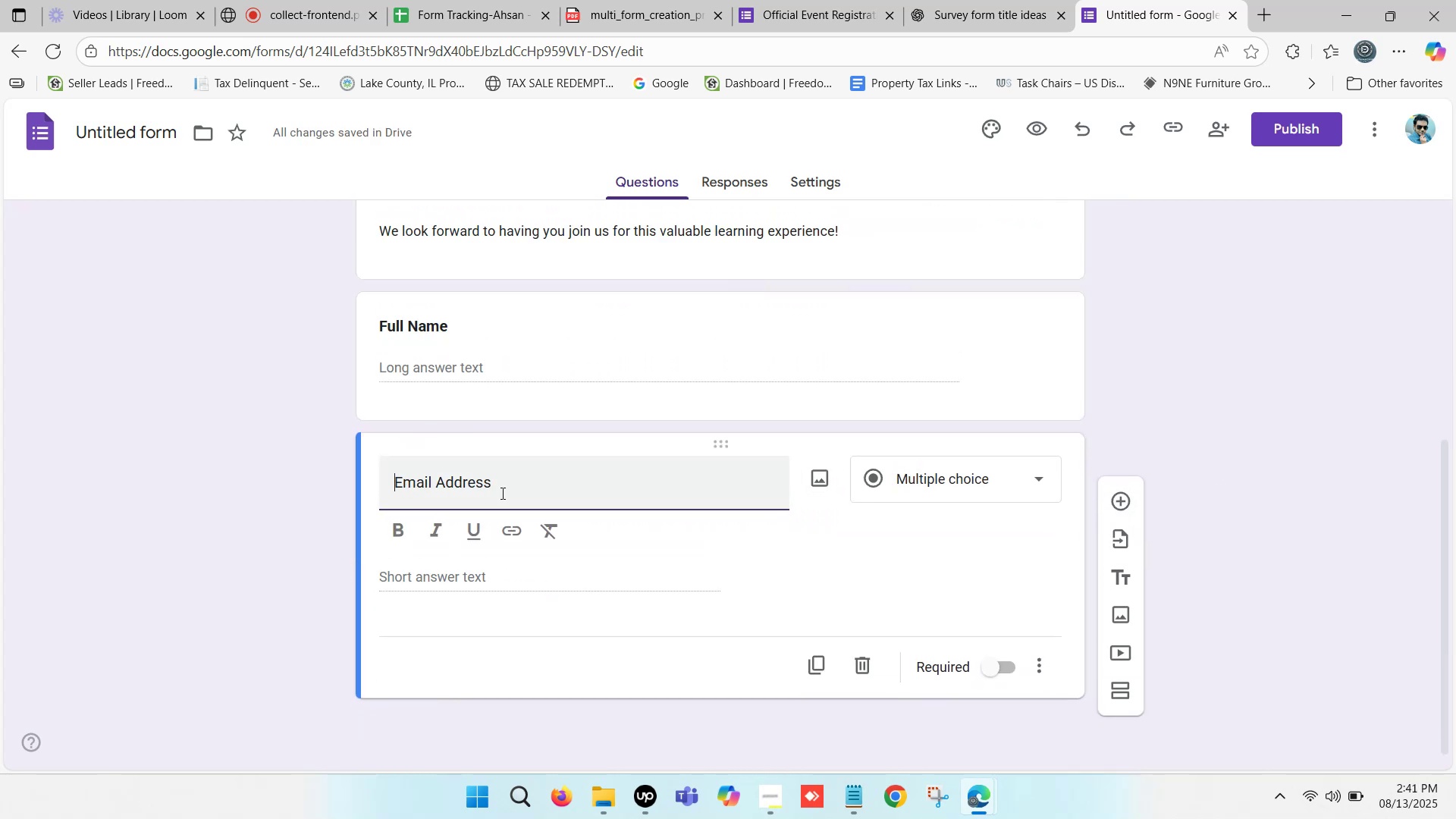 
left_click([572, 493])
 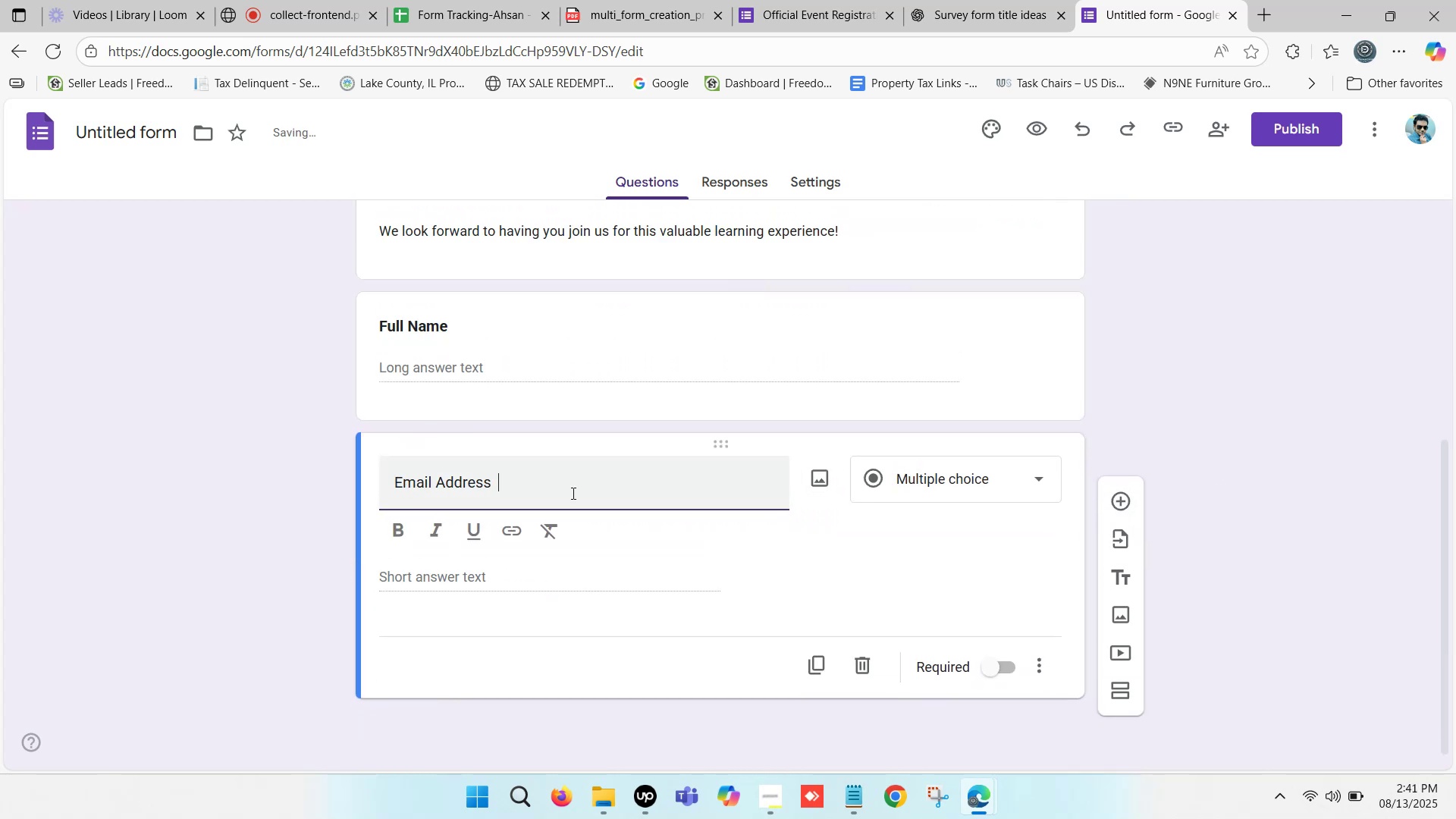 
key(Backspace)
 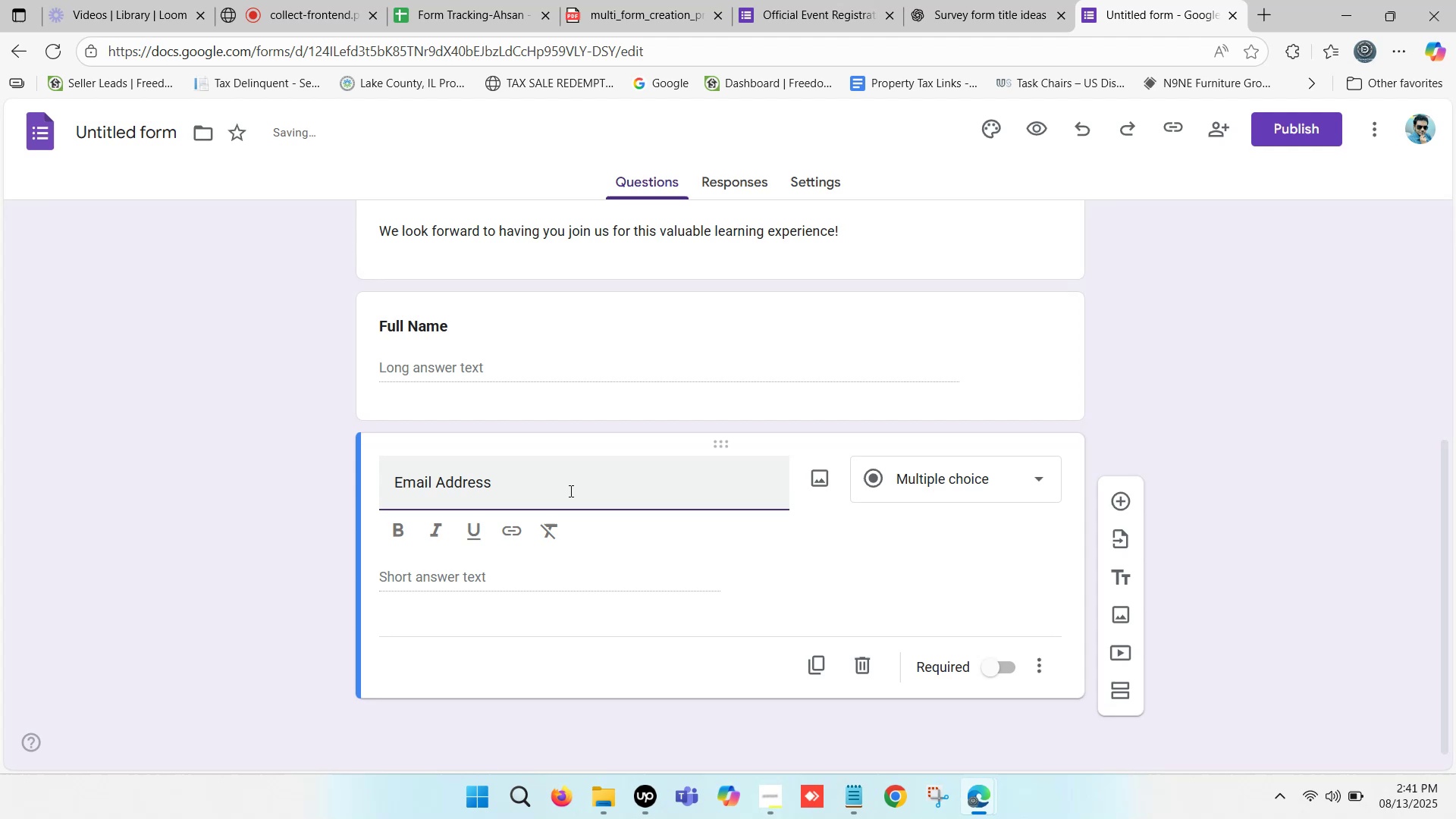 
key(Backspace)
 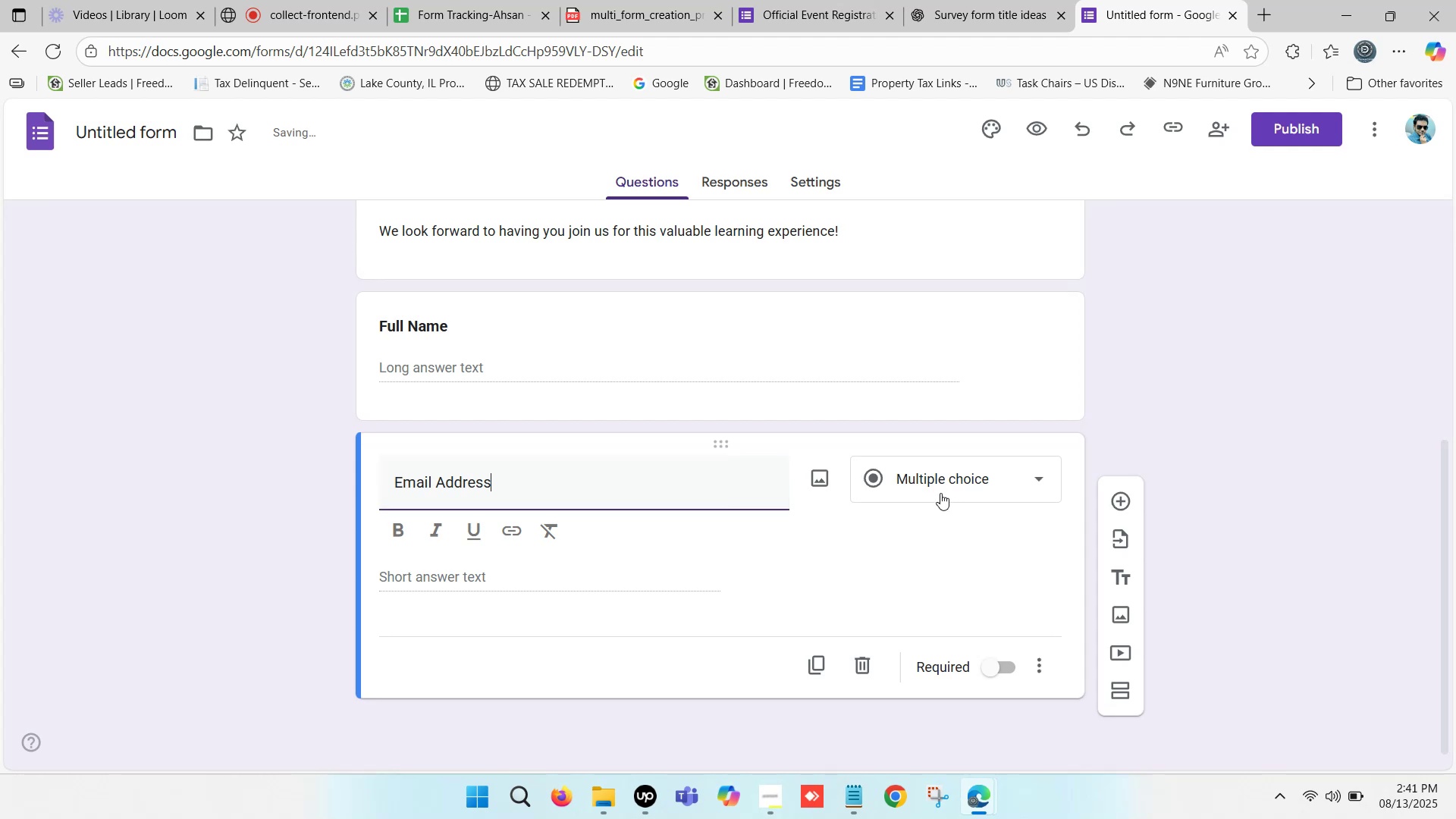 
left_click([956, 482])
 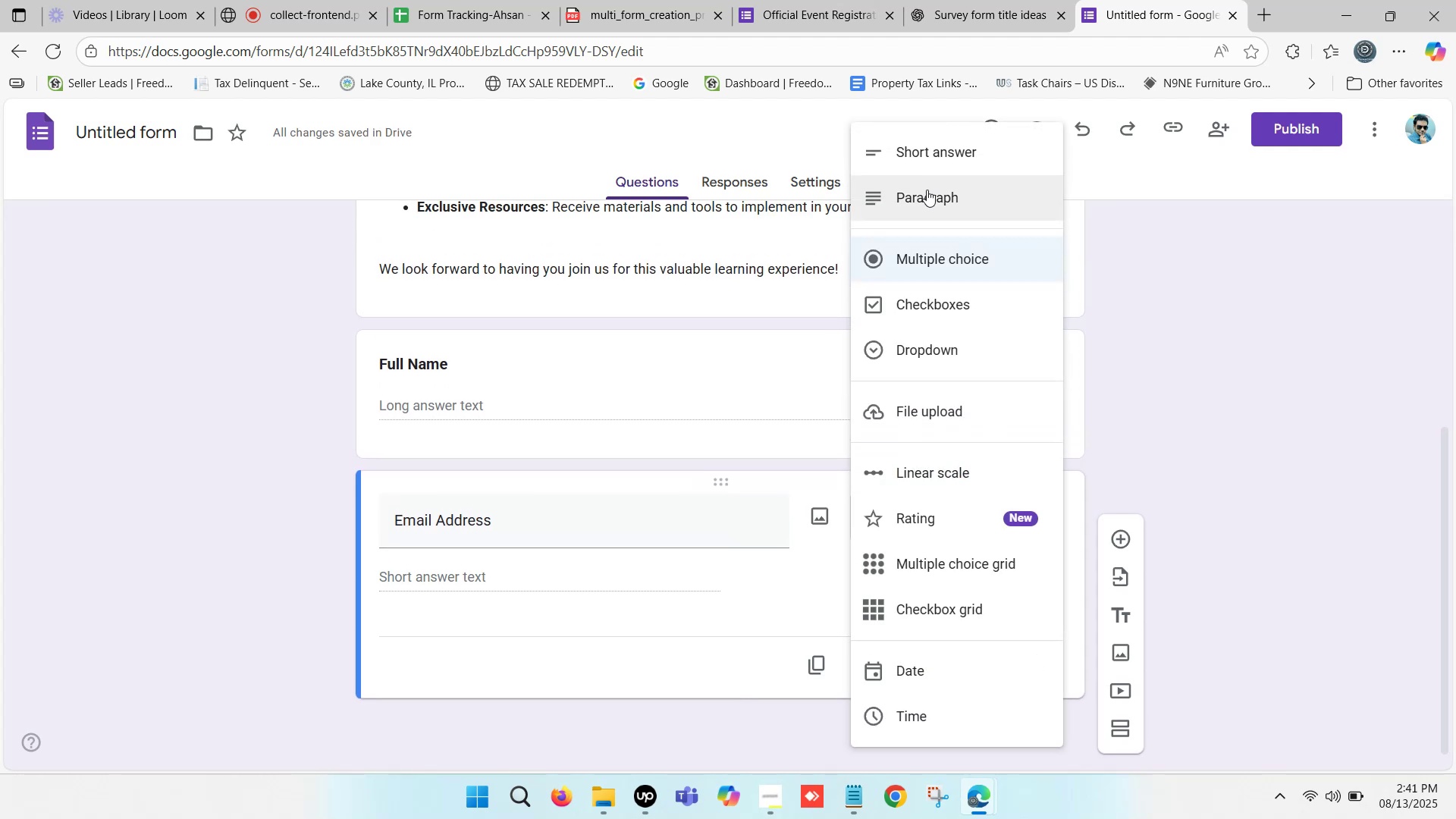 
left_click([927, 190])
 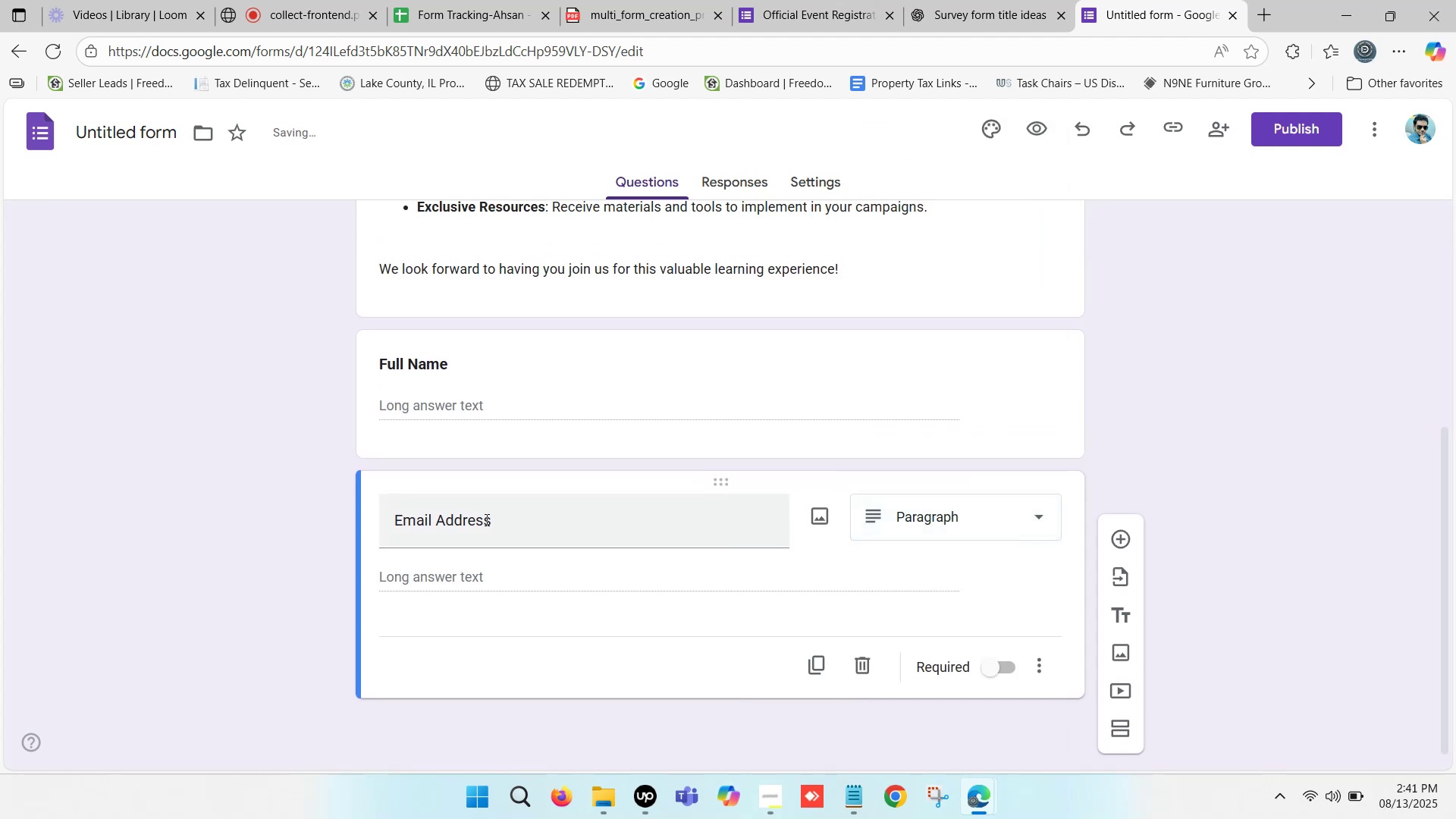 
left_click_drag(start_coordinate=[501, 526], to_coordinate=[413, 524])
 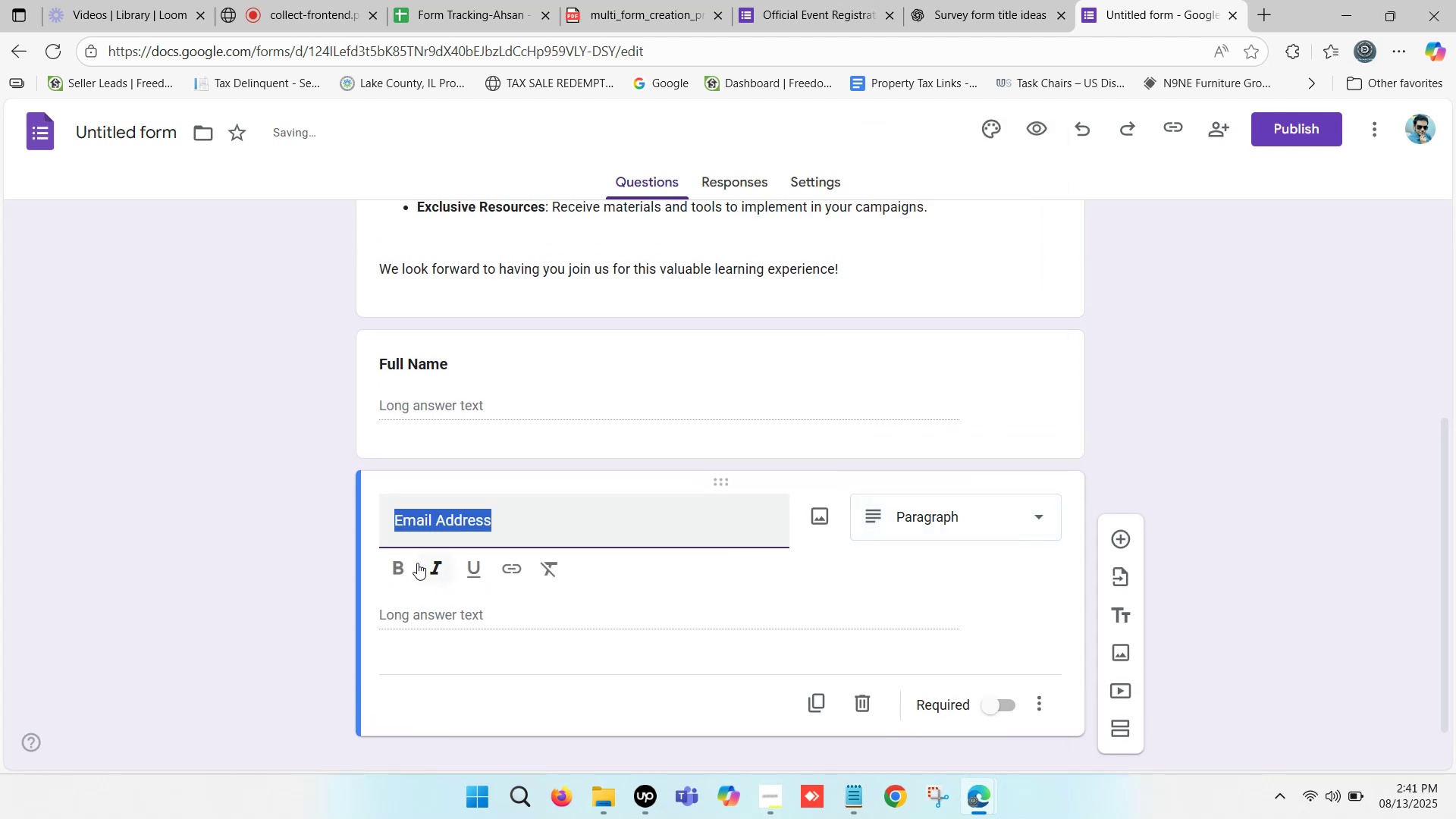 
left_click([402, 563])
 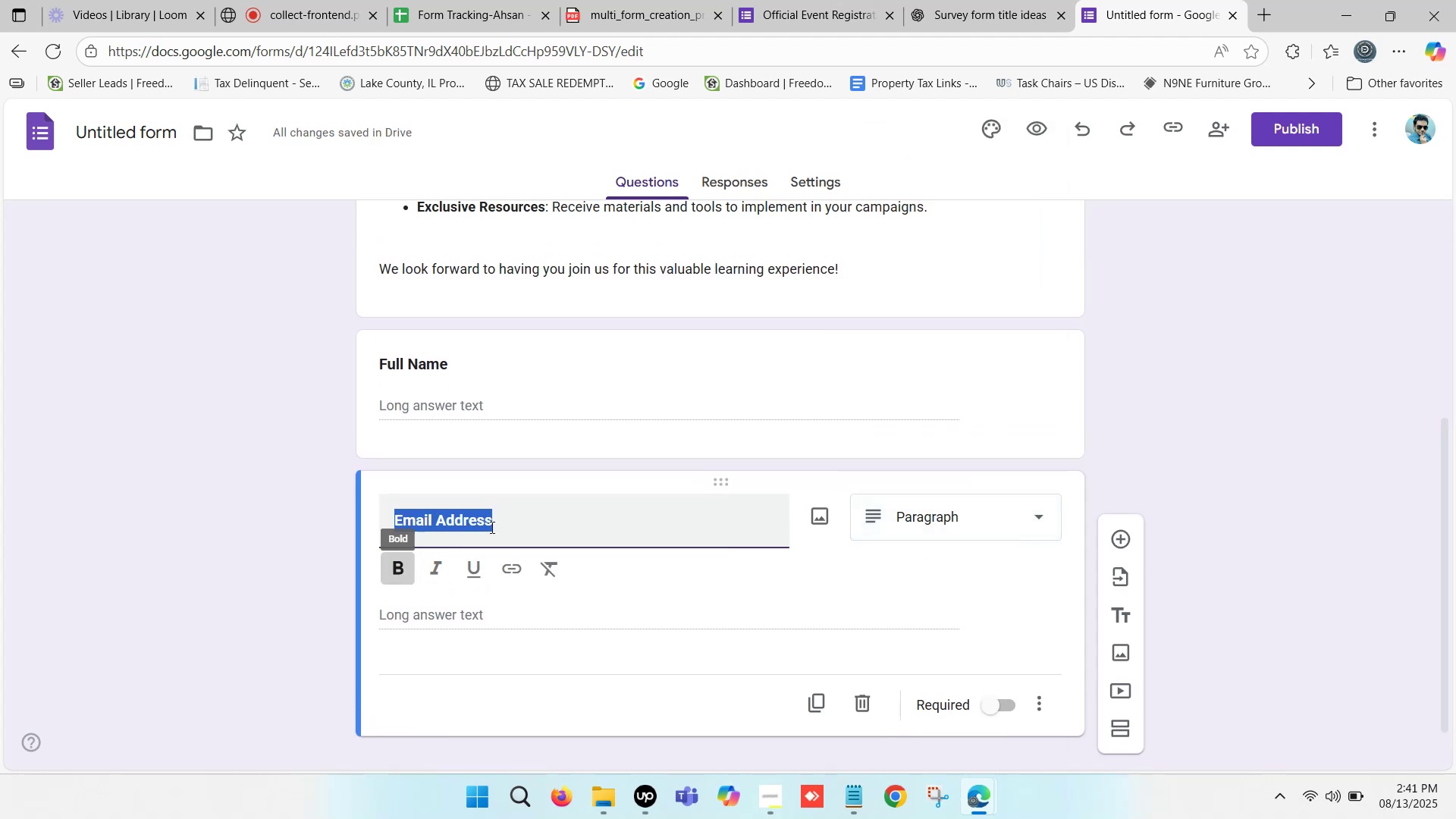 
scroll: coordinate [738, 395], scroll_direction: down, amount: 2.0
 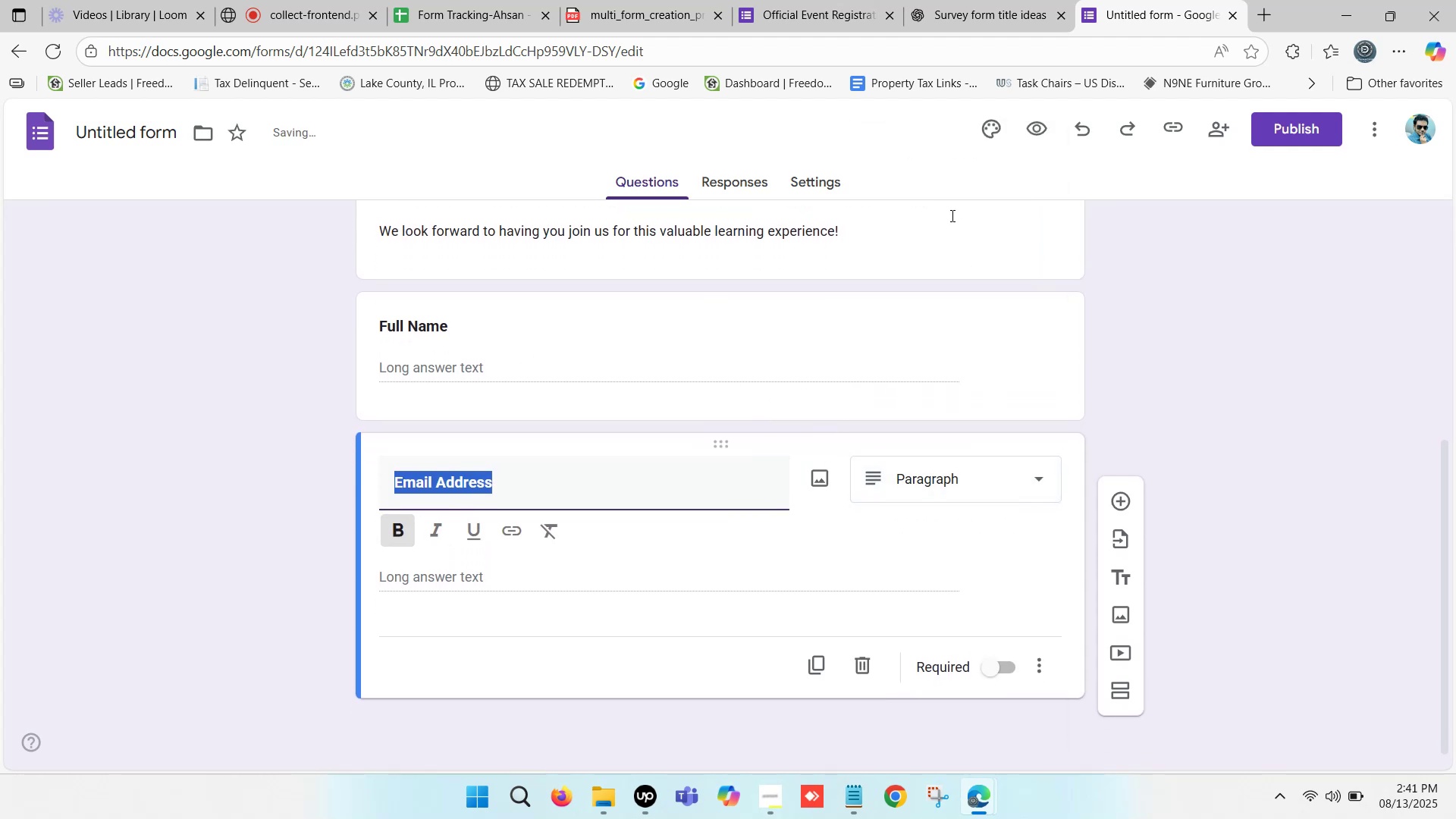 
left_click([968, 0])
 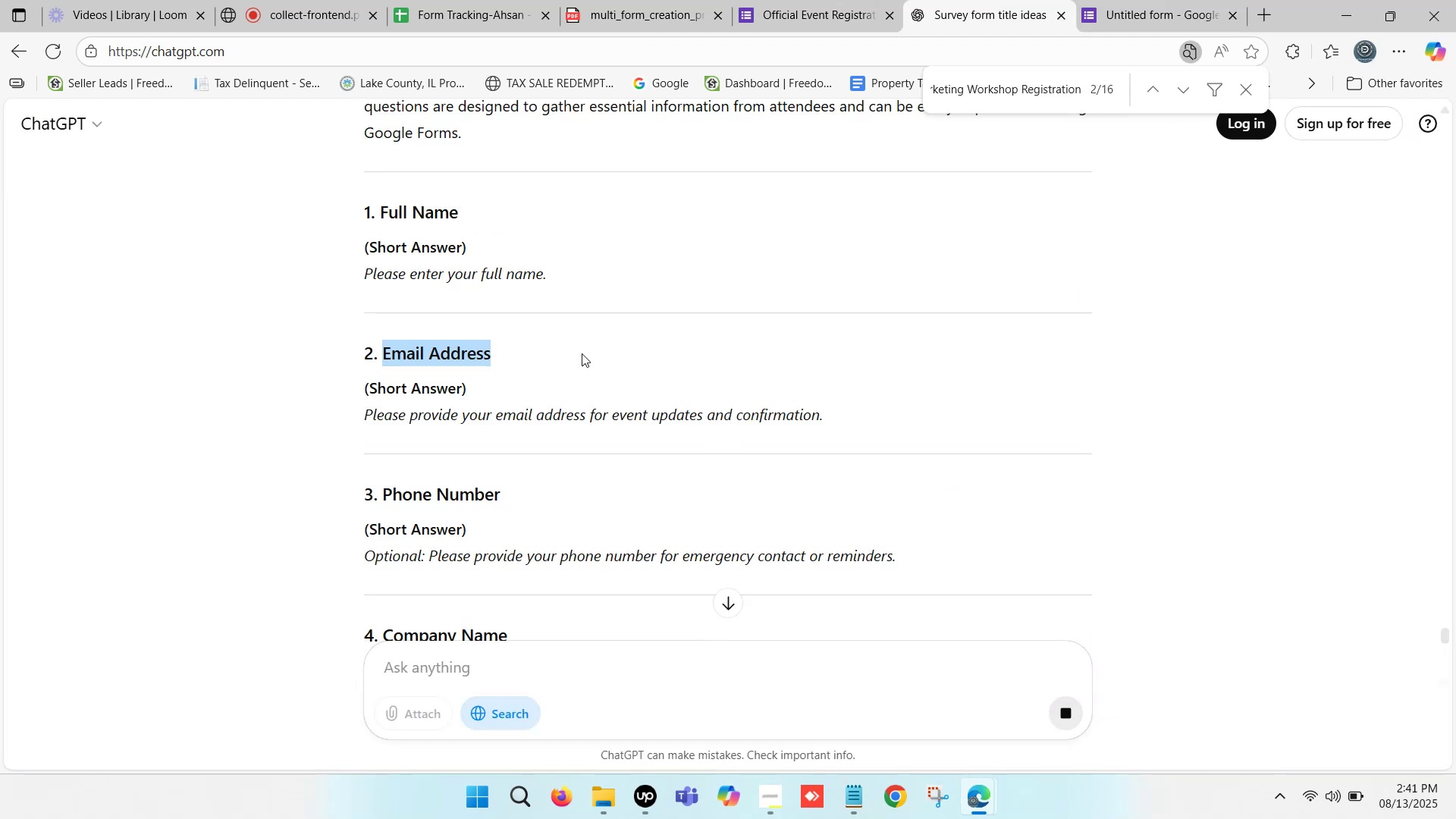 
scroll: coordinate [546, 363], scroll_direction: down, amount: 1.0
 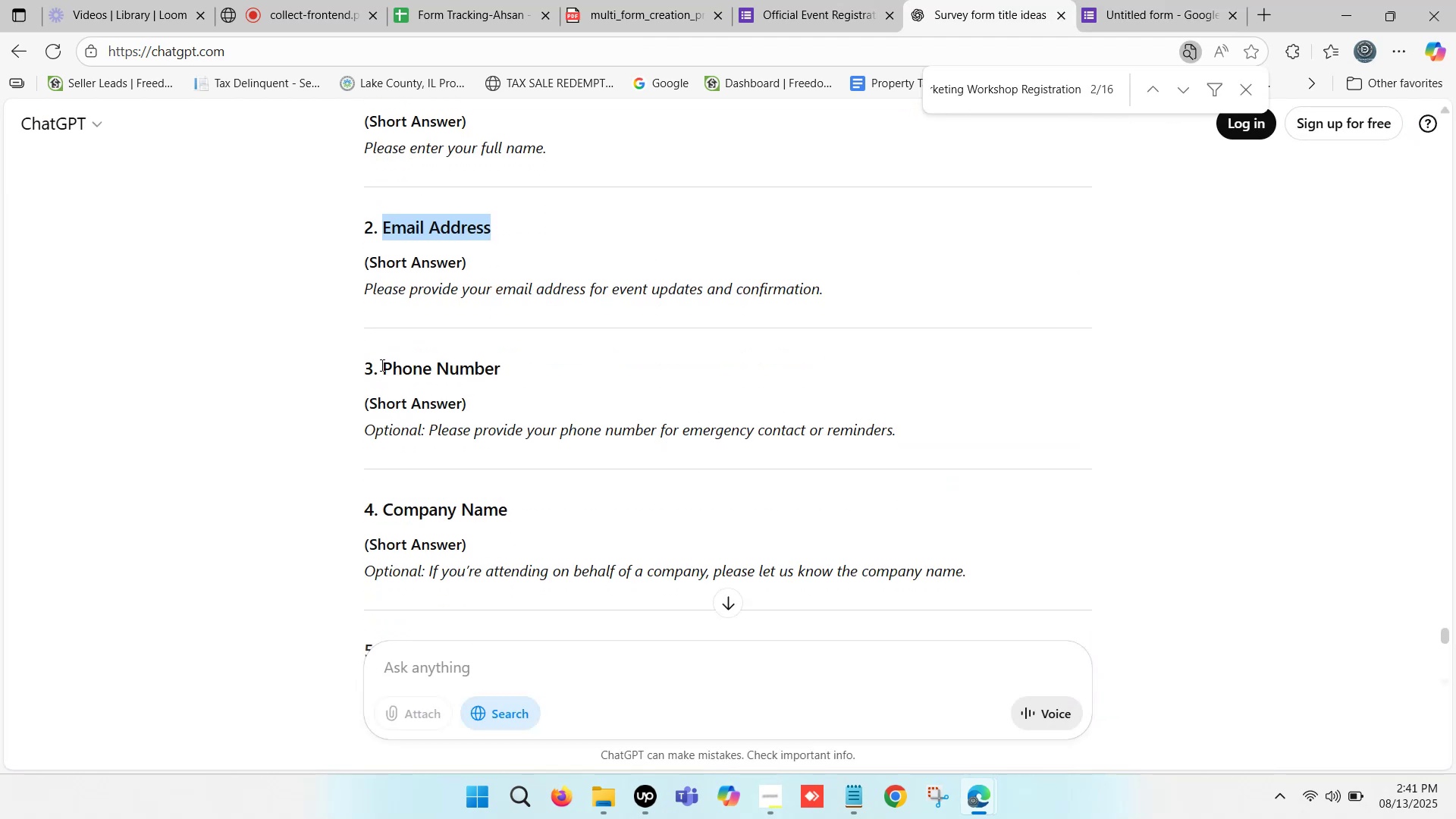 
left_click_drag(start_coordinate=[383, 372], to_coordinate=[497, 370])
 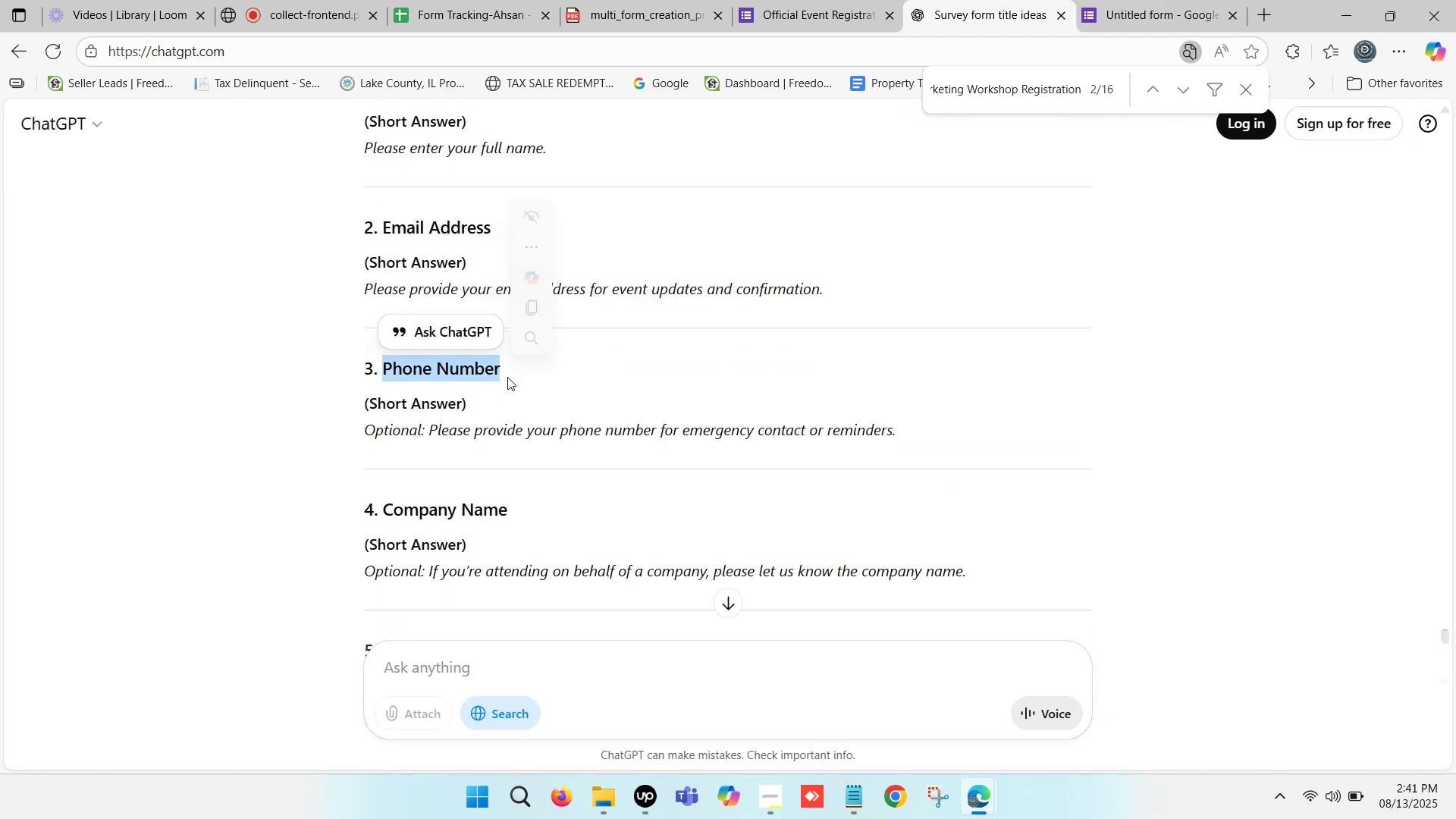 
key(Control+C)
 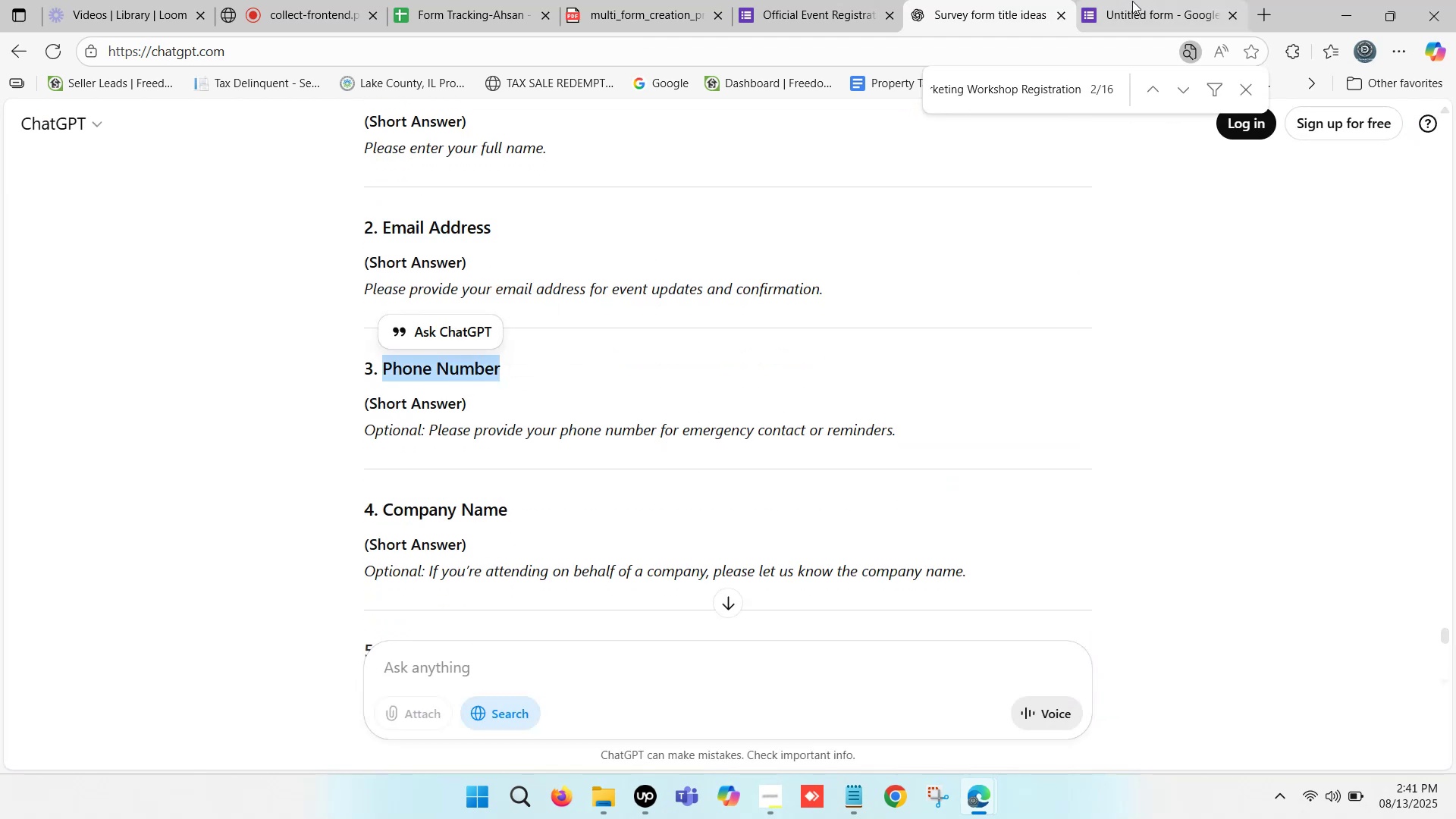 
left_click([1163, 0])
 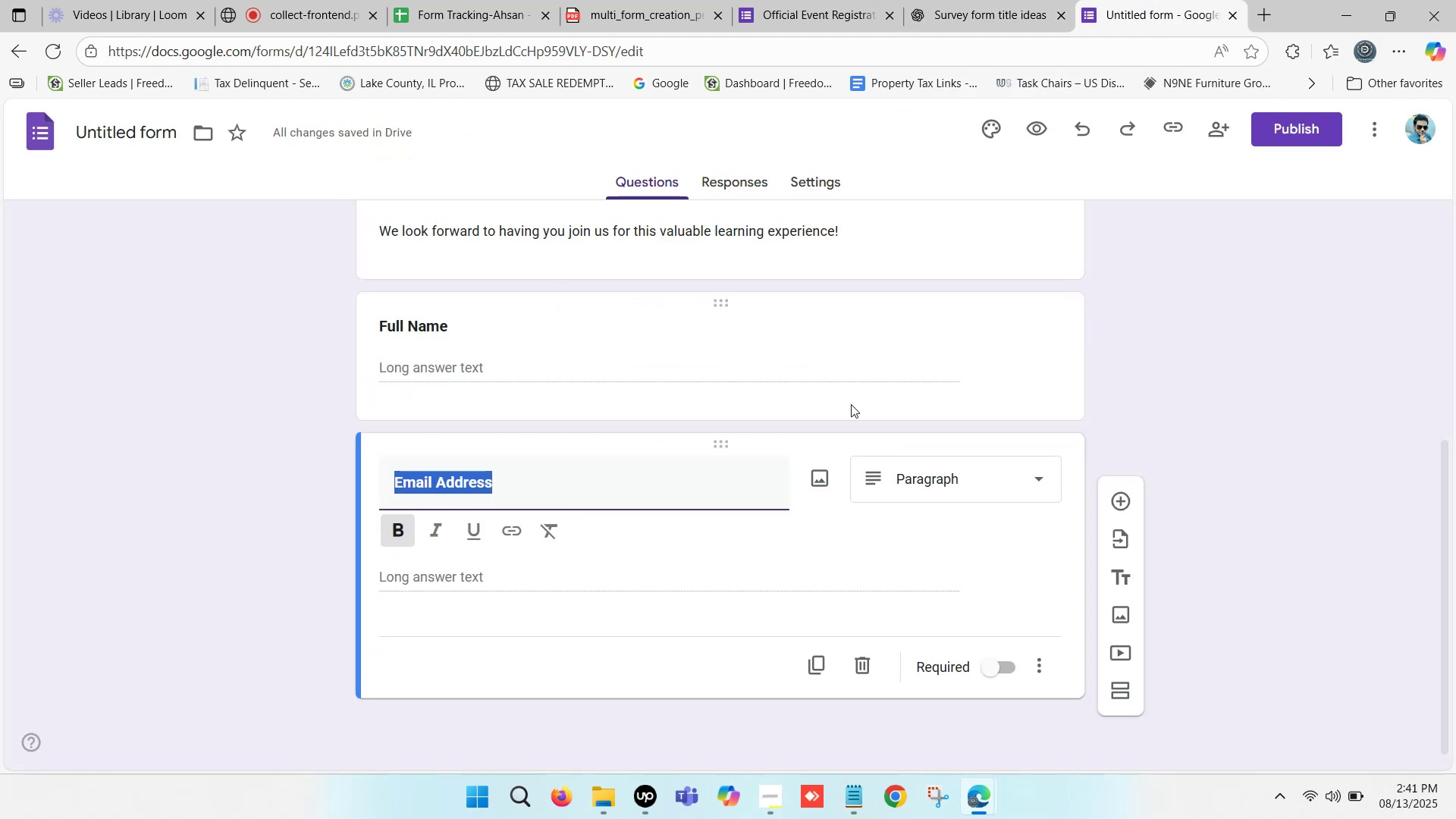 
scroll: coordinate [1026, 525], scroll_direction: down, amount: 7.0
 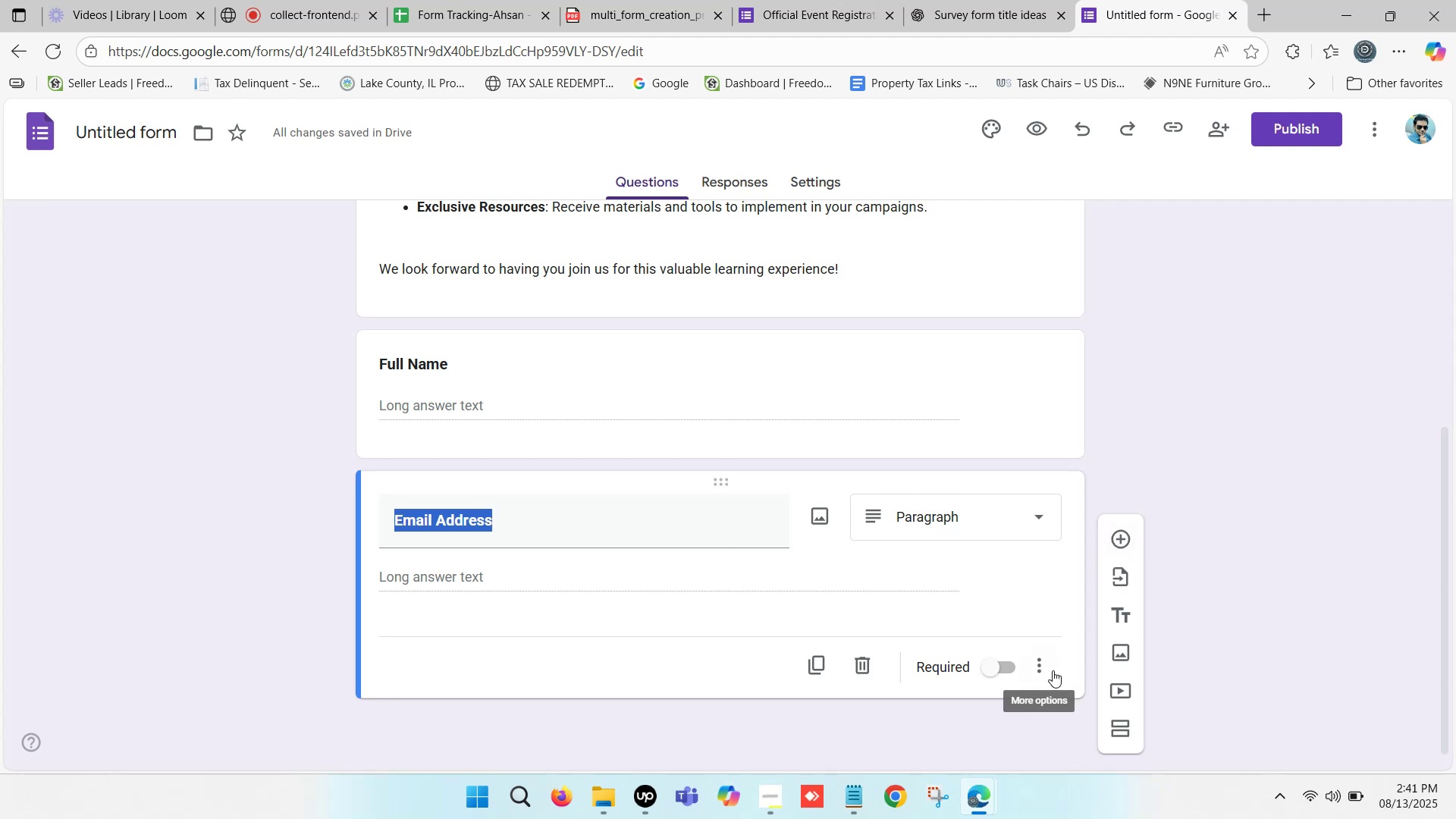 
left_click([1004, 664])
 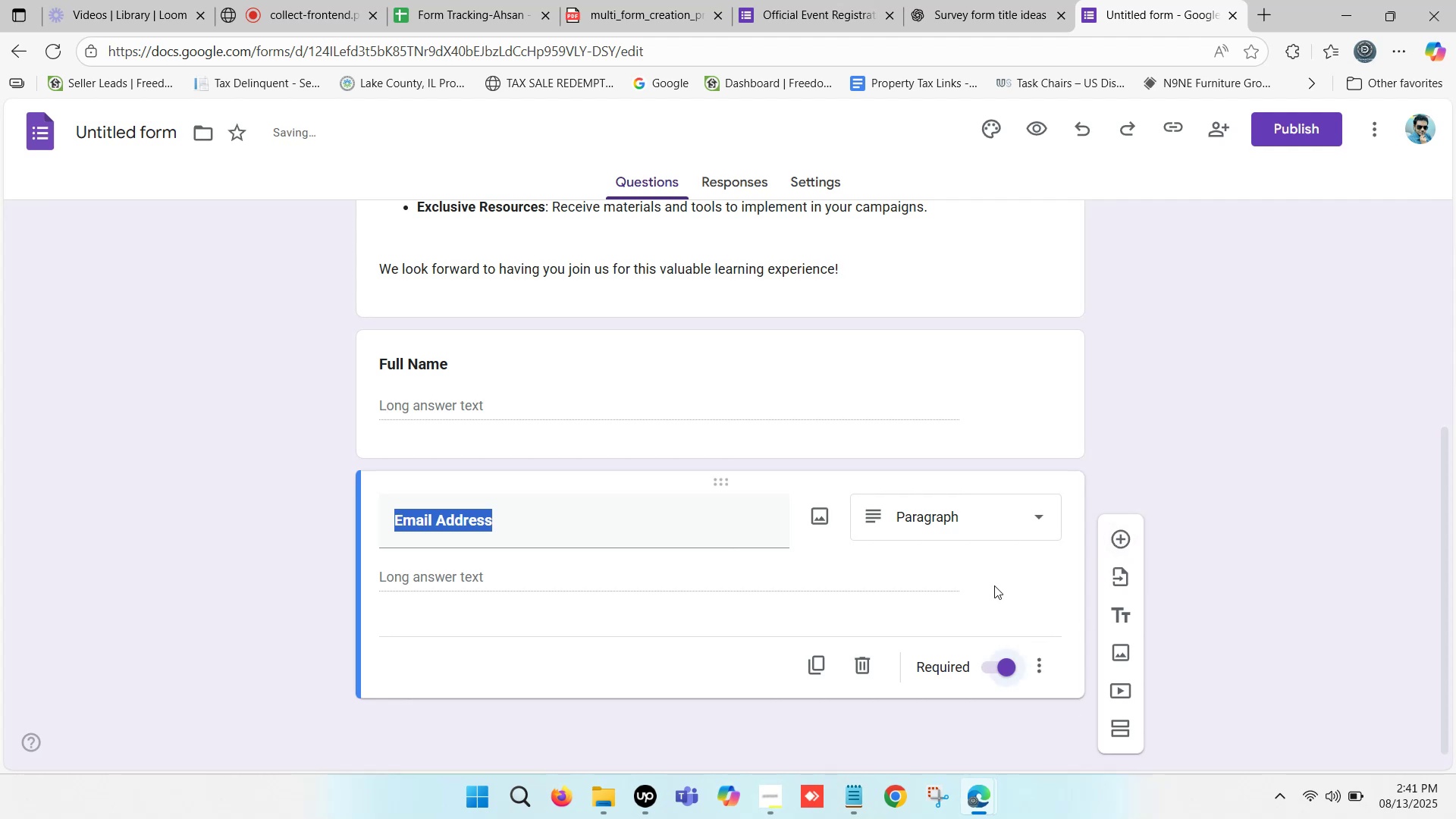 
scroll: coordinate [1015, 539], scroll_direction: down, amount: 3.0
 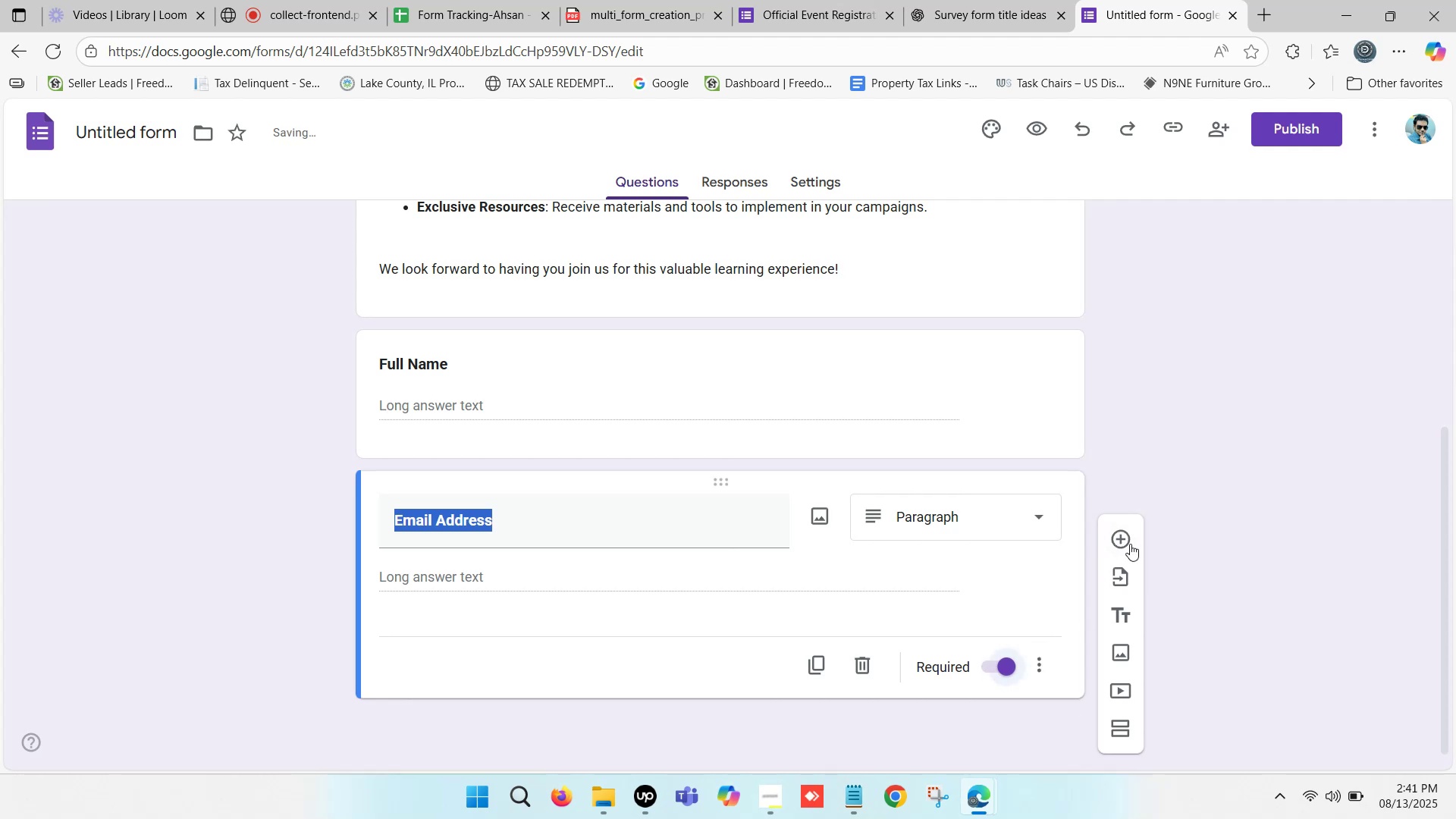 
left_click([1118, 537])
 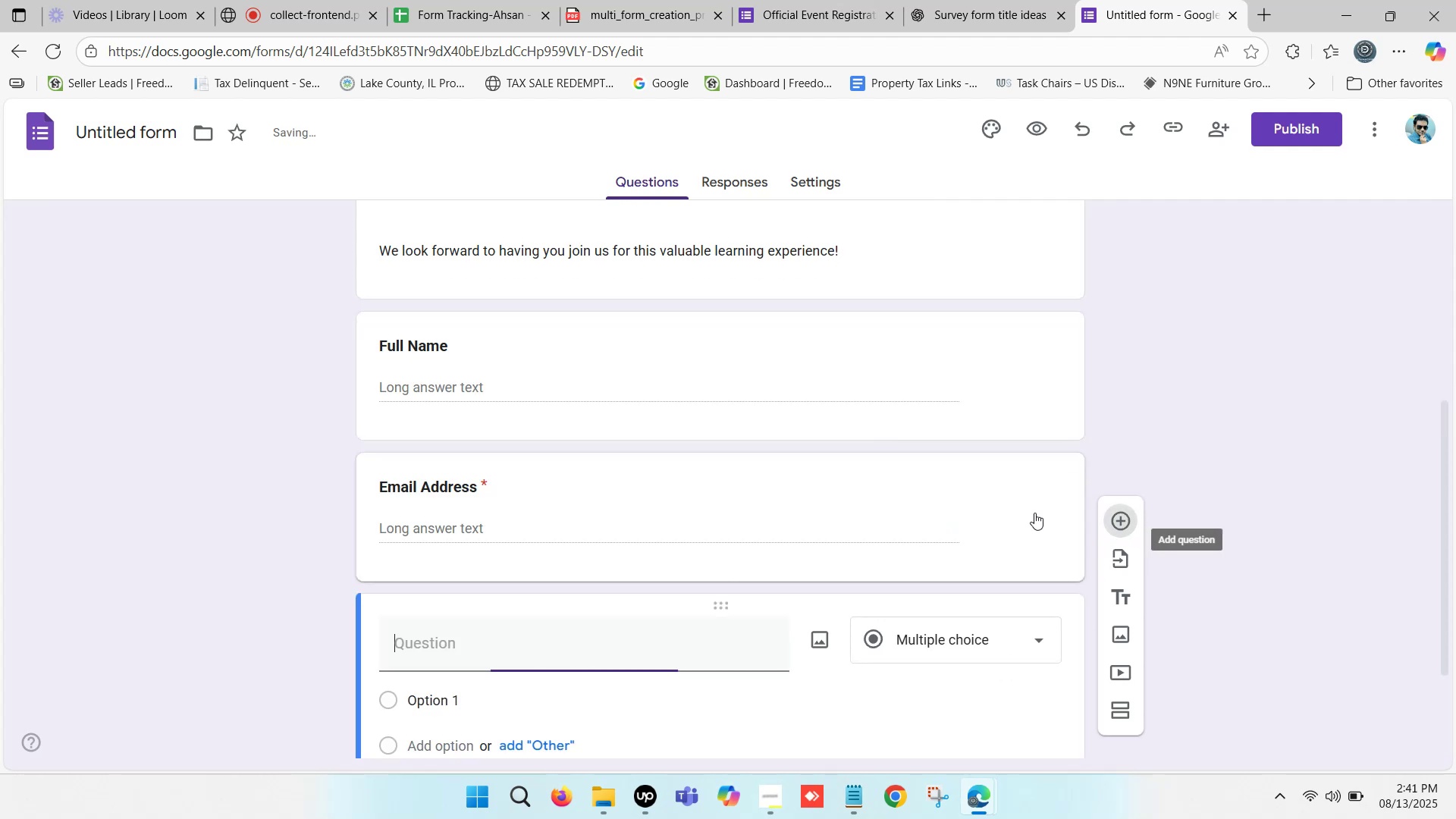 
scroll: coordinate [522, 547], scroll_direction: down, amount: 4.0
 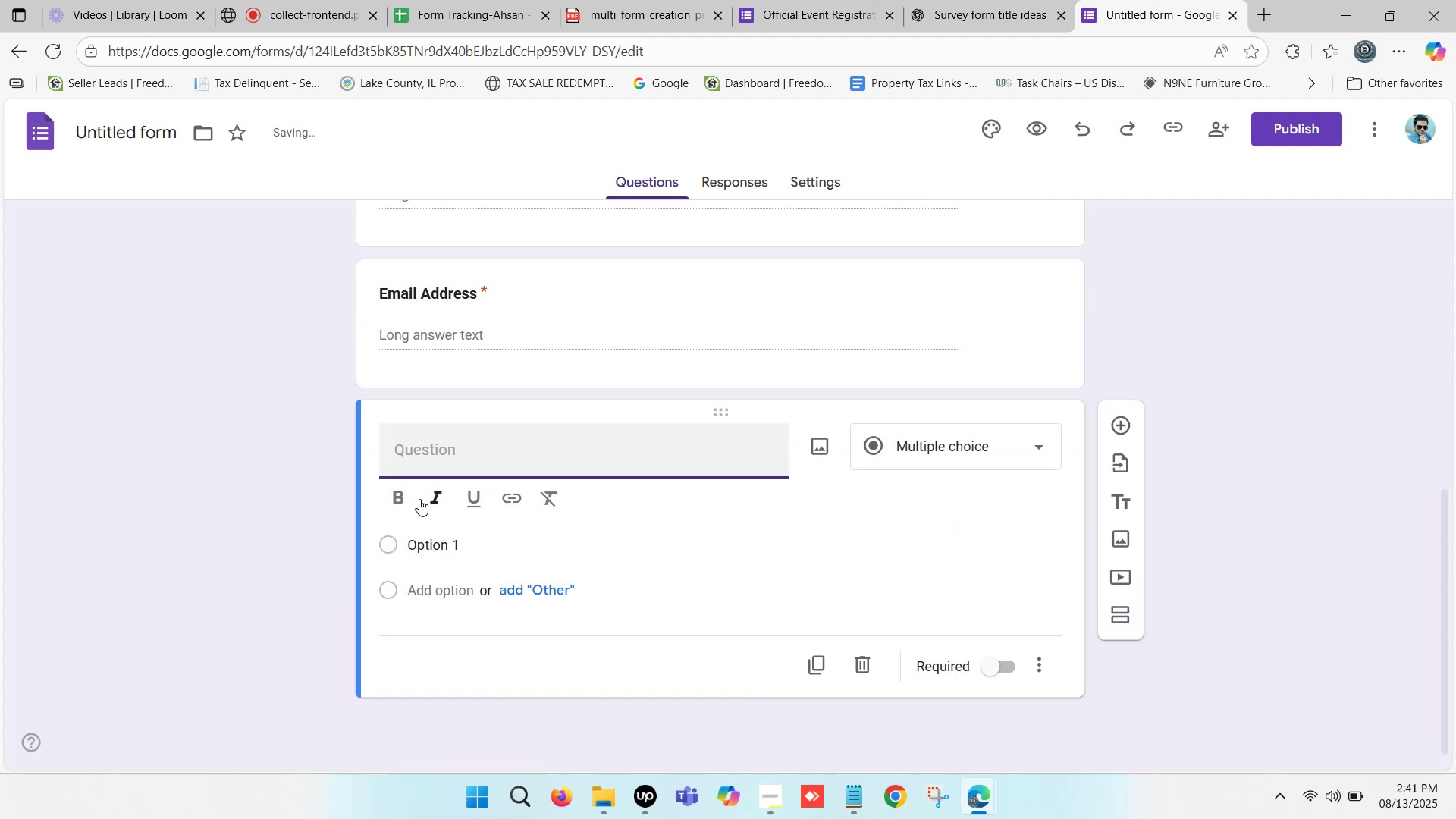 
left_click([415, 452])
 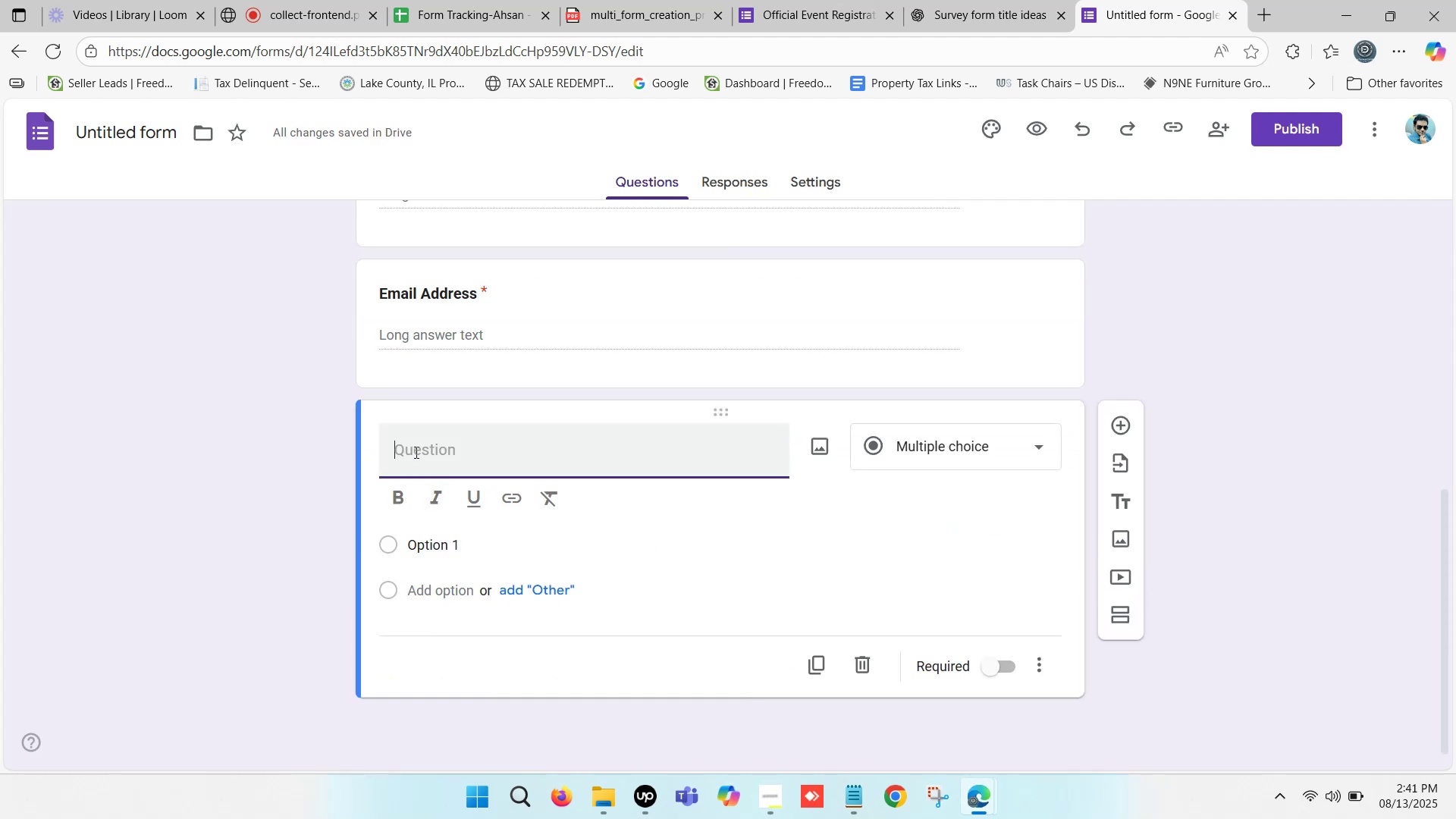 
key(Control+V)
 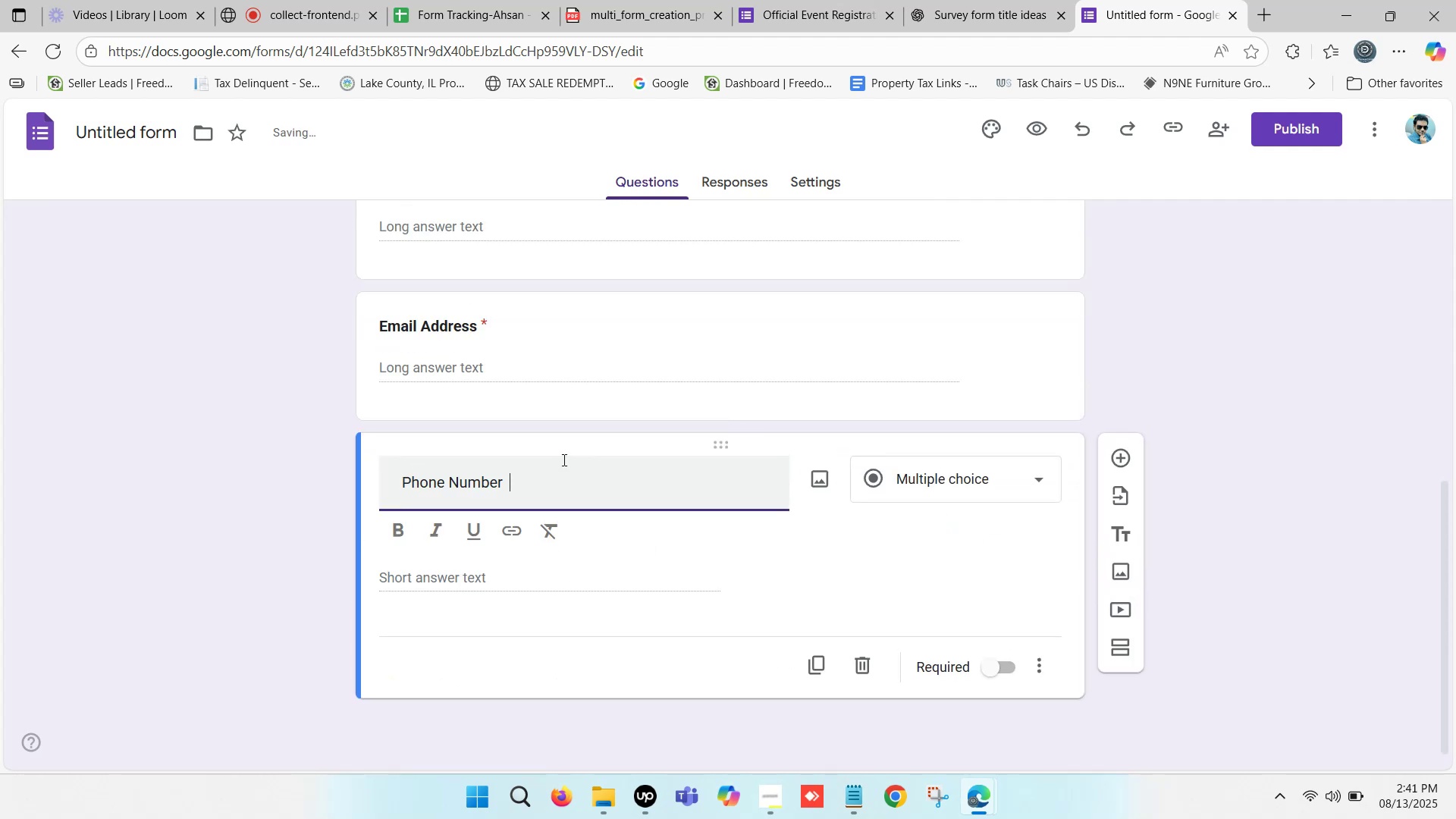 
key(Backspace)
 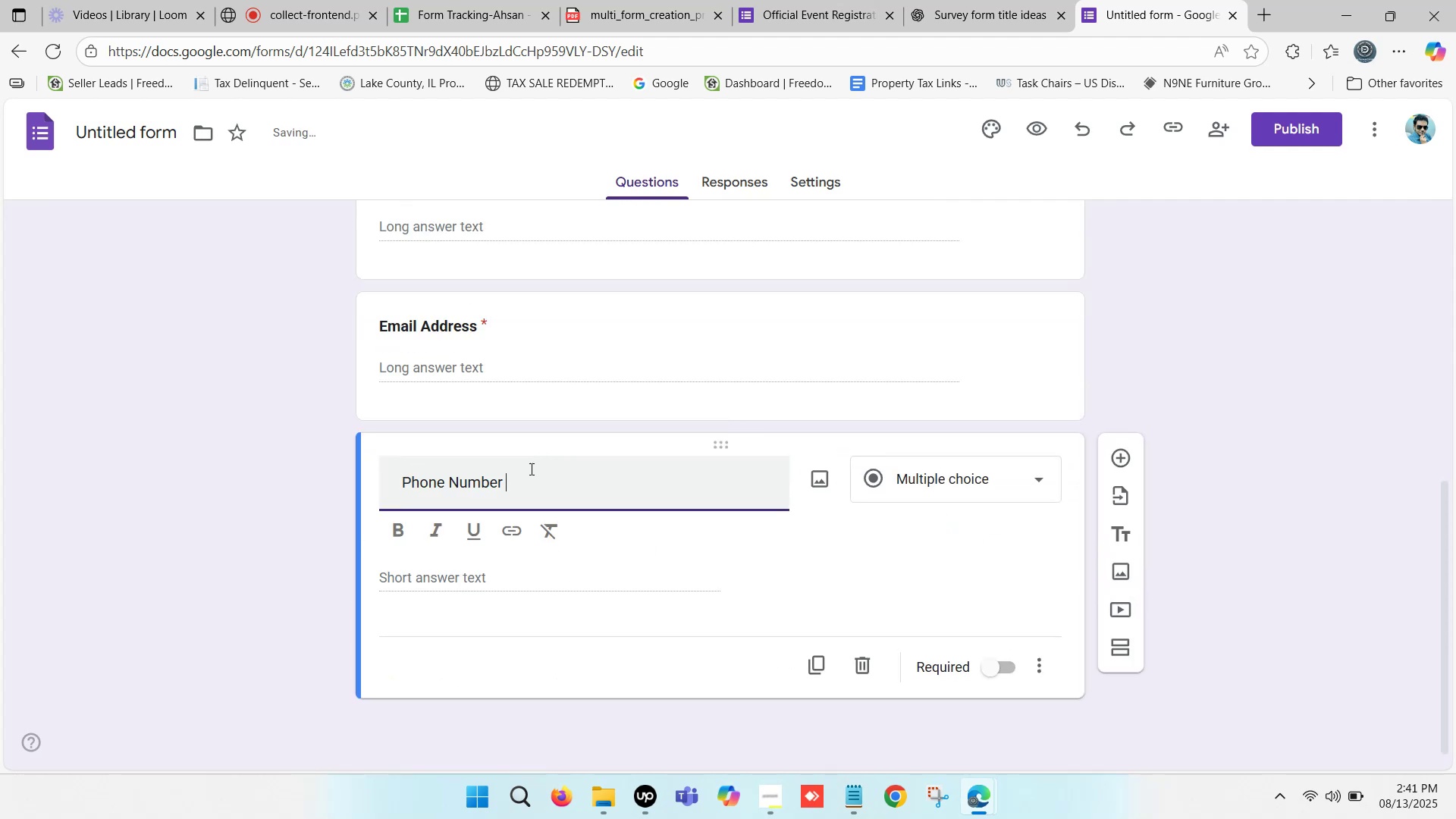 
key(Backspace)
 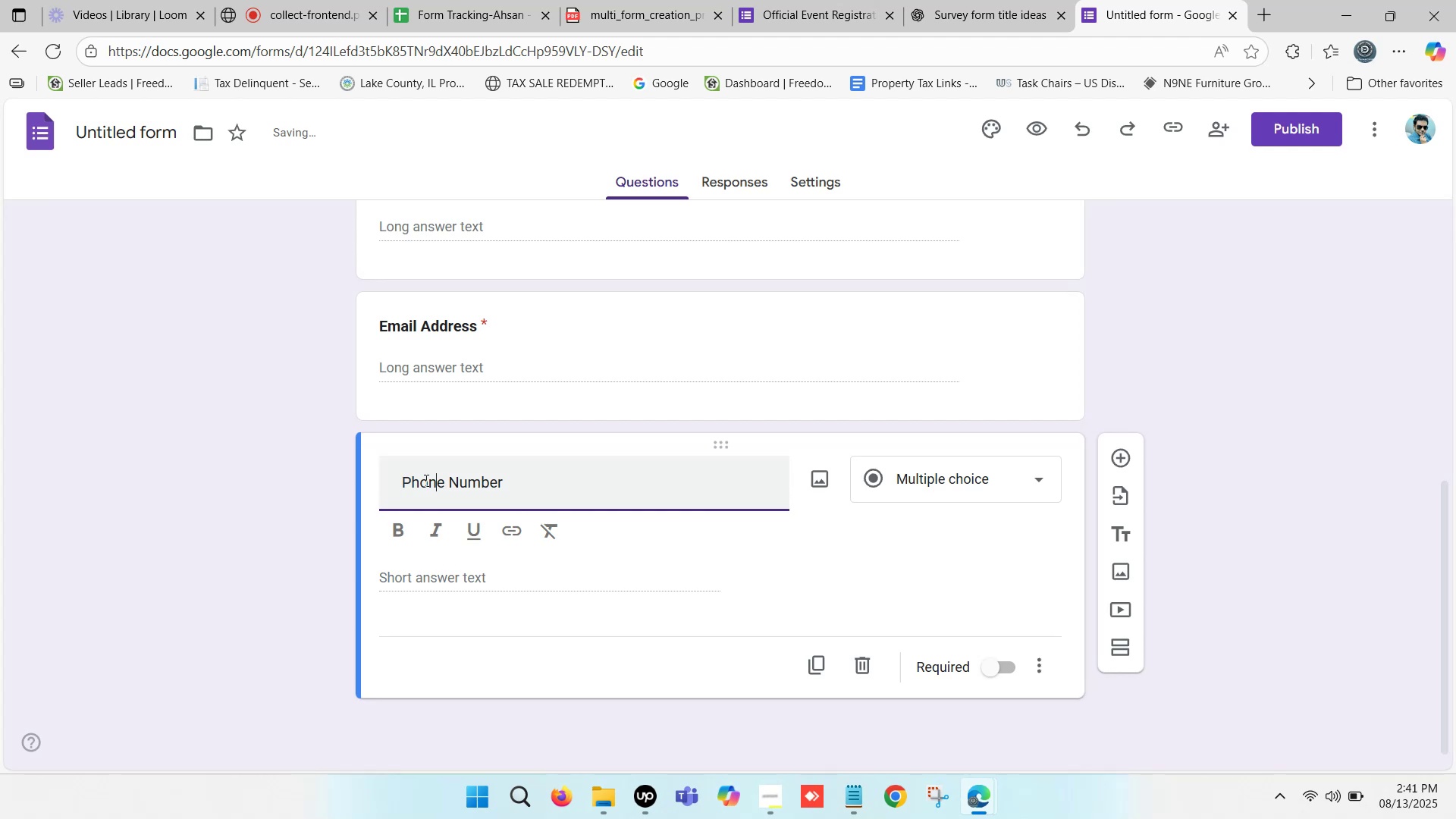 
key(Backspace)
 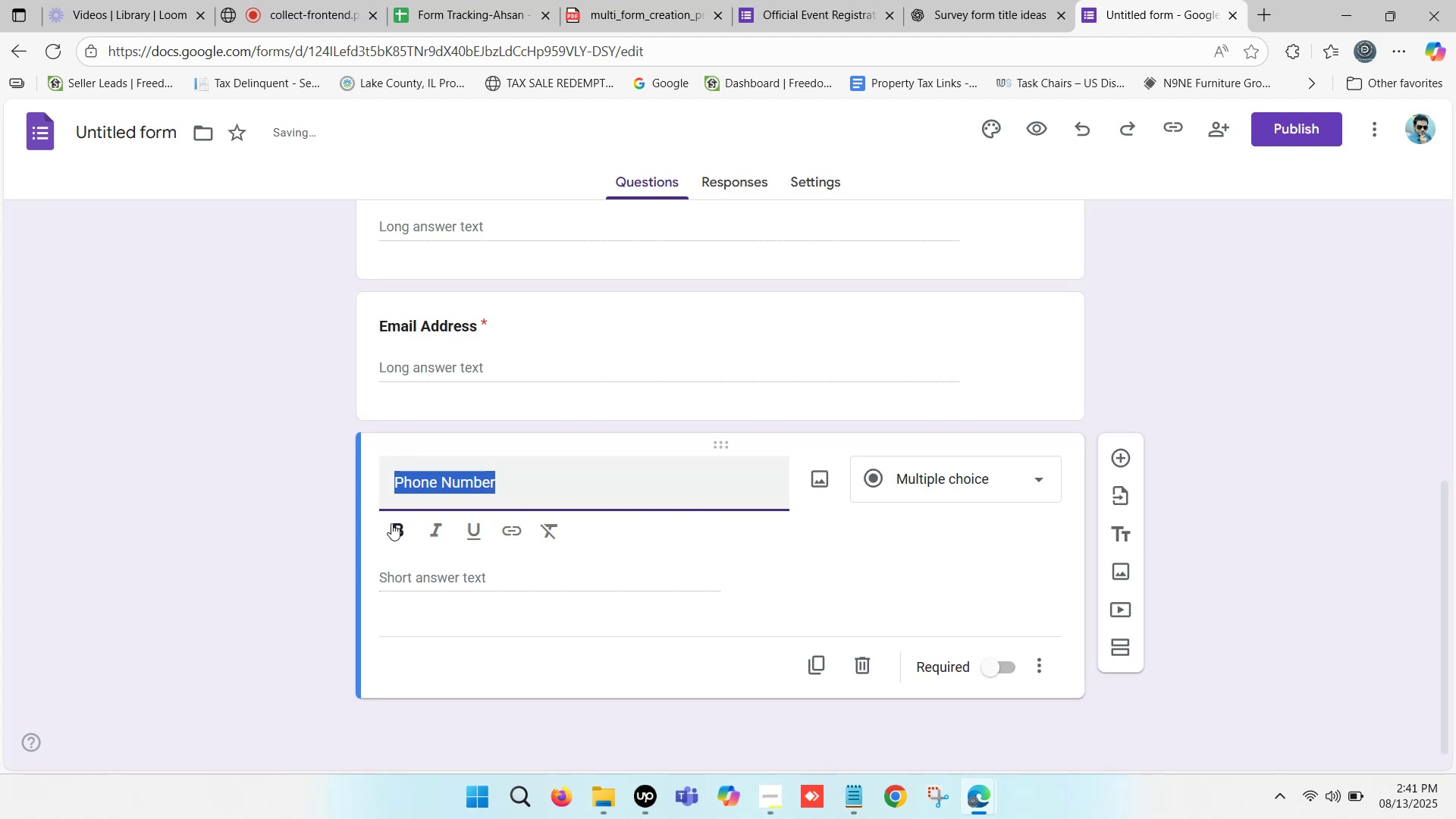 
left_click([396, 527])
 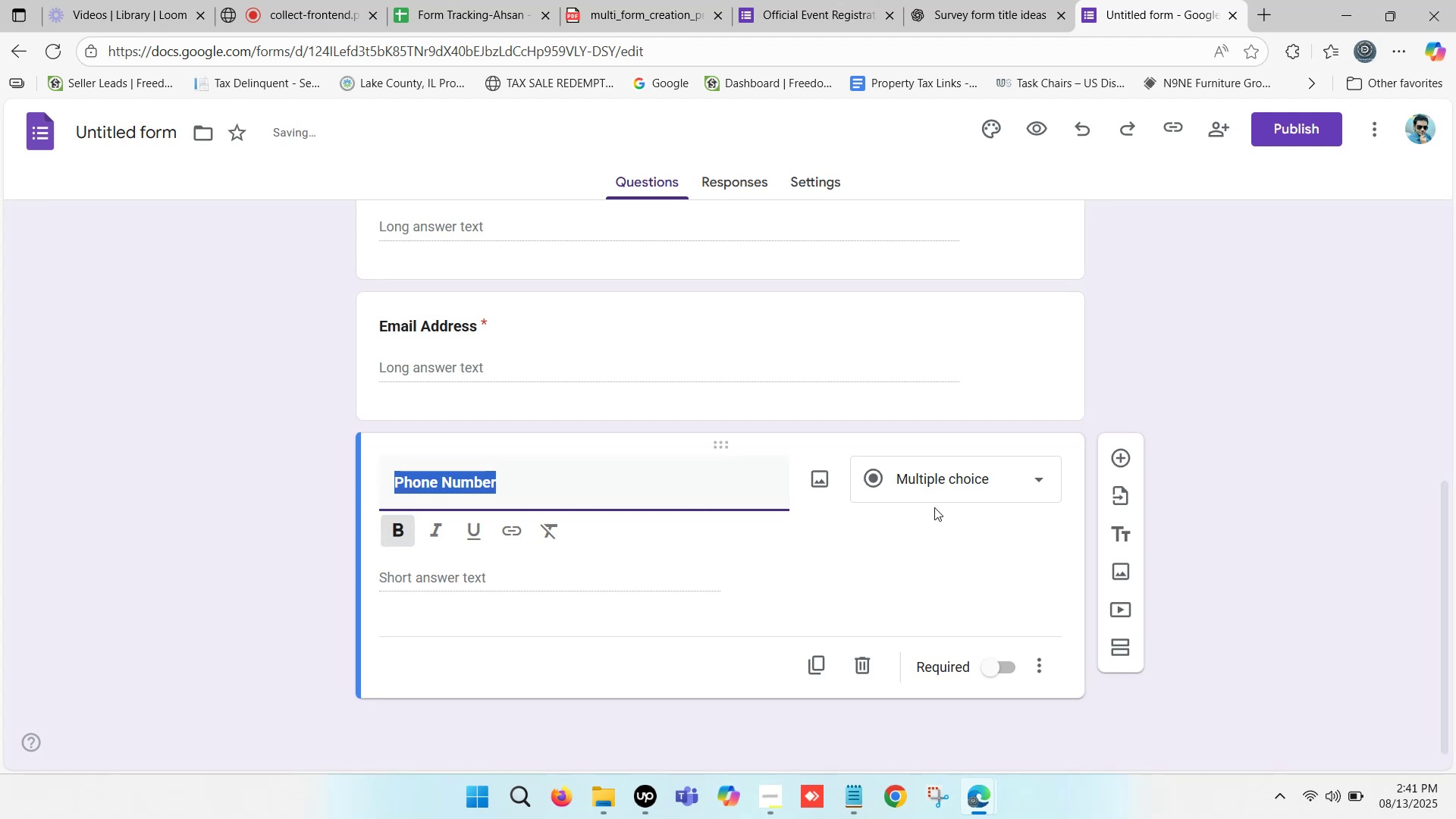 
left_click([936, 492])
 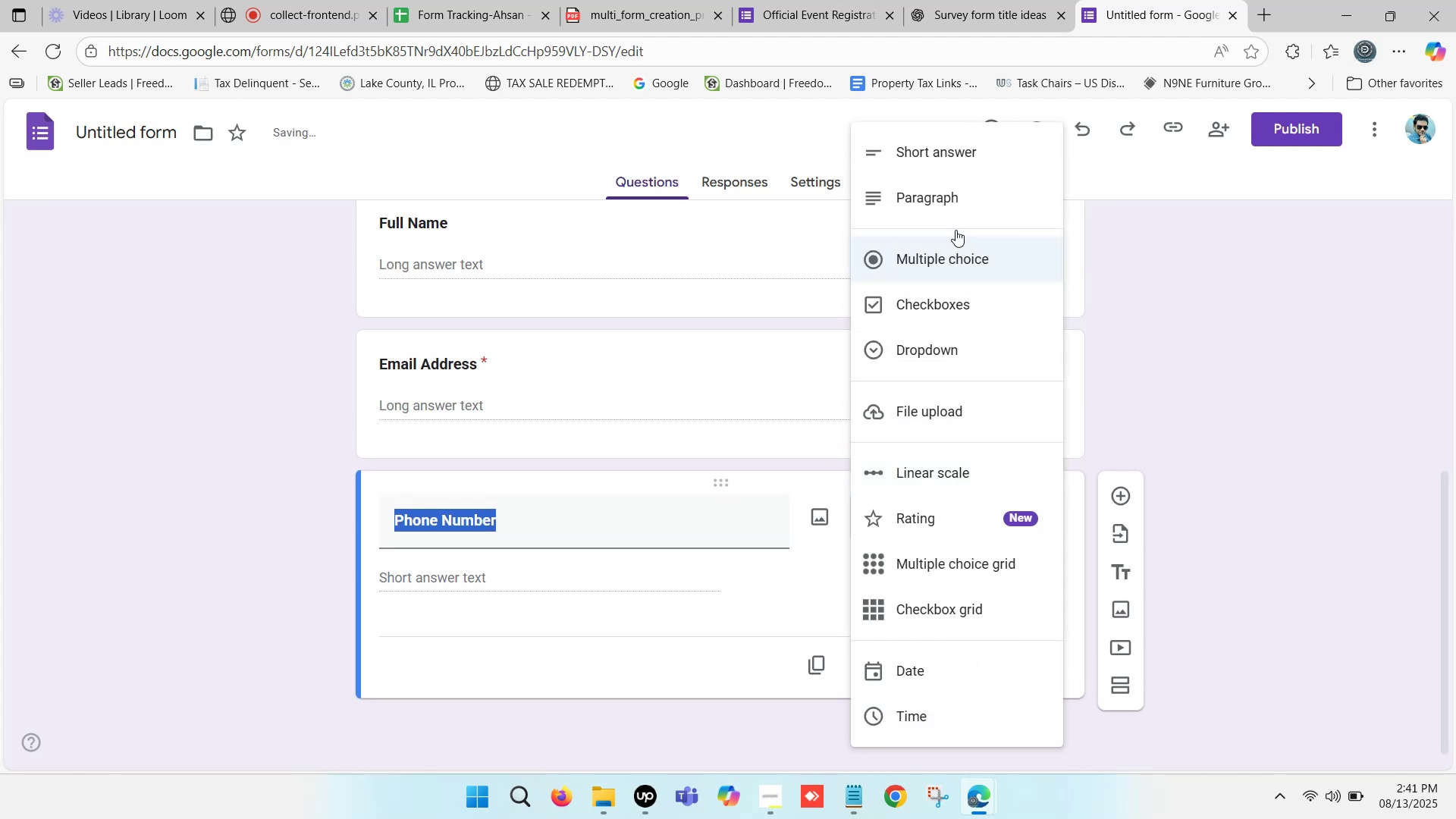 
left_click([950, 201])
 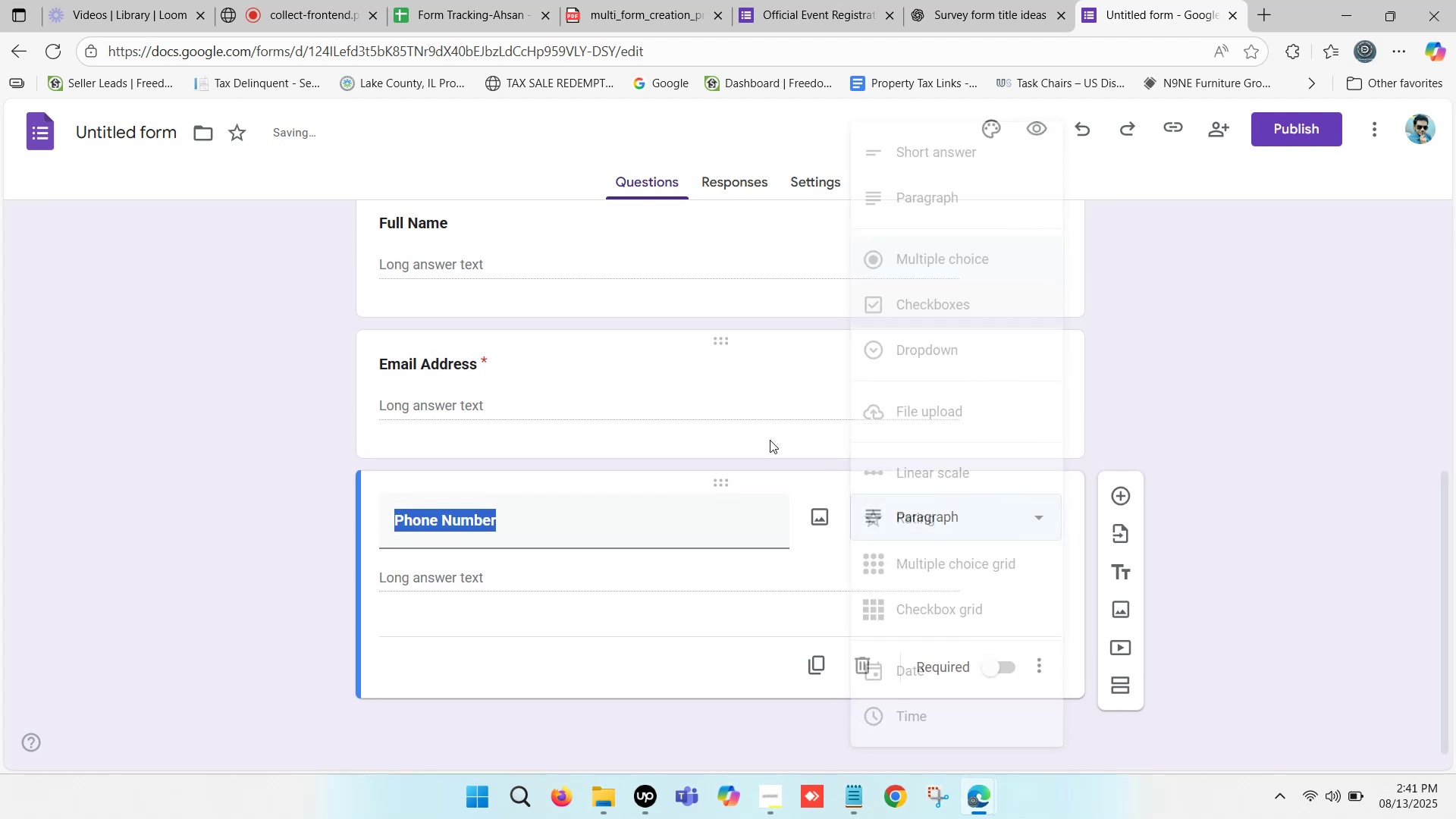 
scroll: coordinate [770, 440], scroll_direction: down, amount: 3.0
 